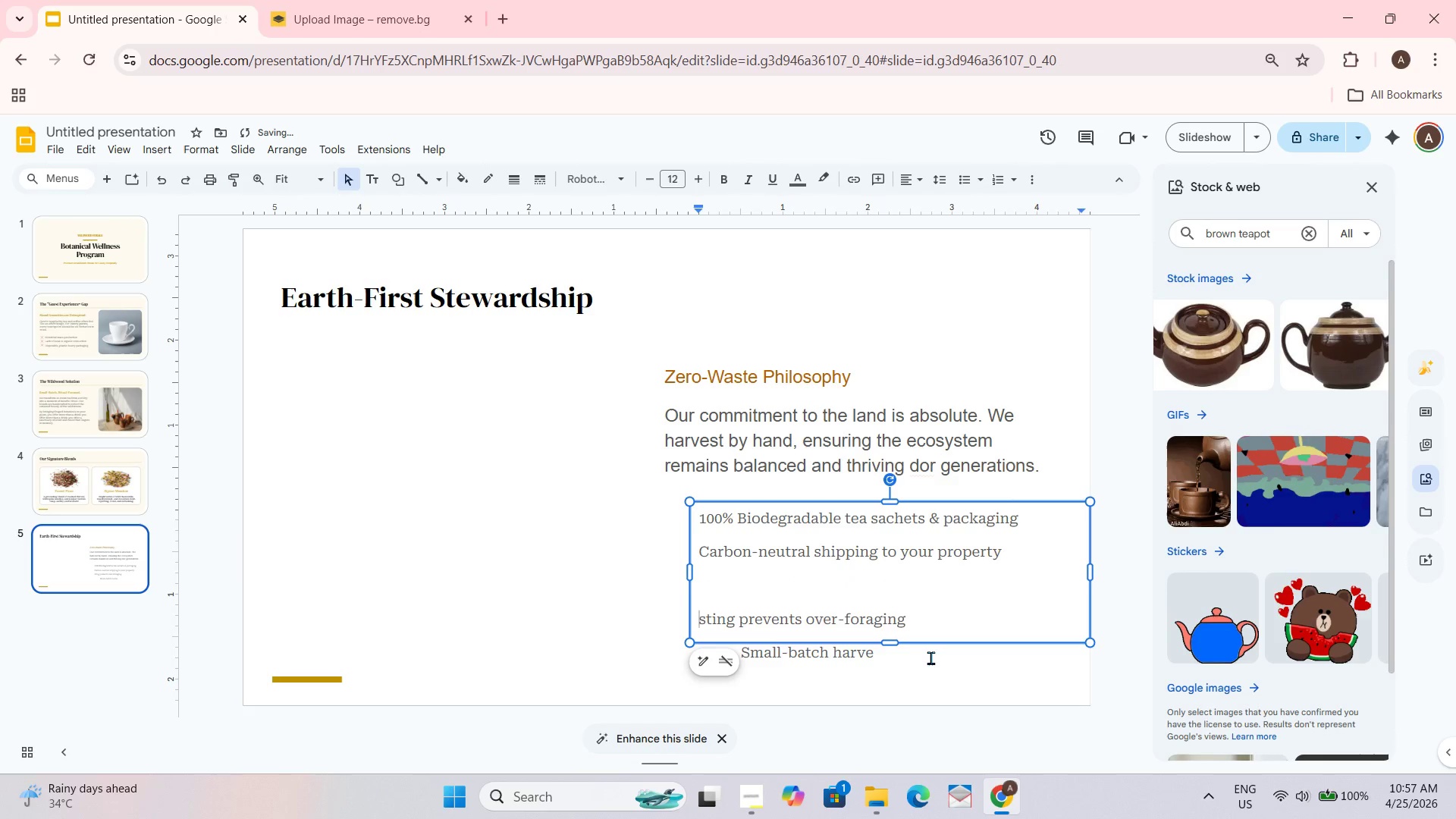 
key(Backspace)
 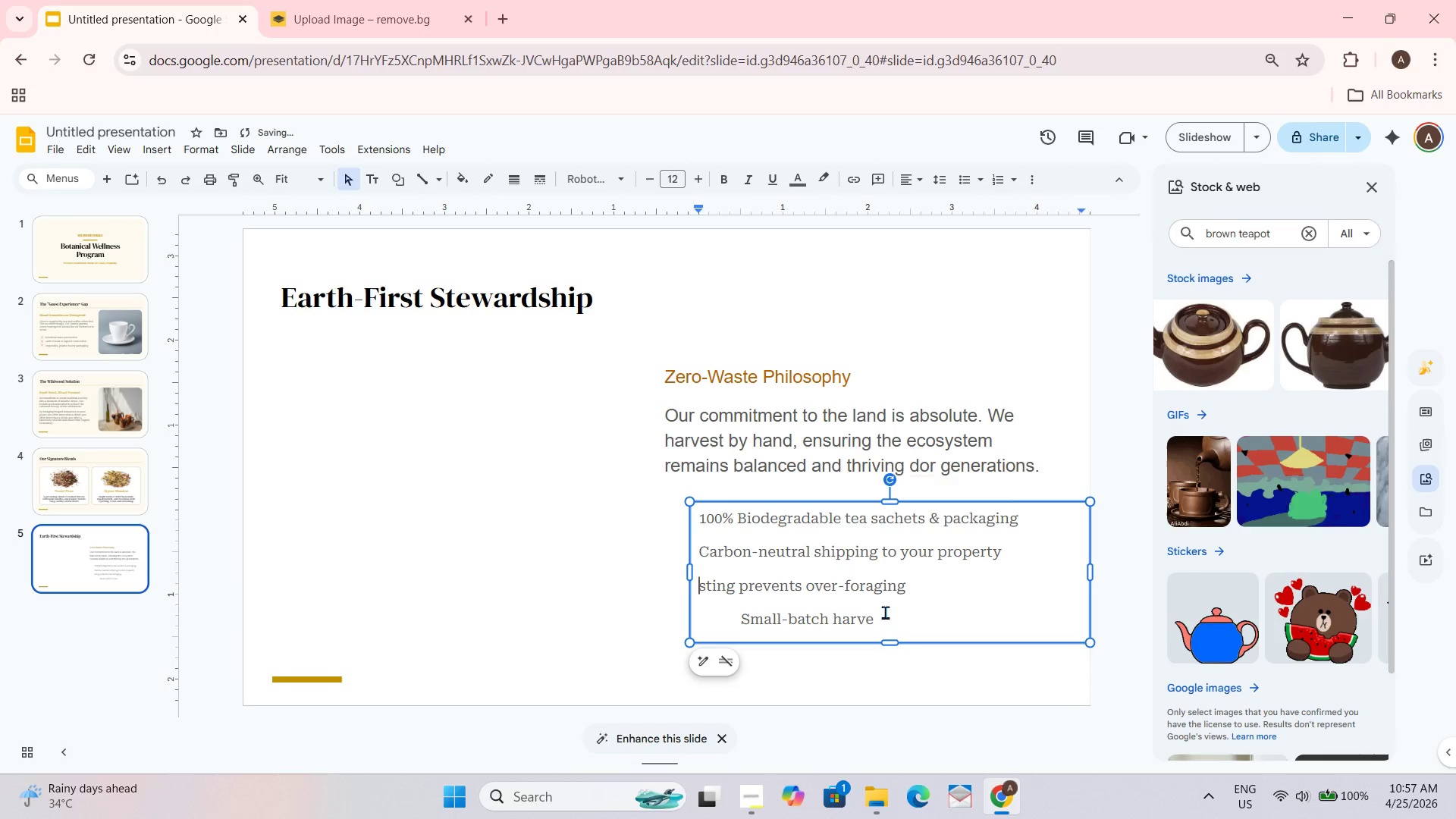 
left_click_drag(start_coordinate=[874, 614], to_coordinate=[752, 621])
 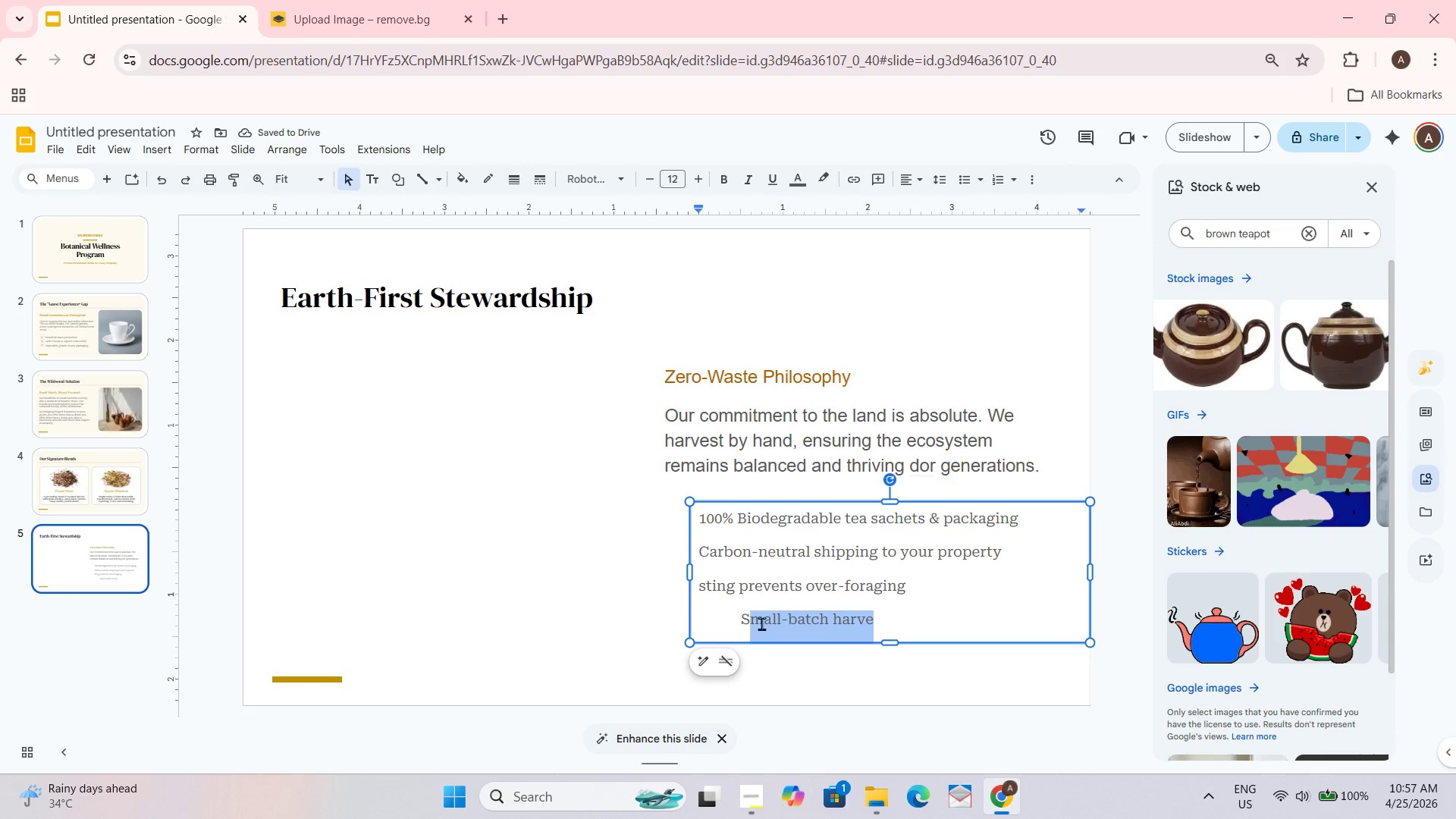 
left_click([941, 623])
 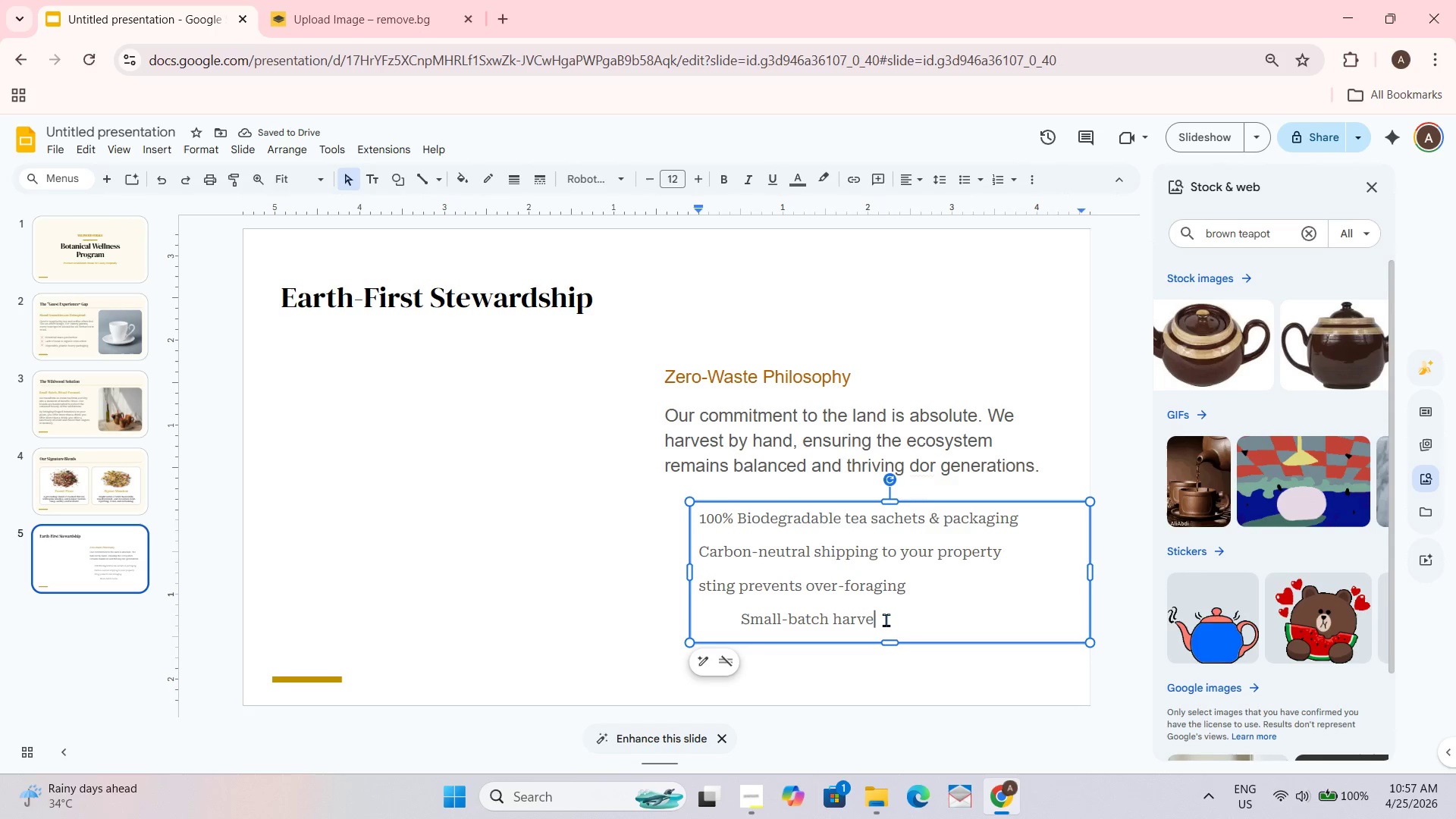 
left_click_drag(start_coordinate=[878, 619], to_coordinate=[743, 626])
 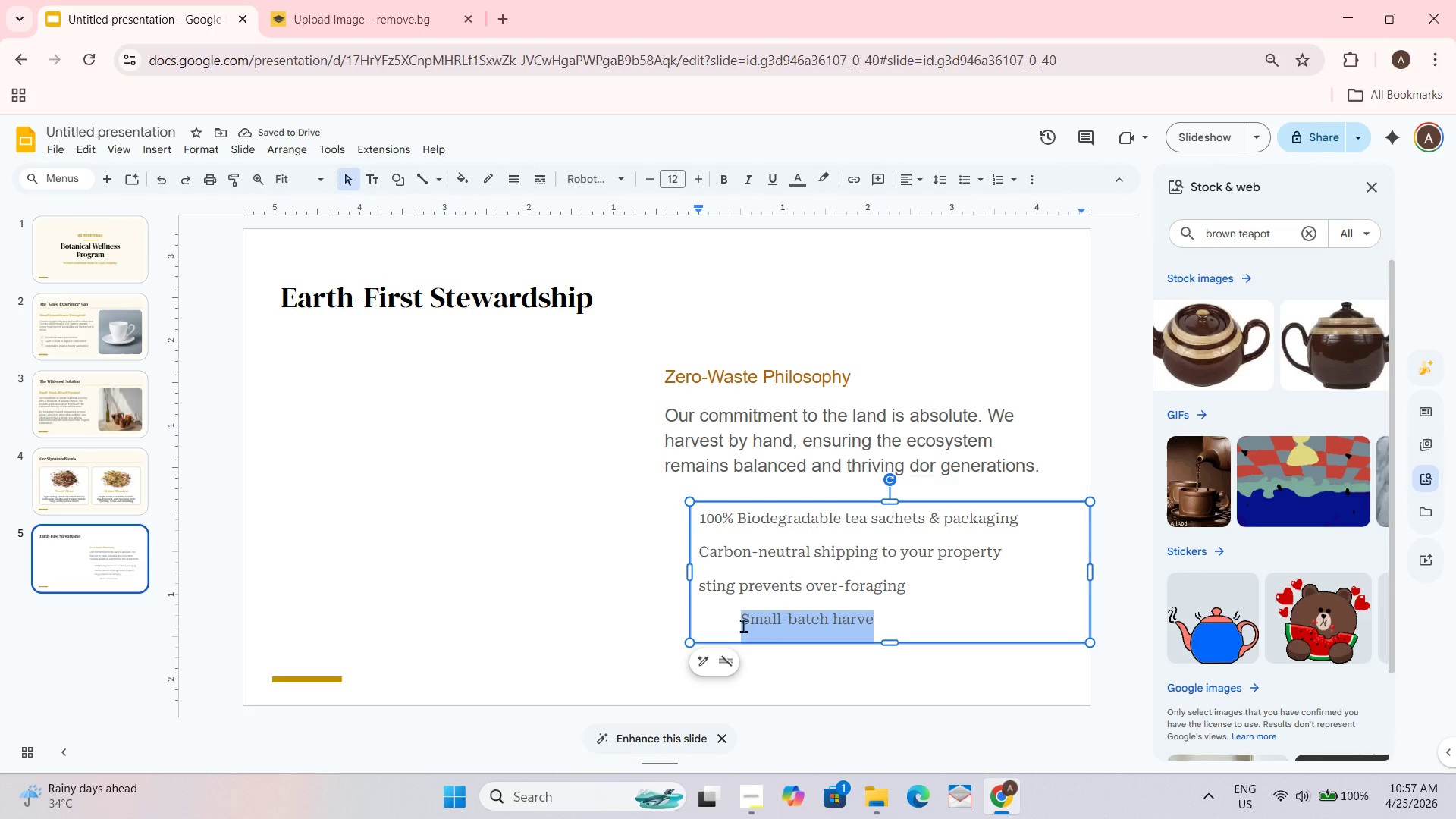 
key(Control+C)
 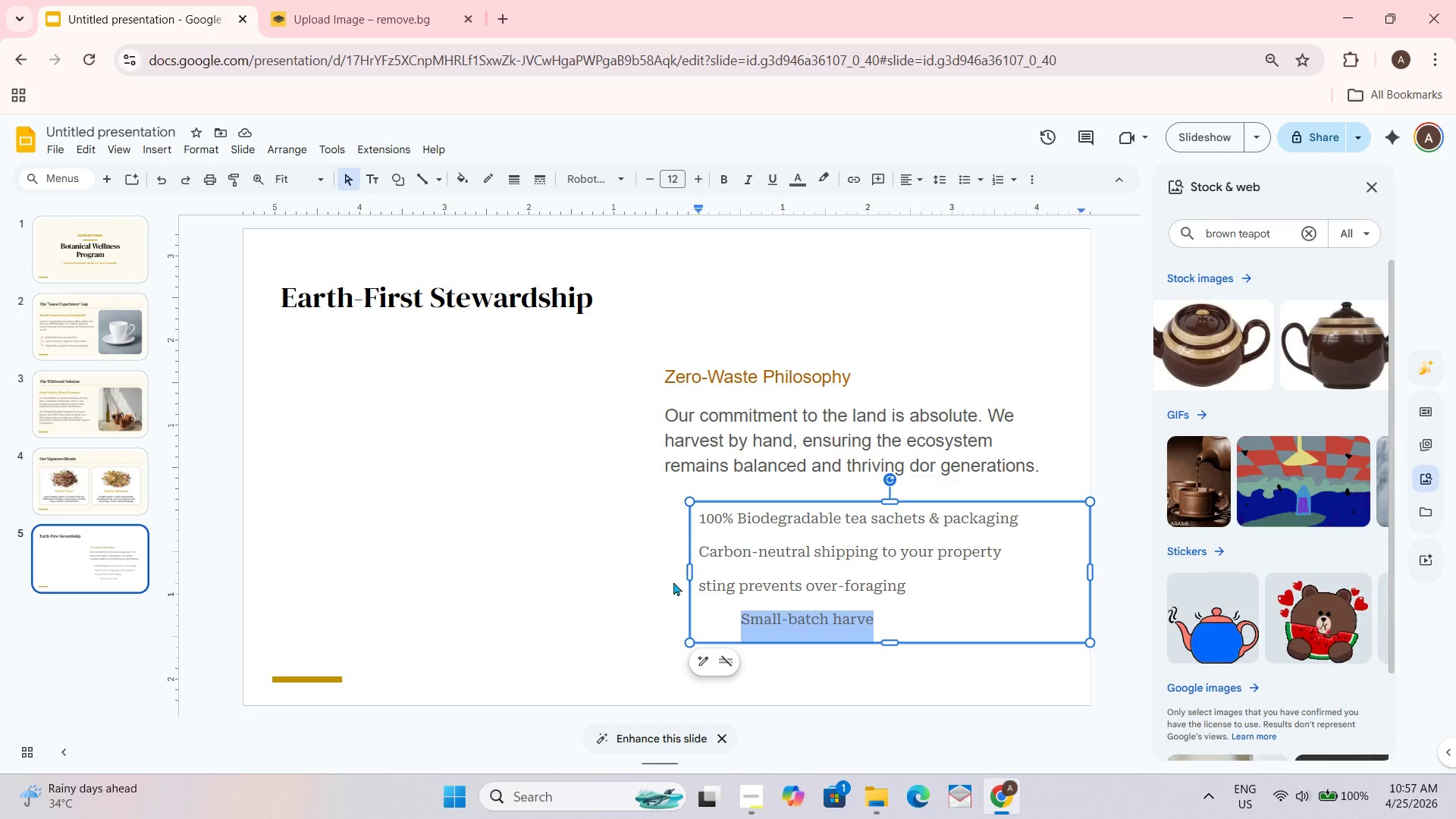 
key(Backspace)
 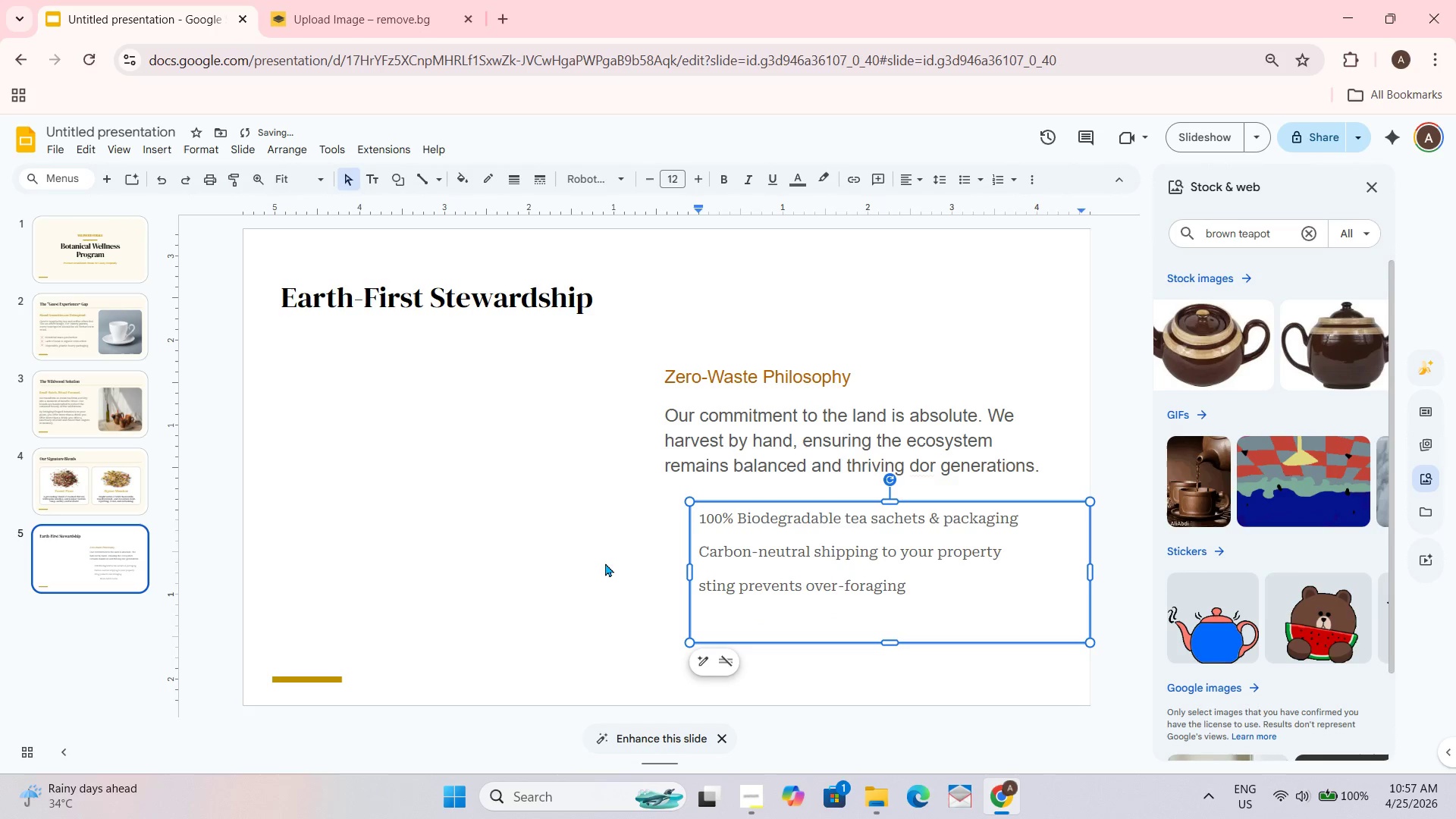 
key(Backspace)
 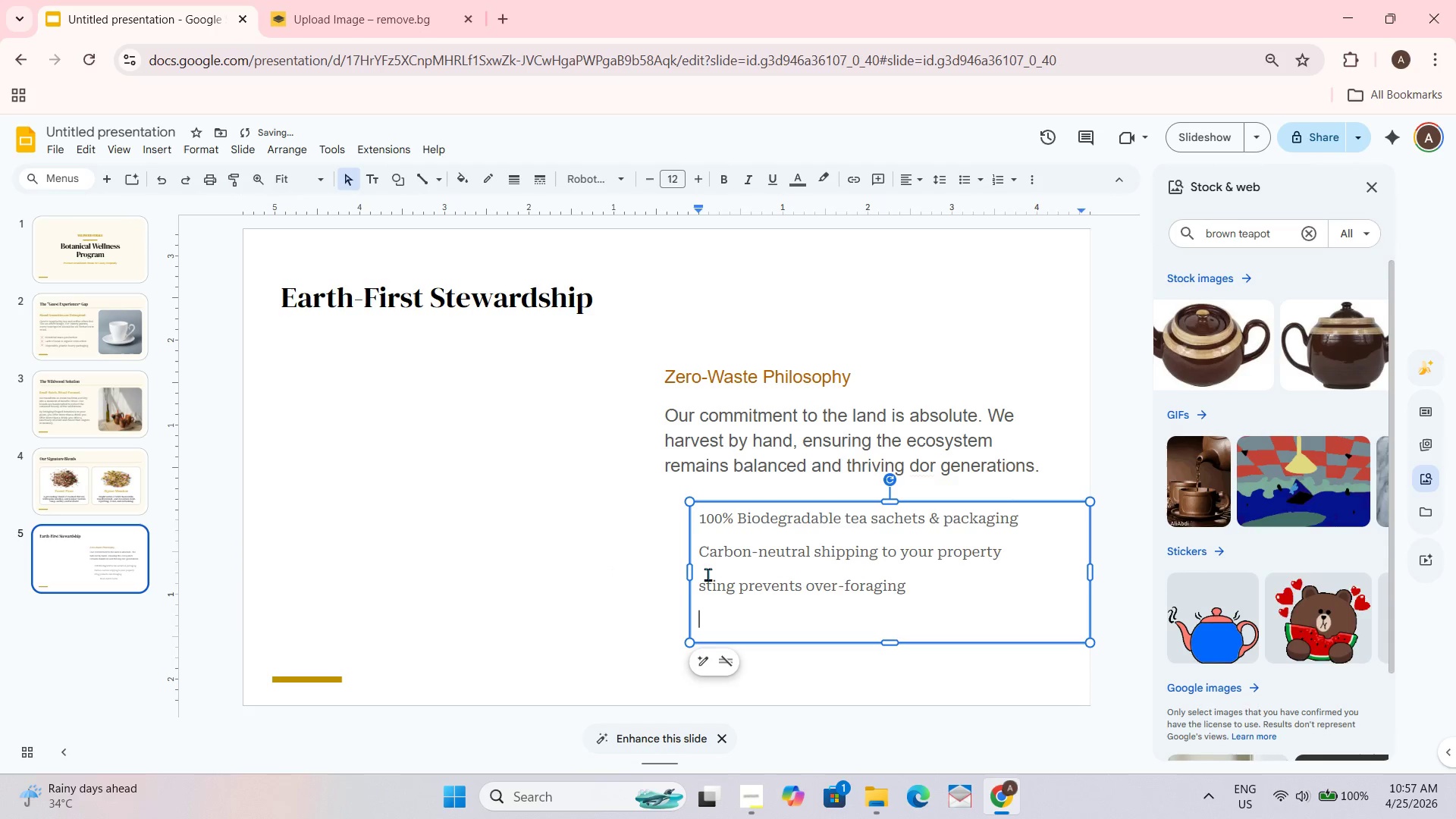 
left_click([696, 589])
 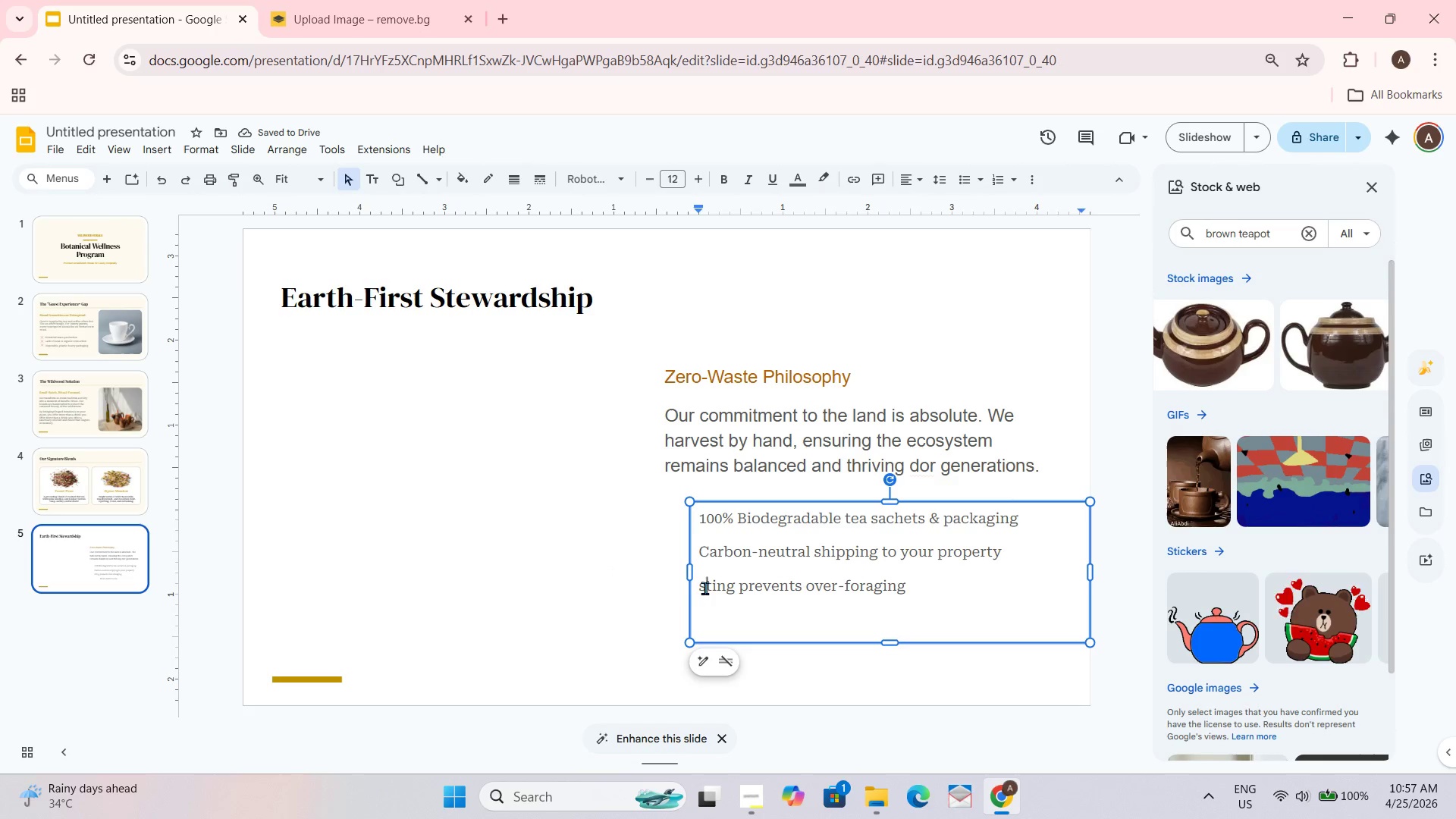 
left_click([703, 590])
 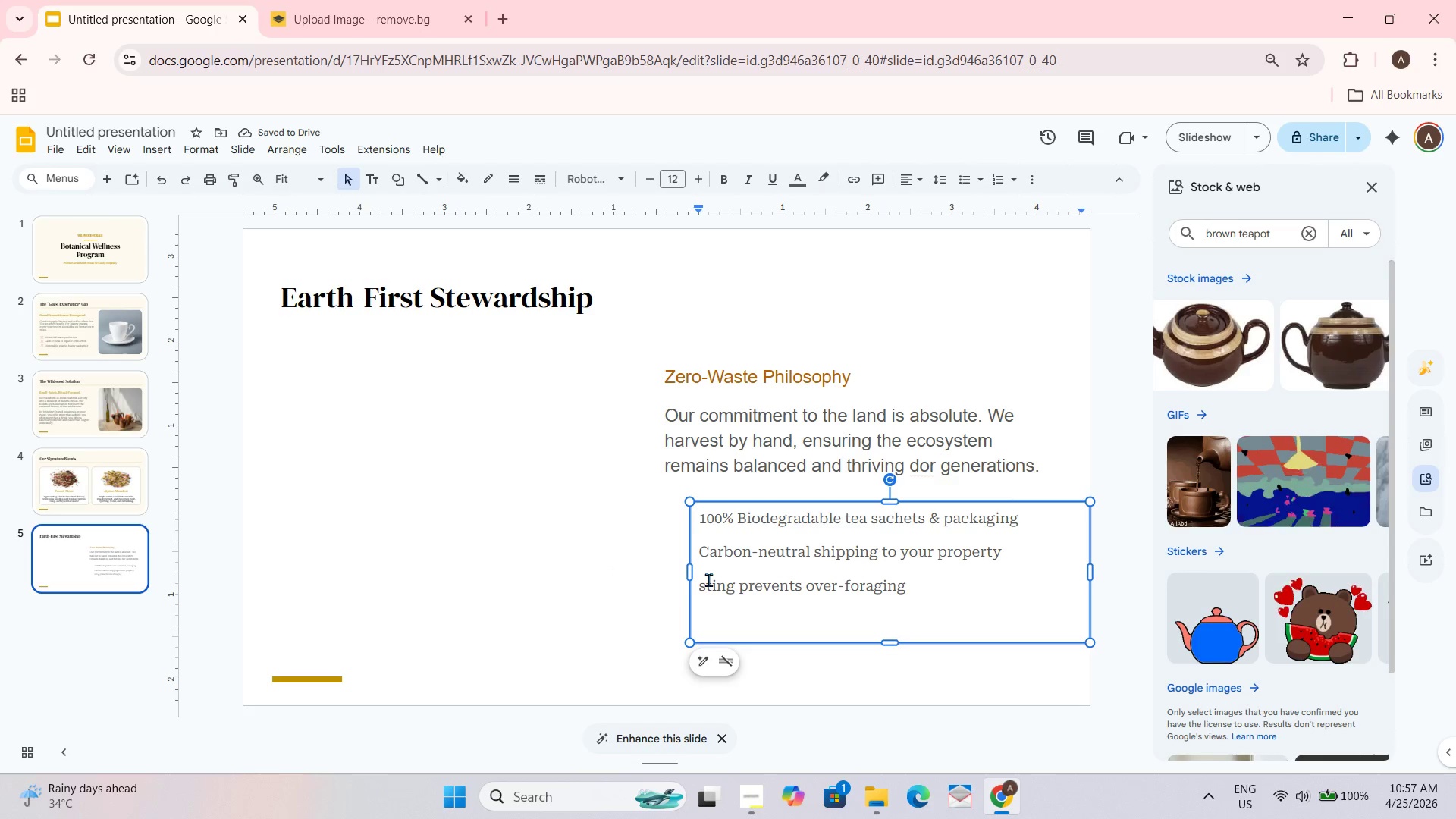 
key(ArrowLeft)
 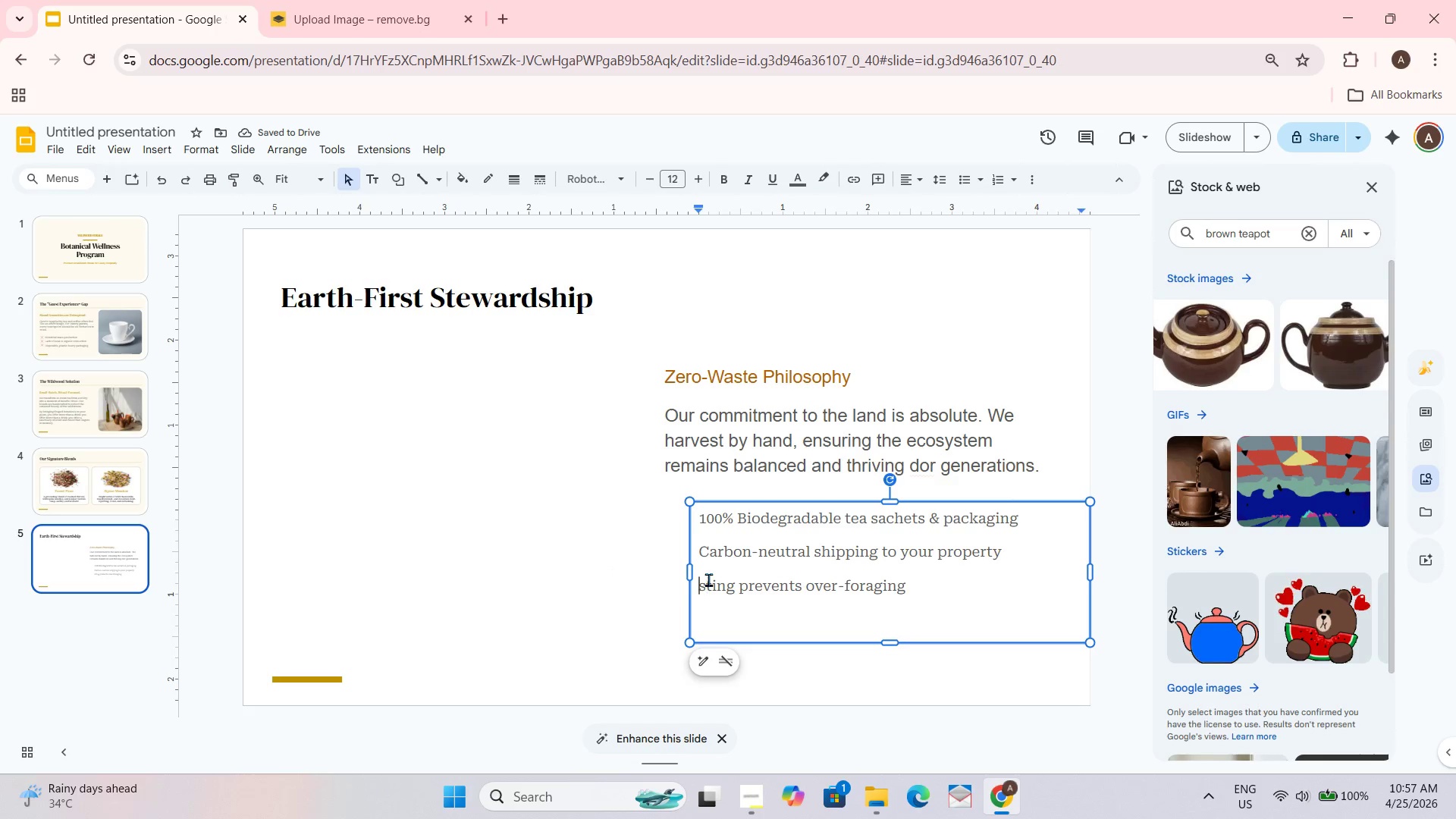 
key(Control+ControlLeft)
 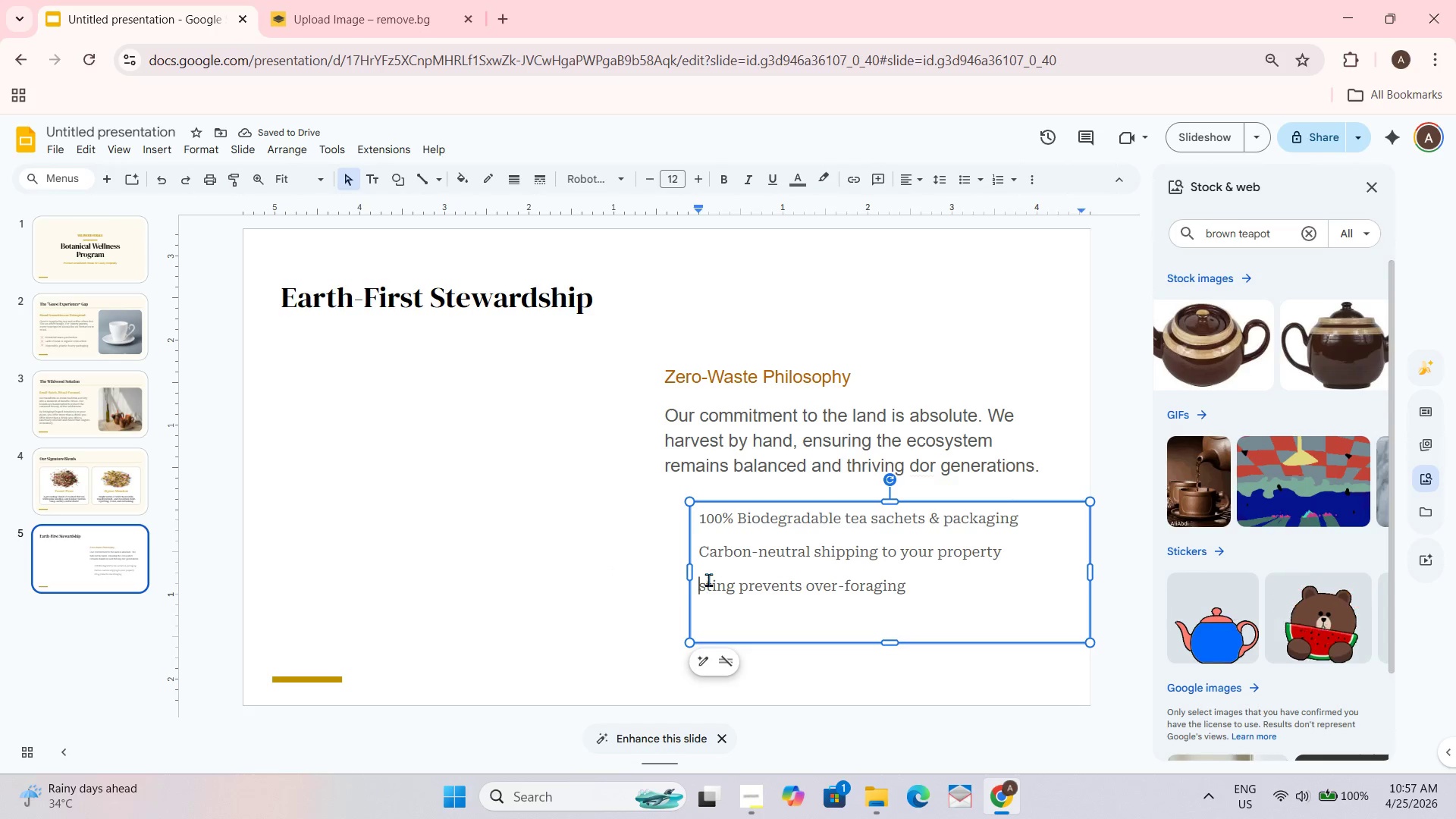 
key(Control+V)
 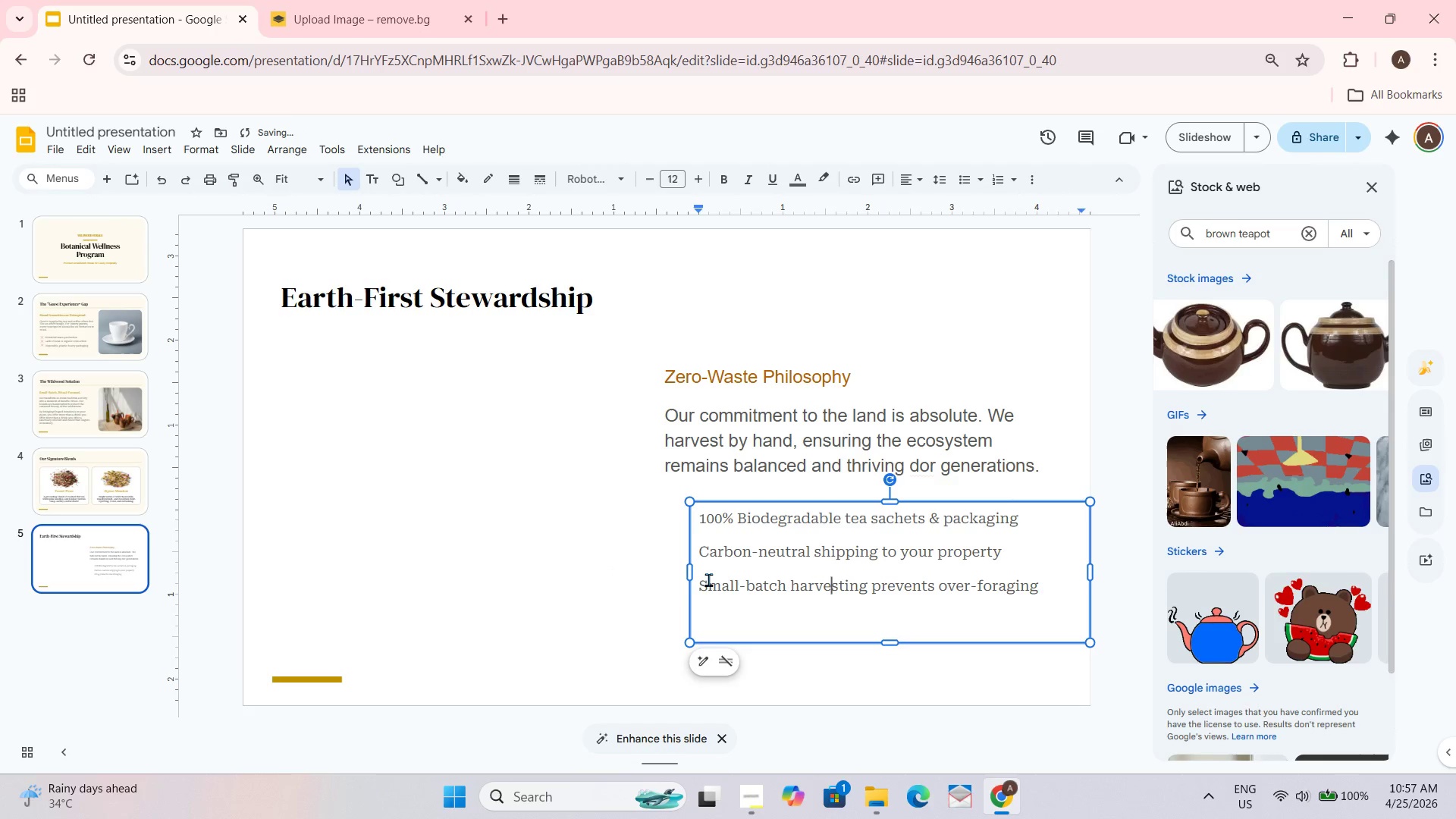 
key(Space)
 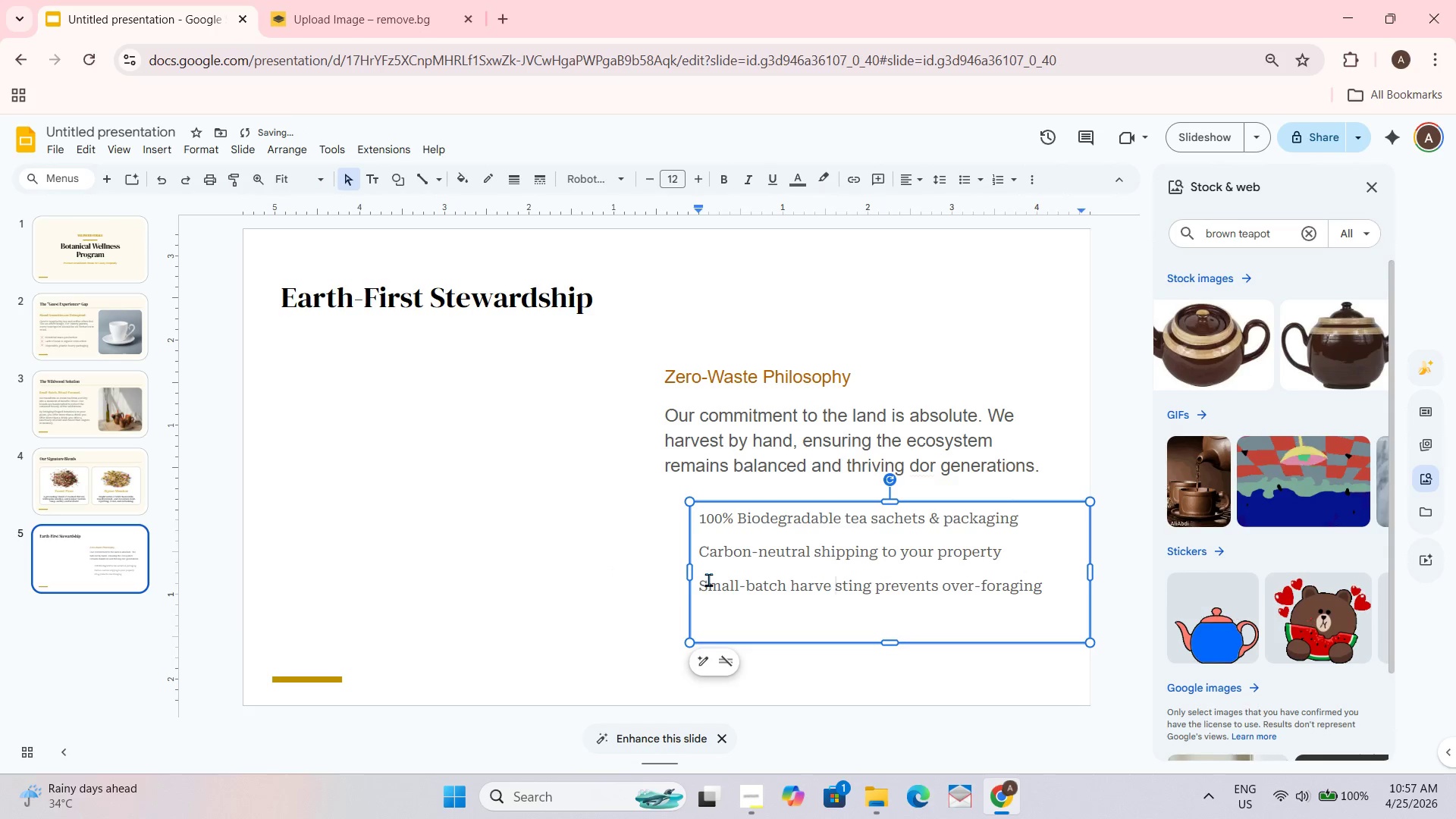 
key(Backspace)
 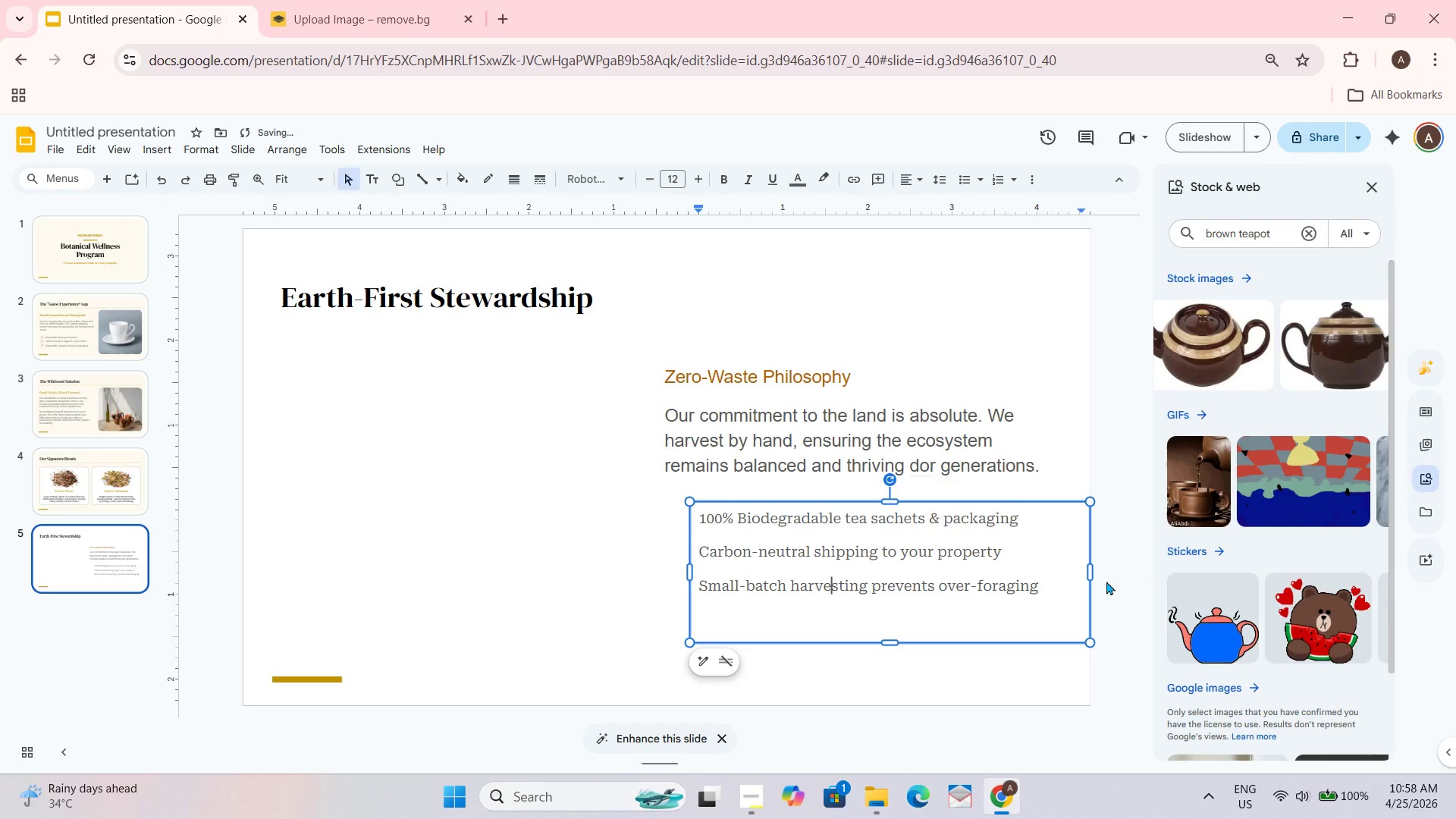 
left_click_drag(start_coordinate=[1092, 571], to_coordinate=[1056, 553])
 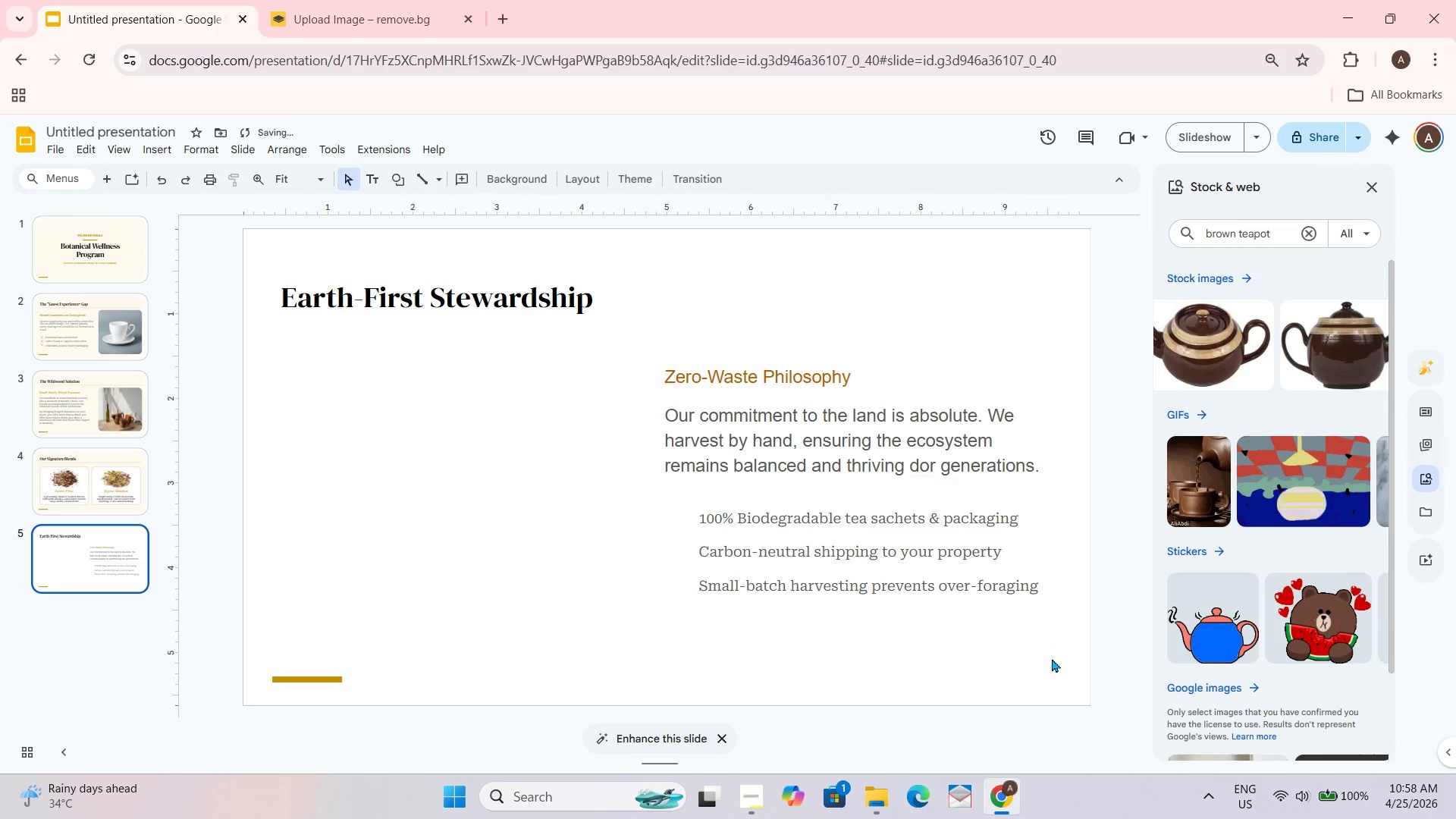 
double_click([917, 595])
 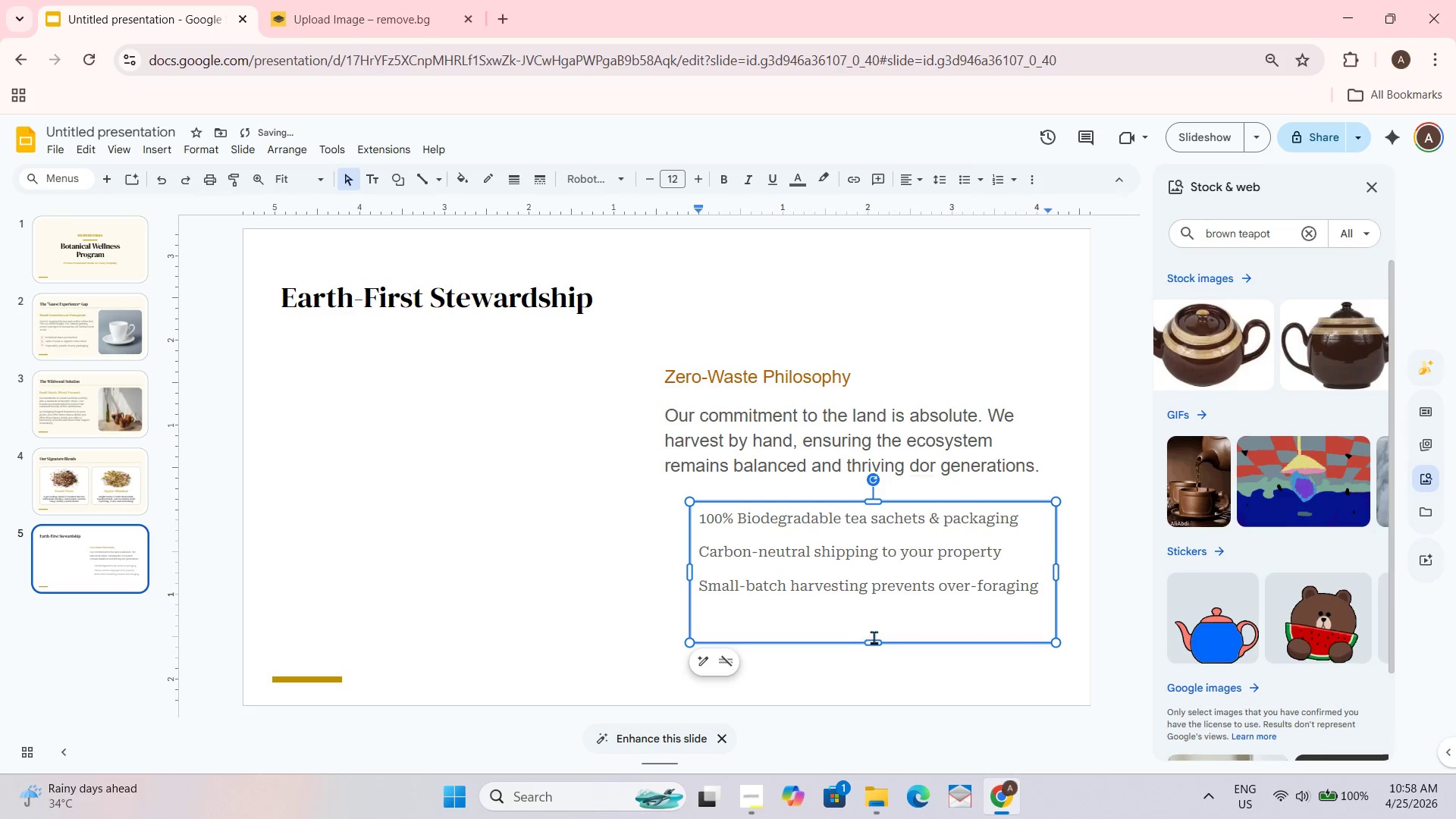 
left_click_drag(start_coordinate=[882, 645], to_coordinate=[886, 609])
 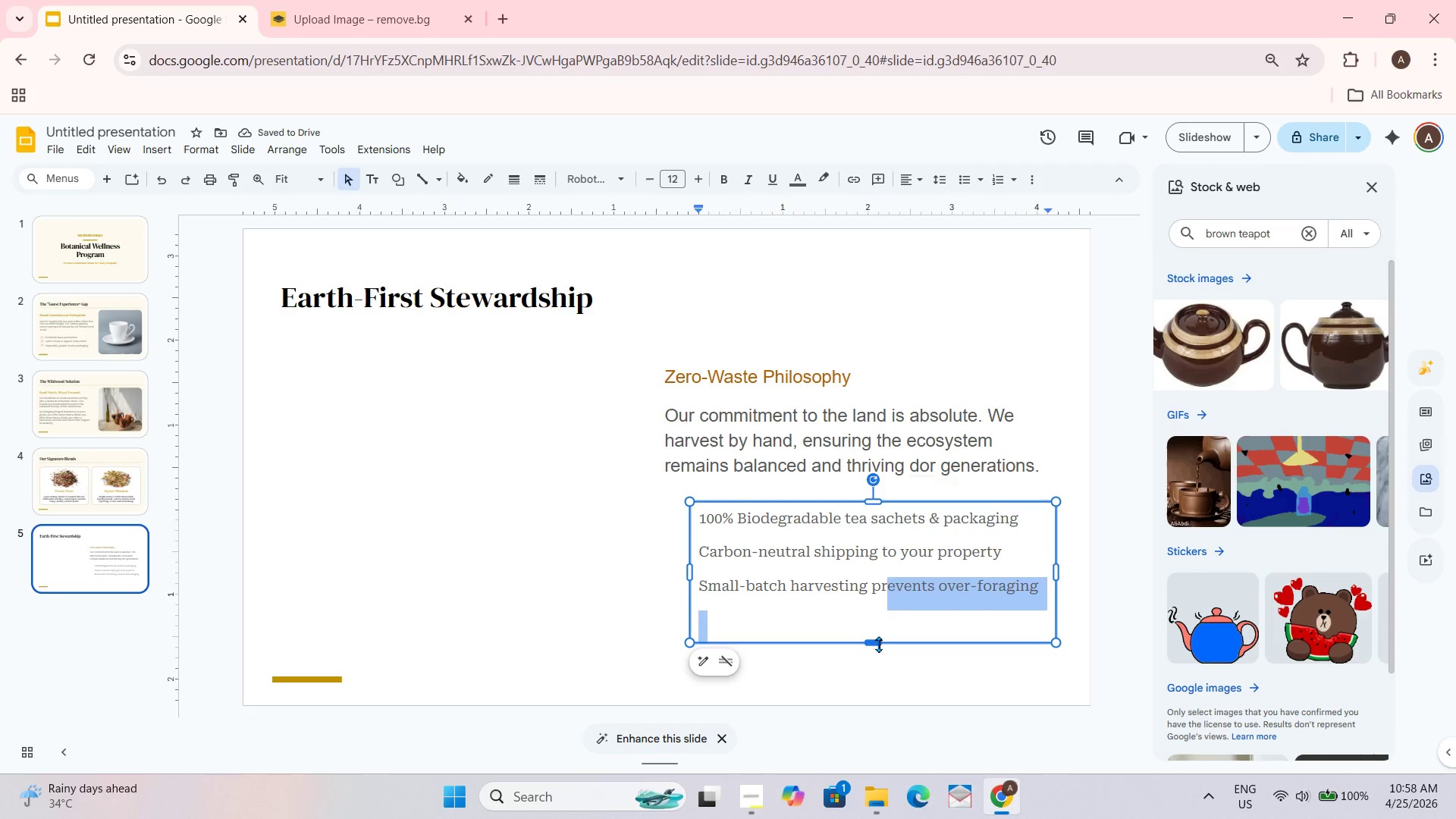 
left_click_drag(start_coordinate=[879, 644], to_coordinate=[879, 612])
 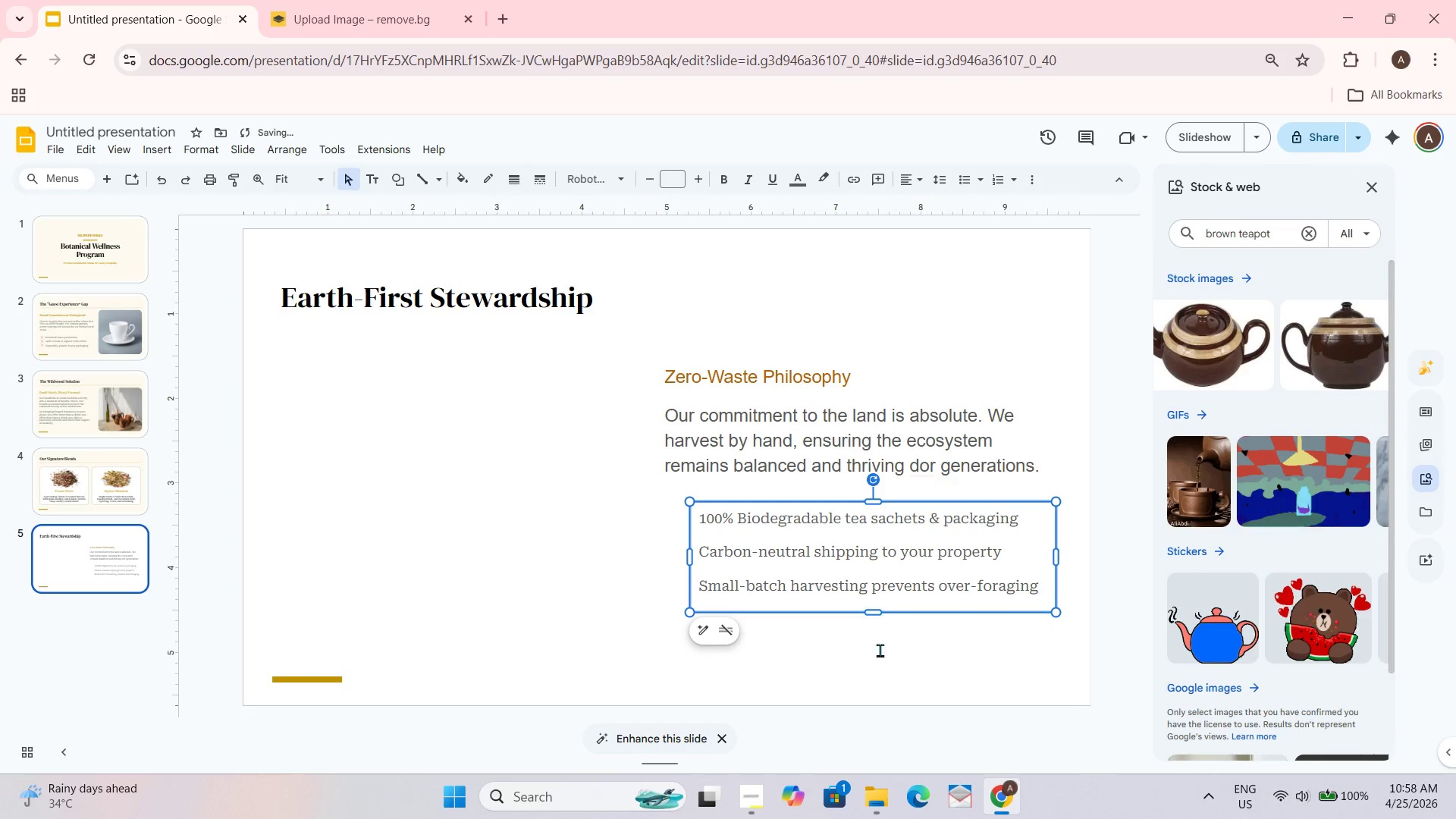 
left_click([880, 657])
 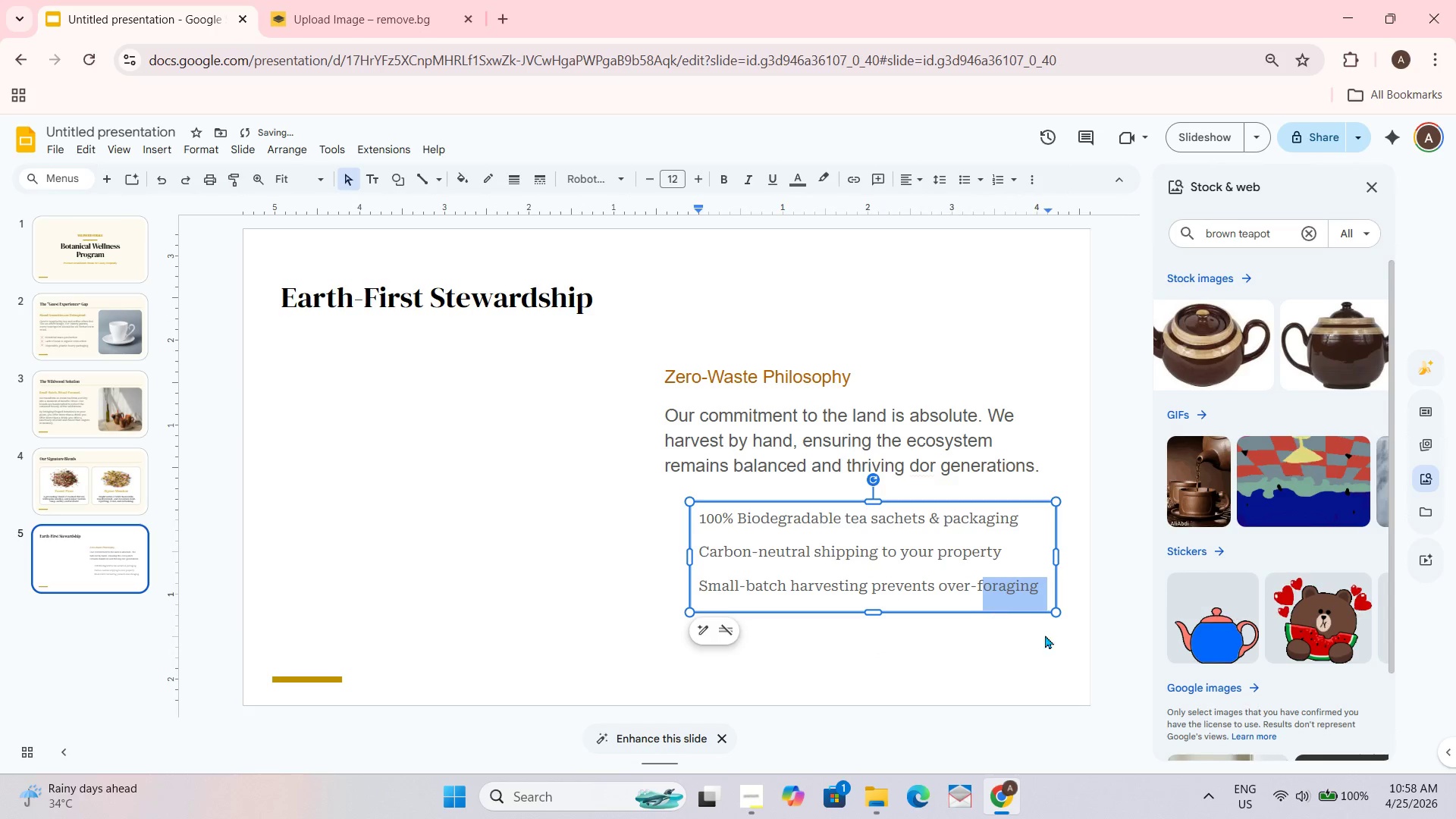 
triple_click([1069, 645])
 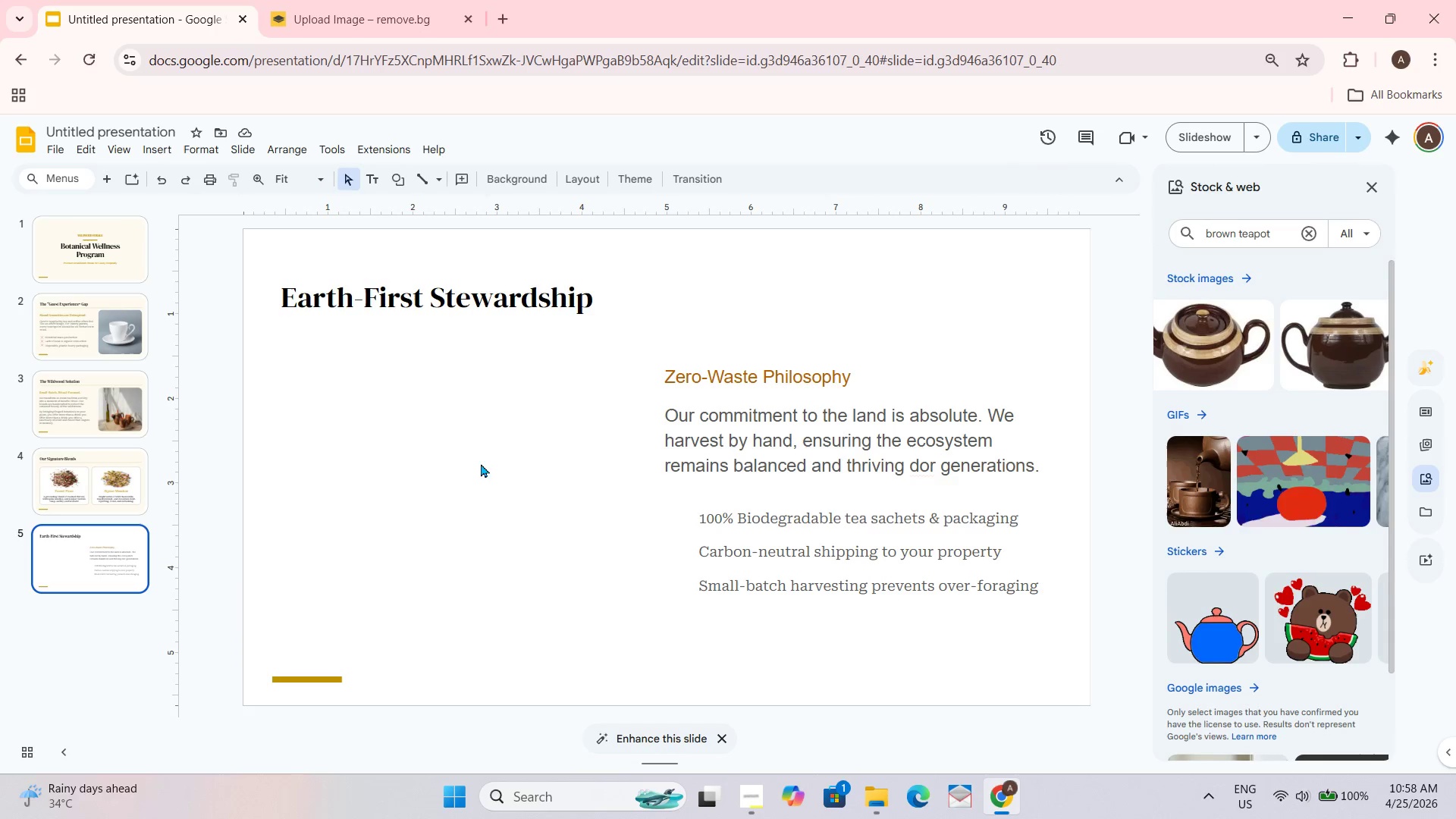 
wait(14.64)
 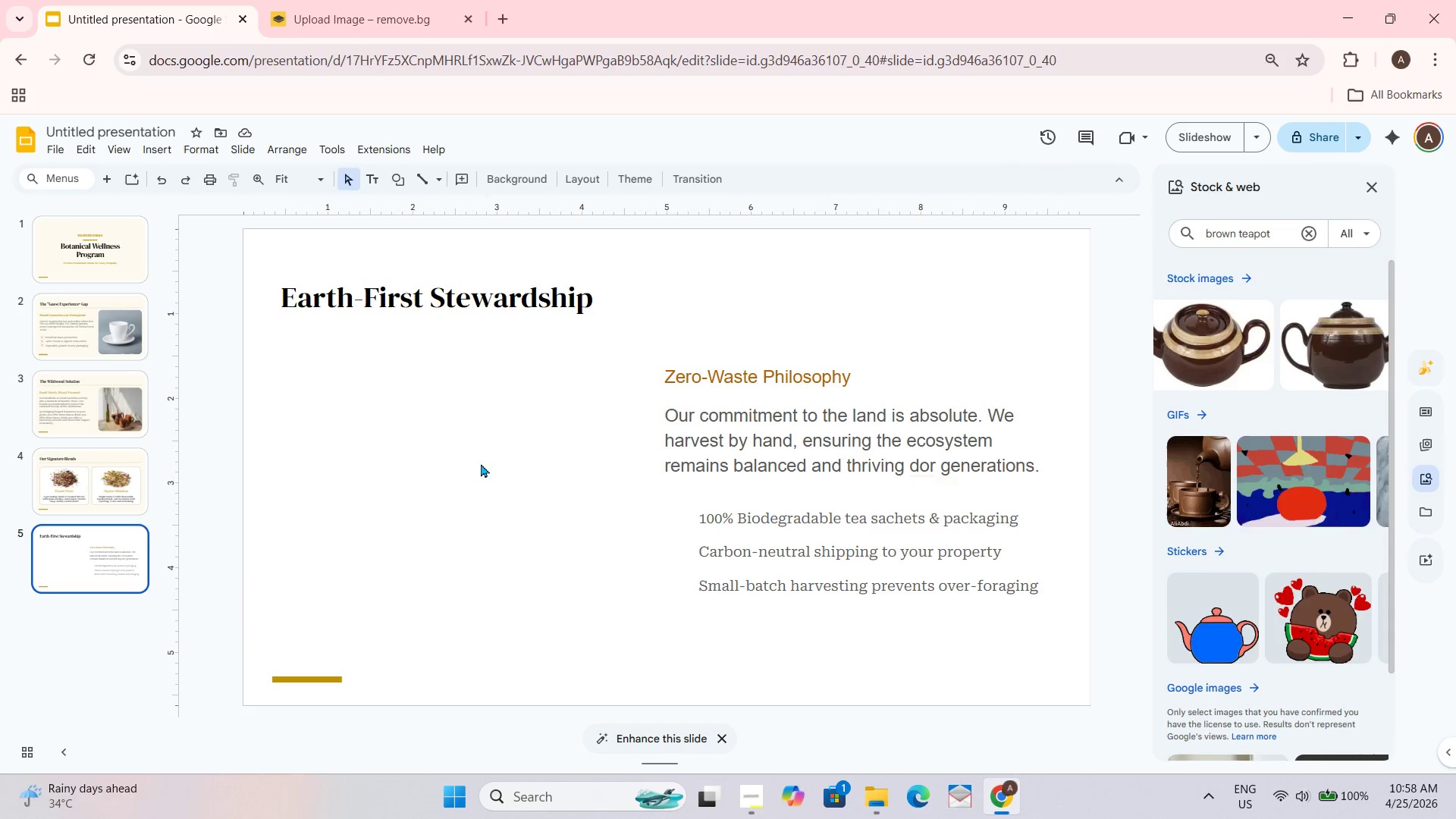 
left_click([123, 155])
 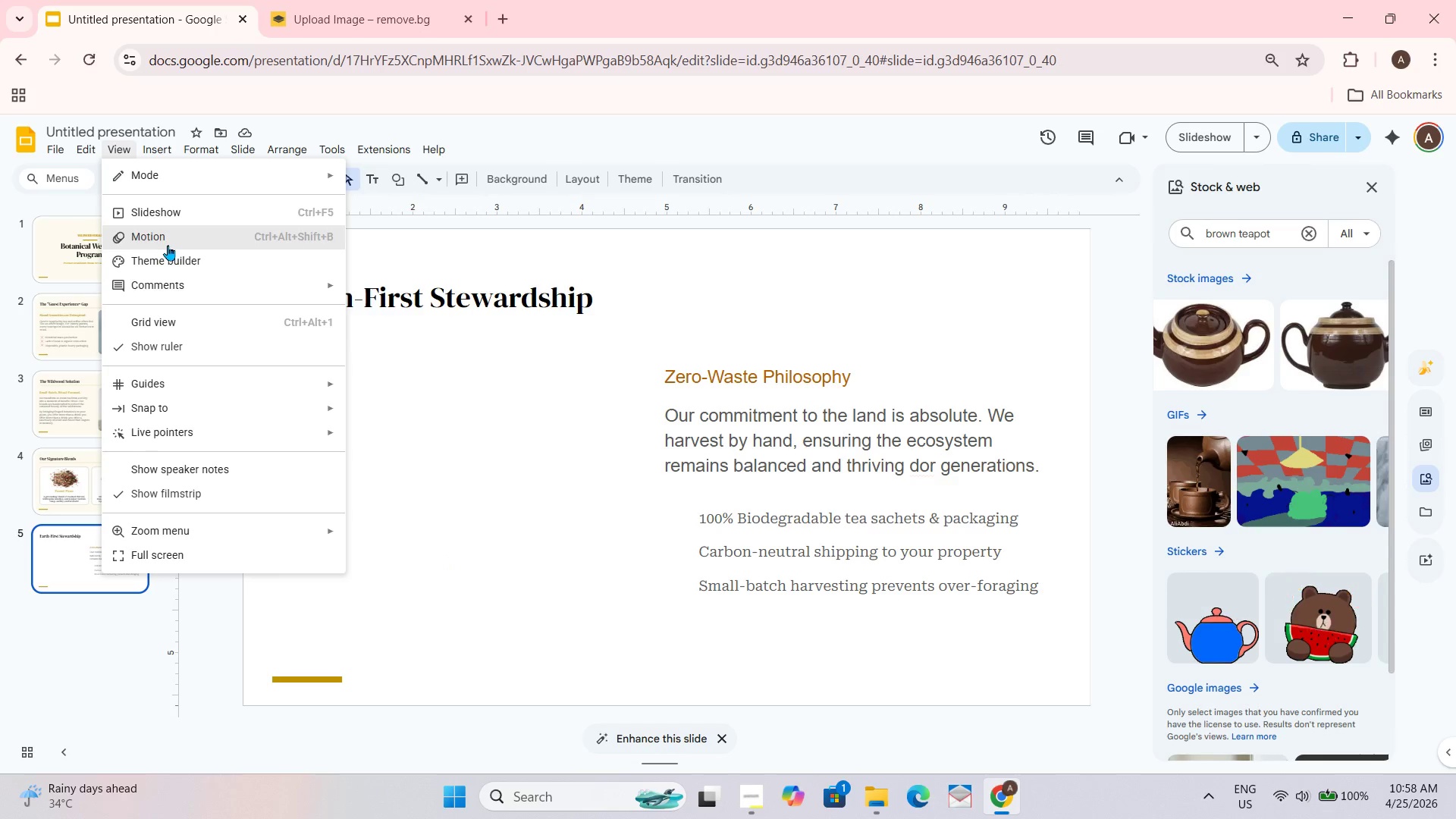 
wait(7.42)
 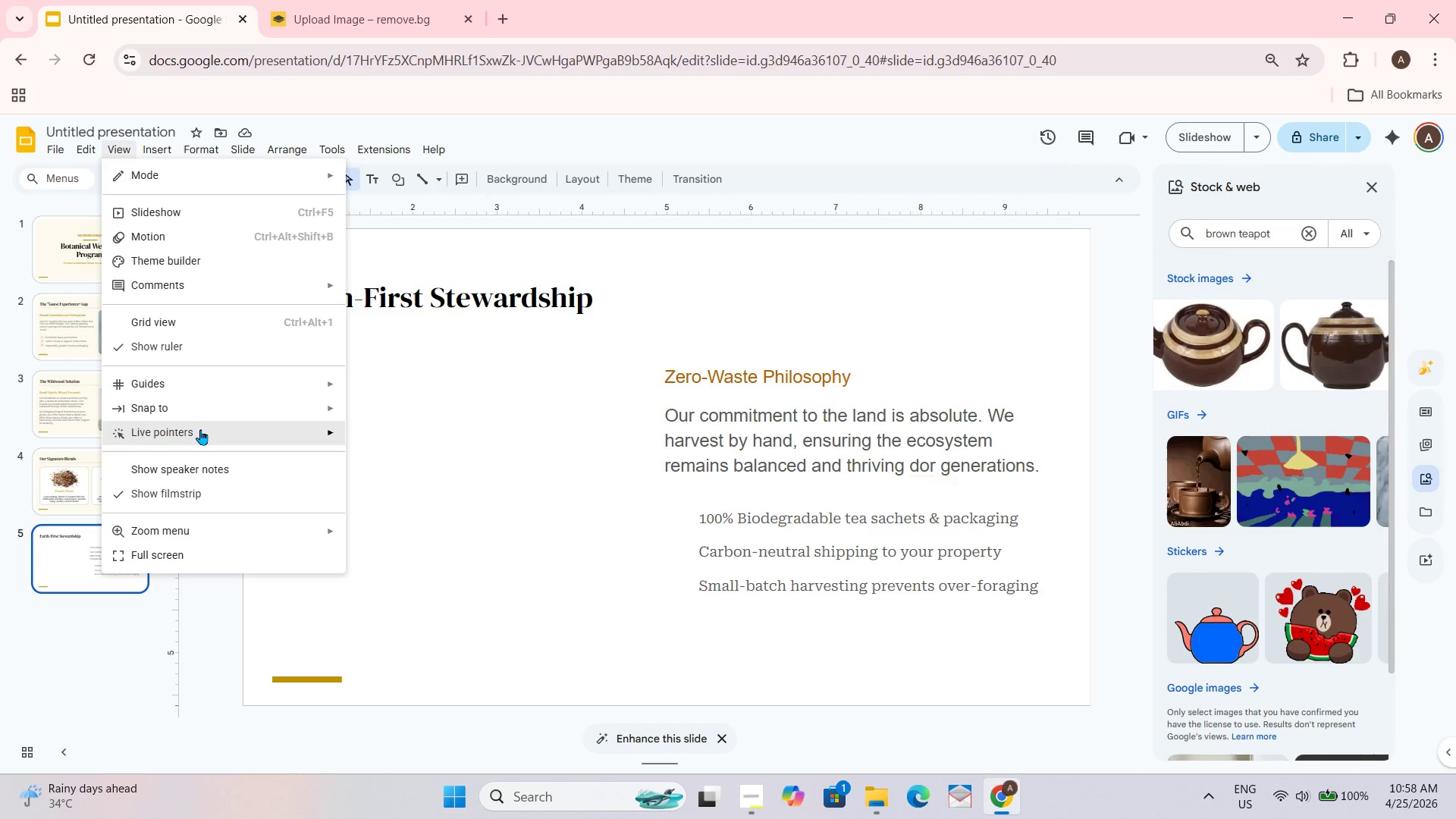 
left_click([192, 261])
 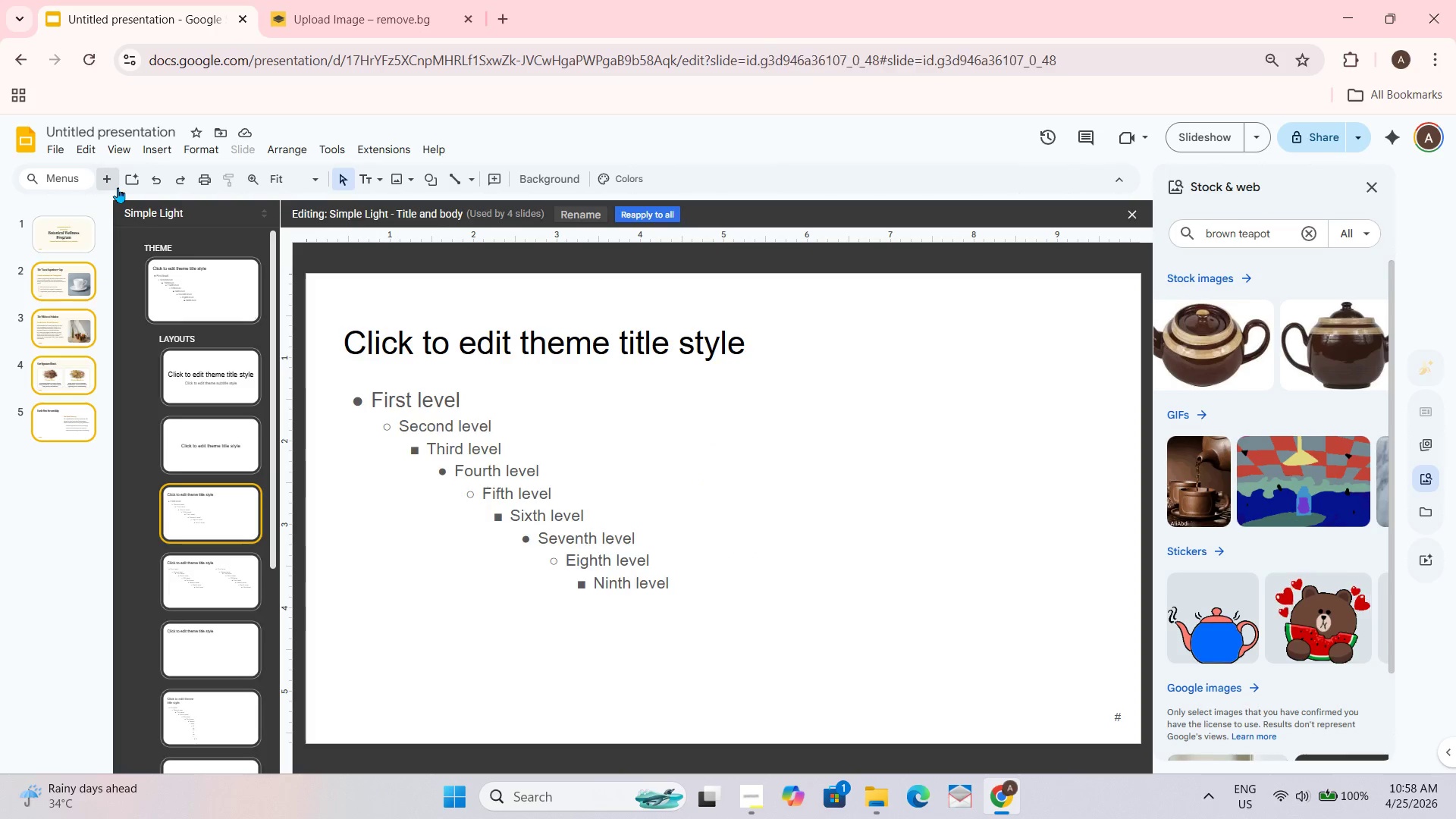 
wait(5.14)
 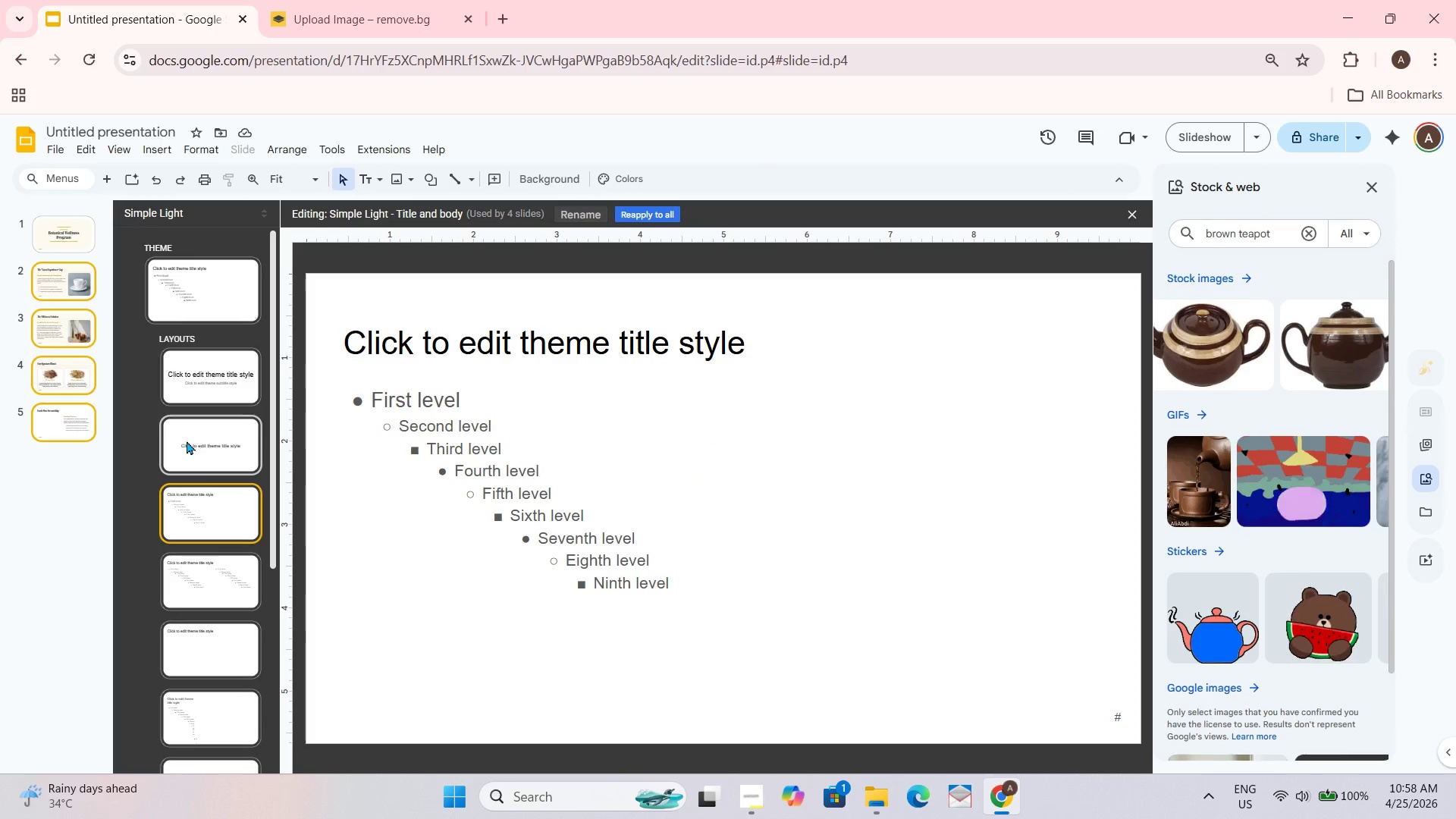 
left_click_drag(start_coordinate=[497, 439], to_coordinate=[520, 328])
 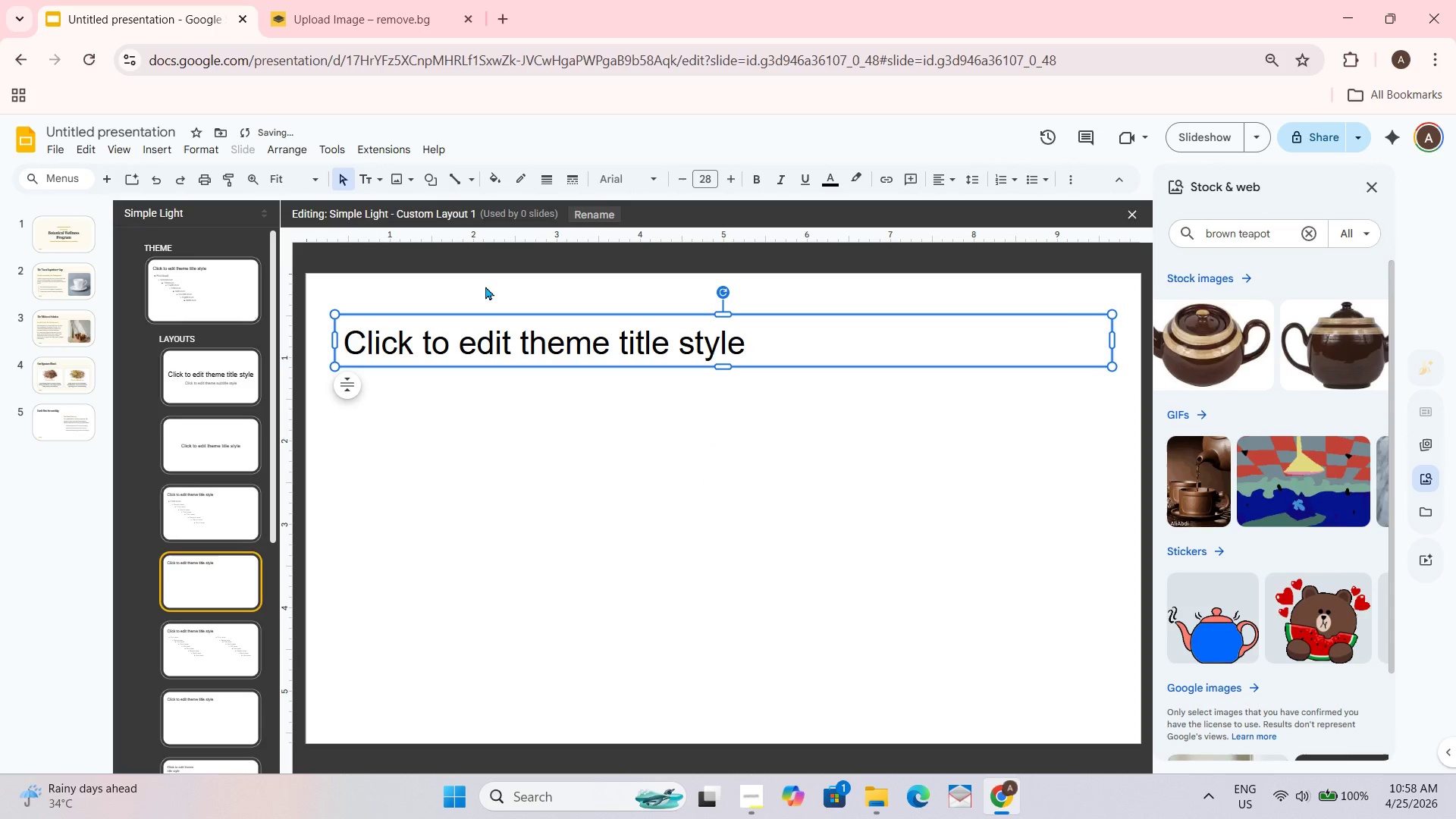 
key(Delete)
 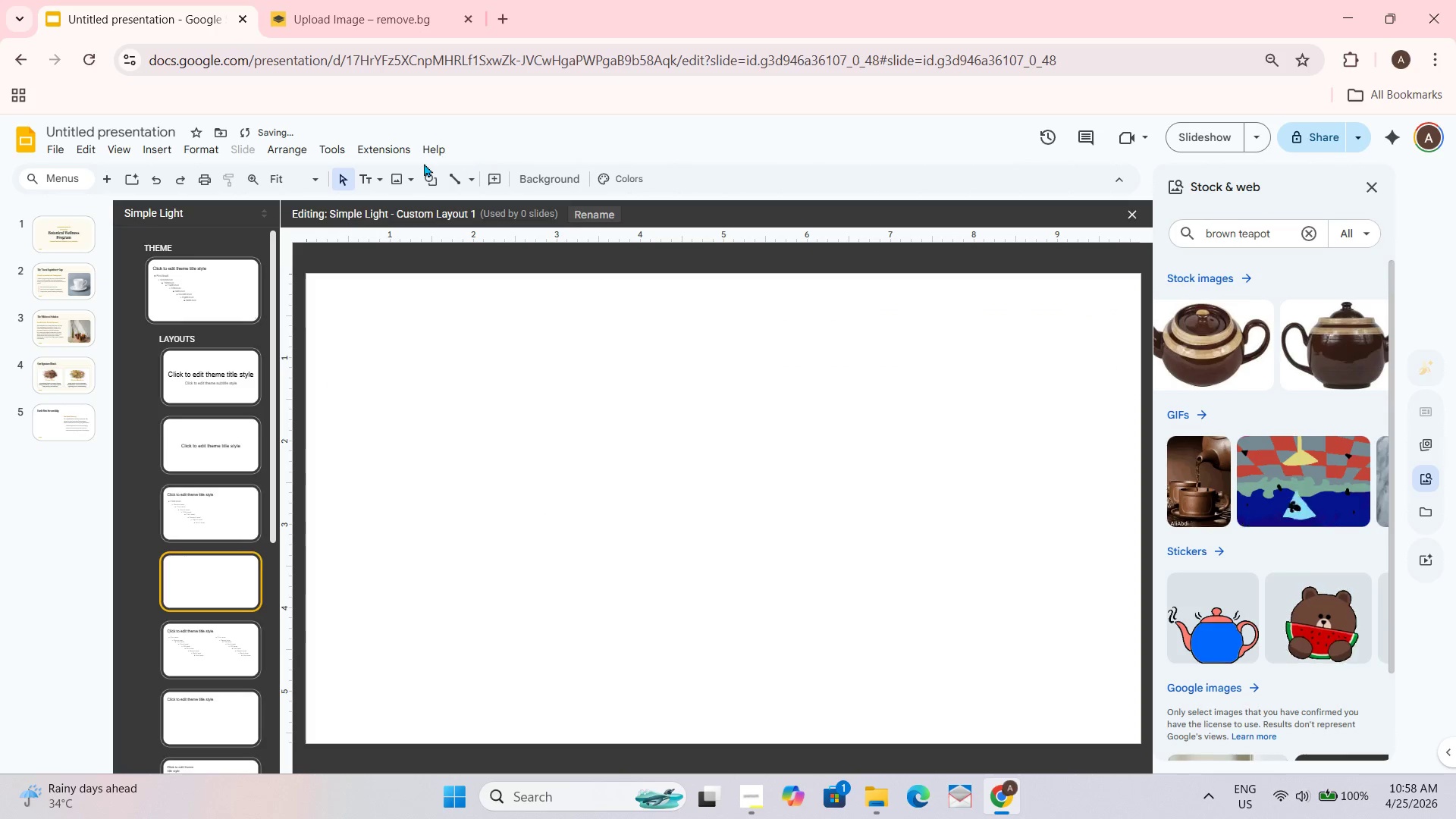 
left_click([401, 175])
 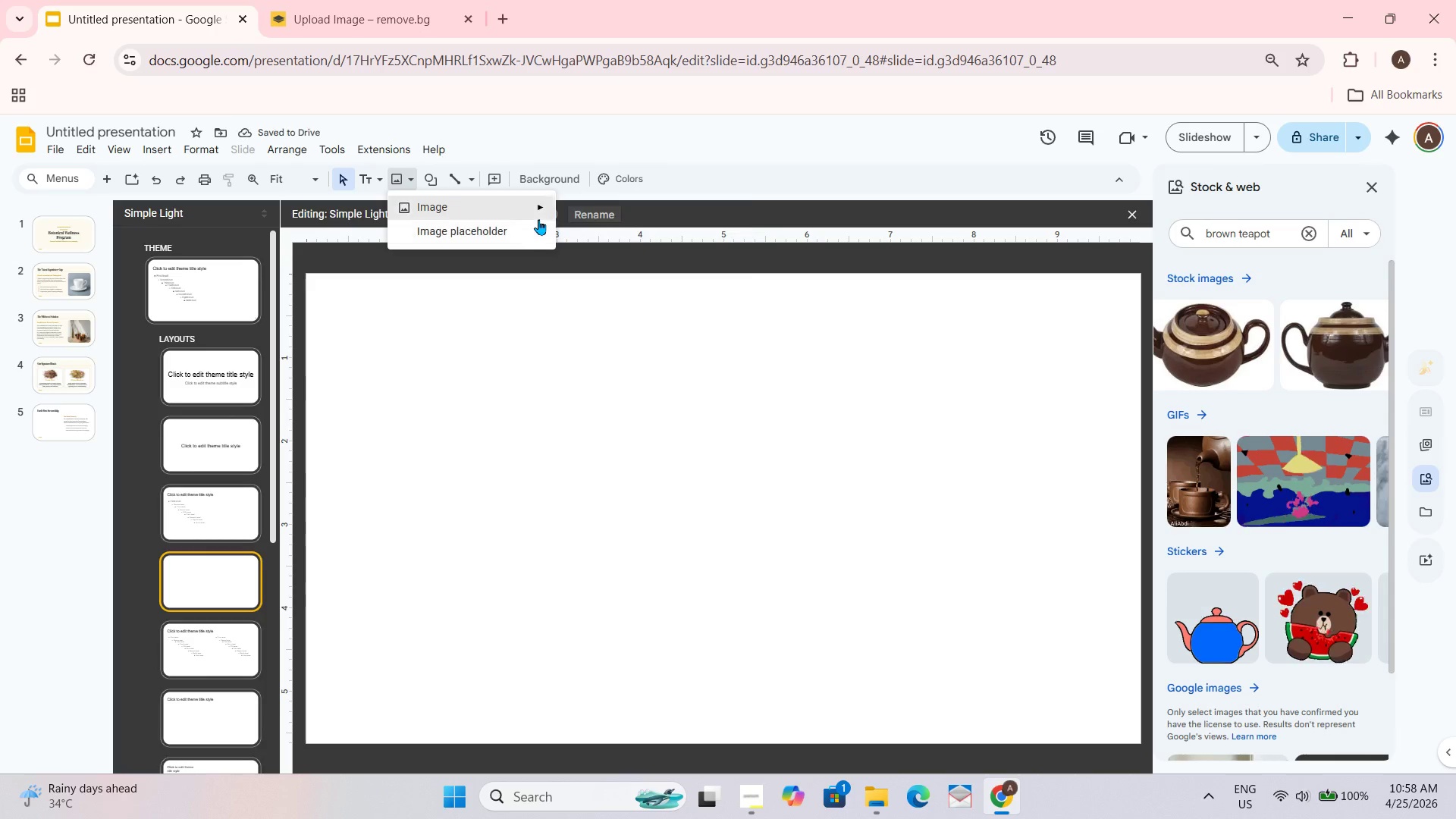 
left_click([522, 227])
 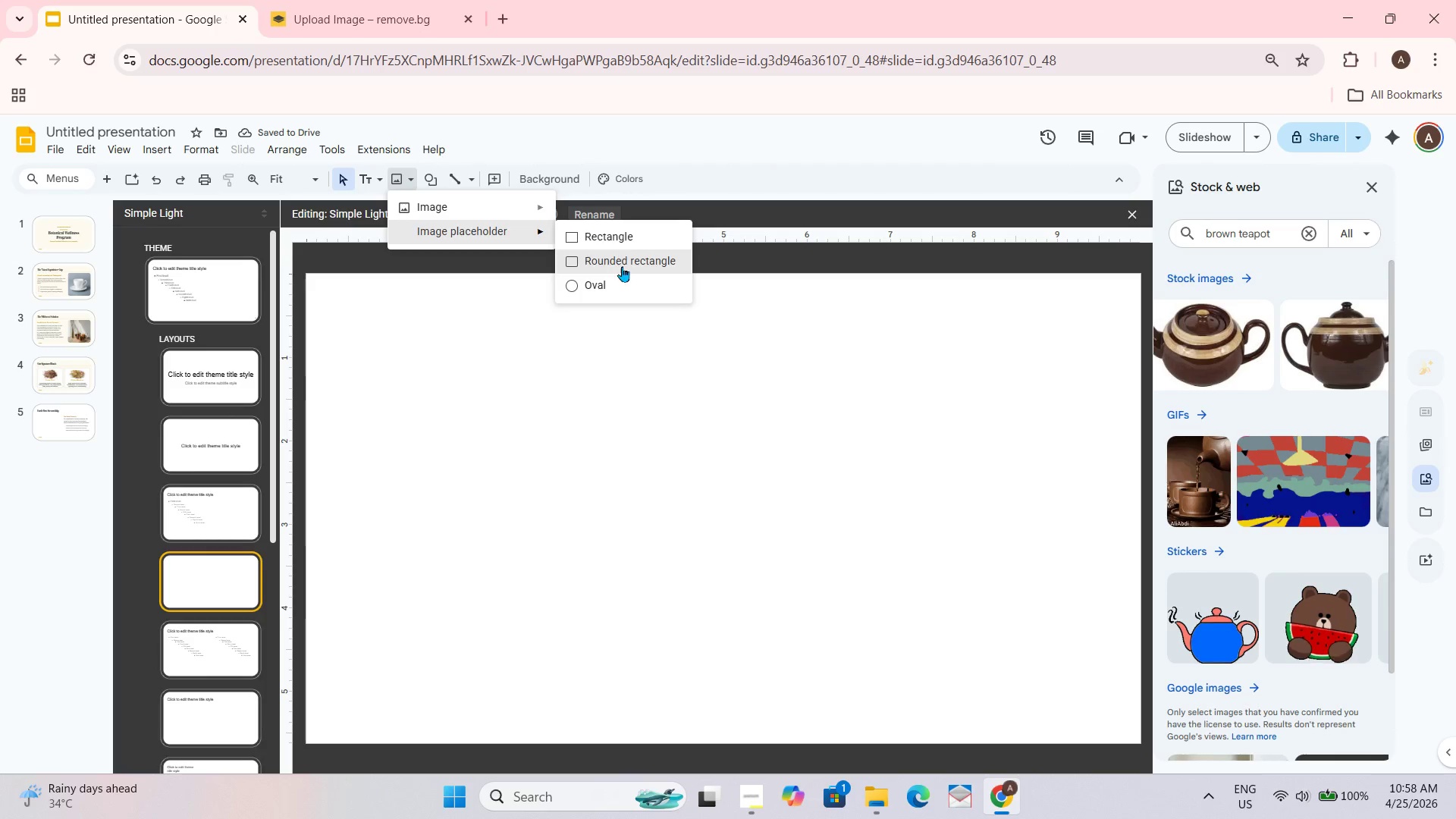 
left_click([622, 278])
 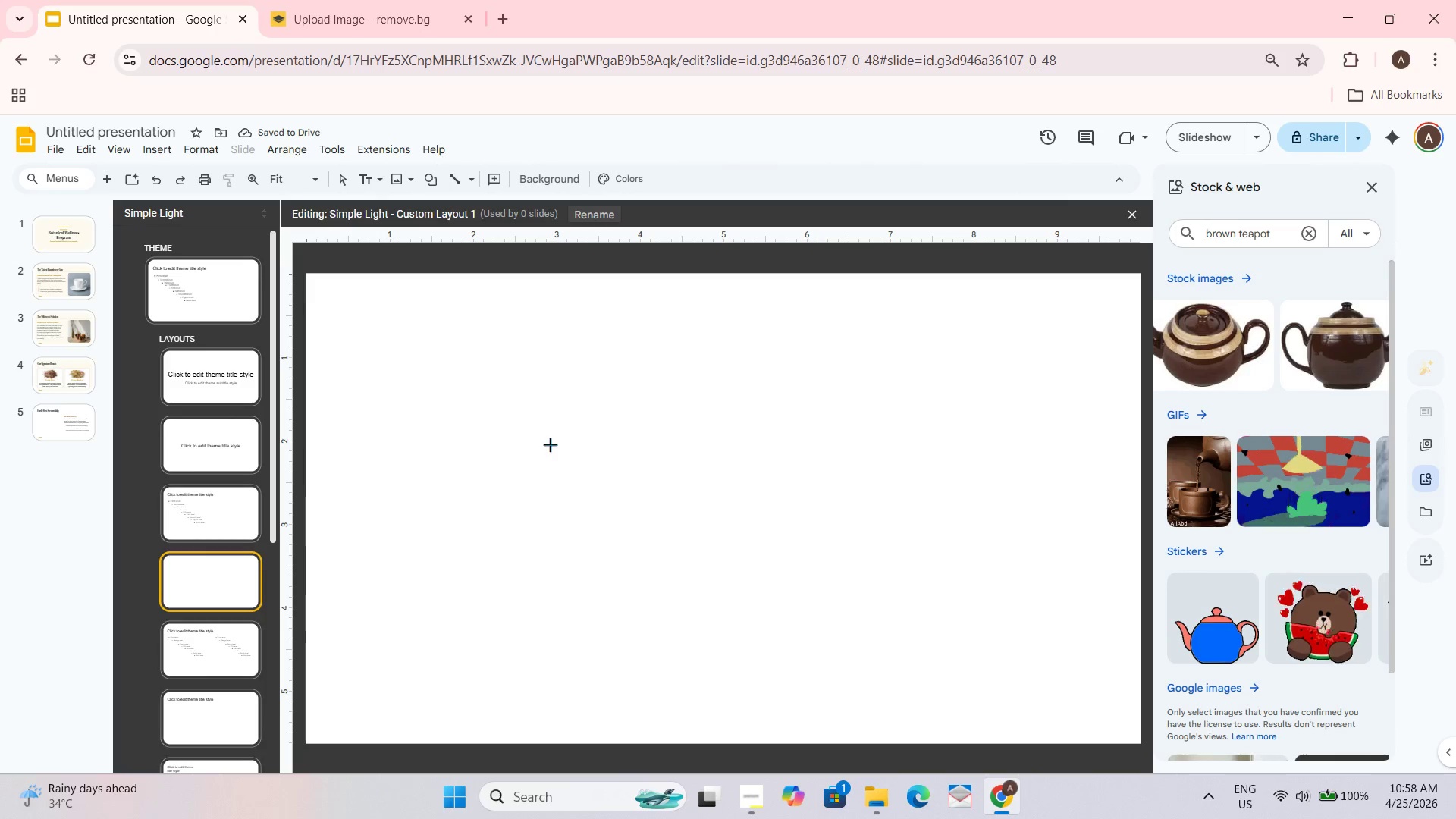 
left_click_drag(start_coordinate=[541, 435], to_coordinate=[849, 714])
 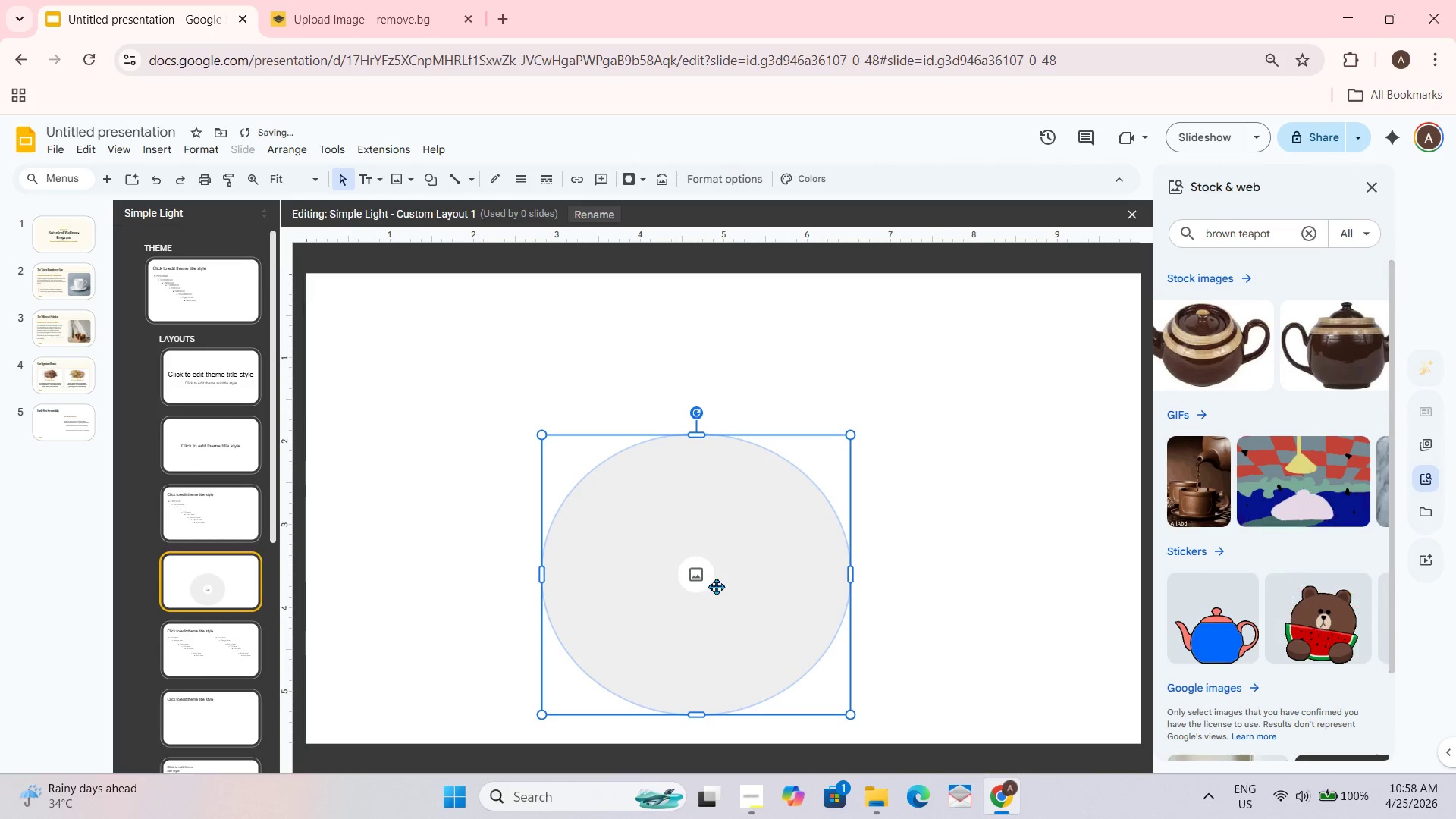 
left_click_drag(start_coordinate=[780, 556], to_coordinate=[608, 497])
 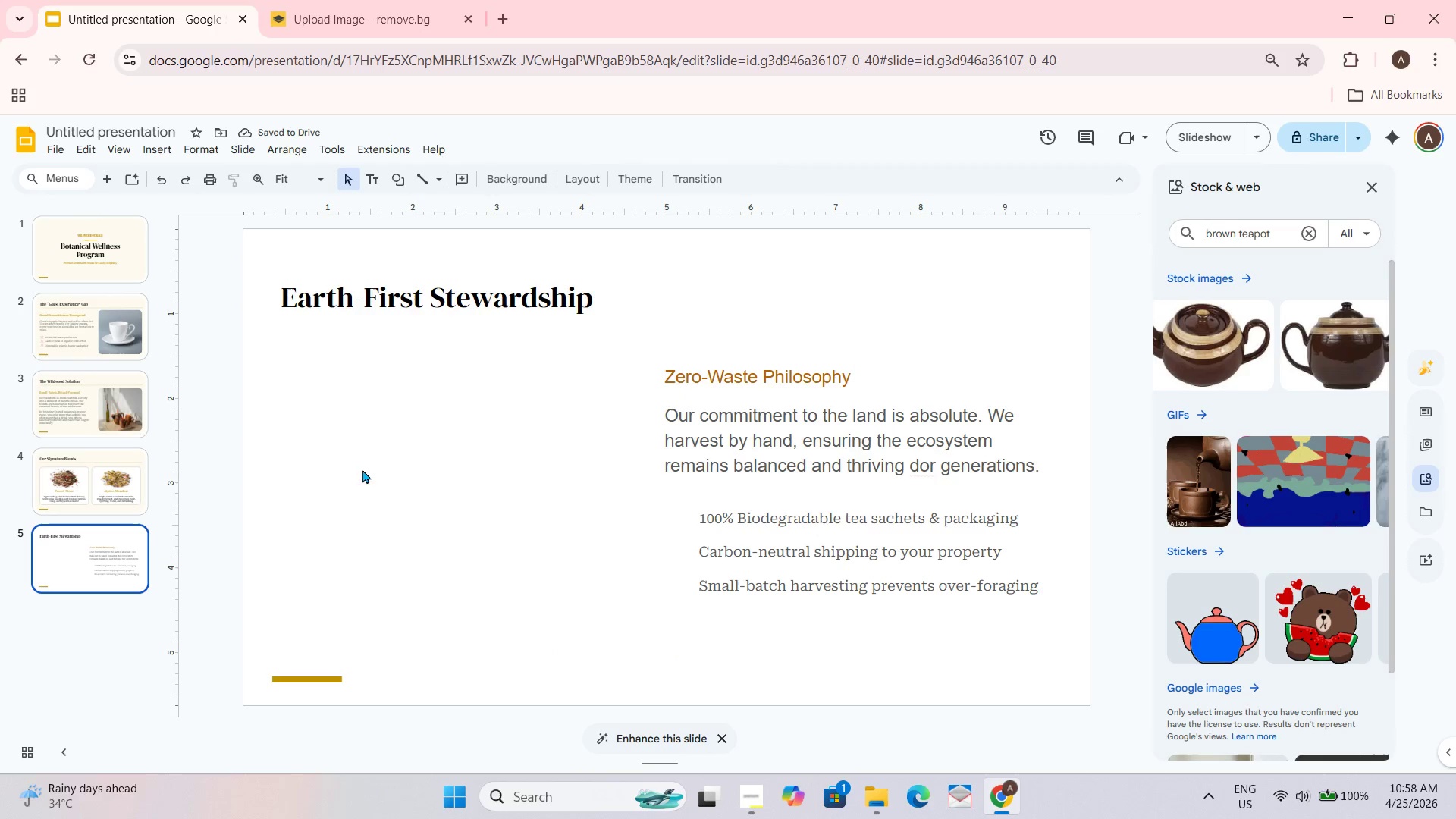 
wait(5.48)
 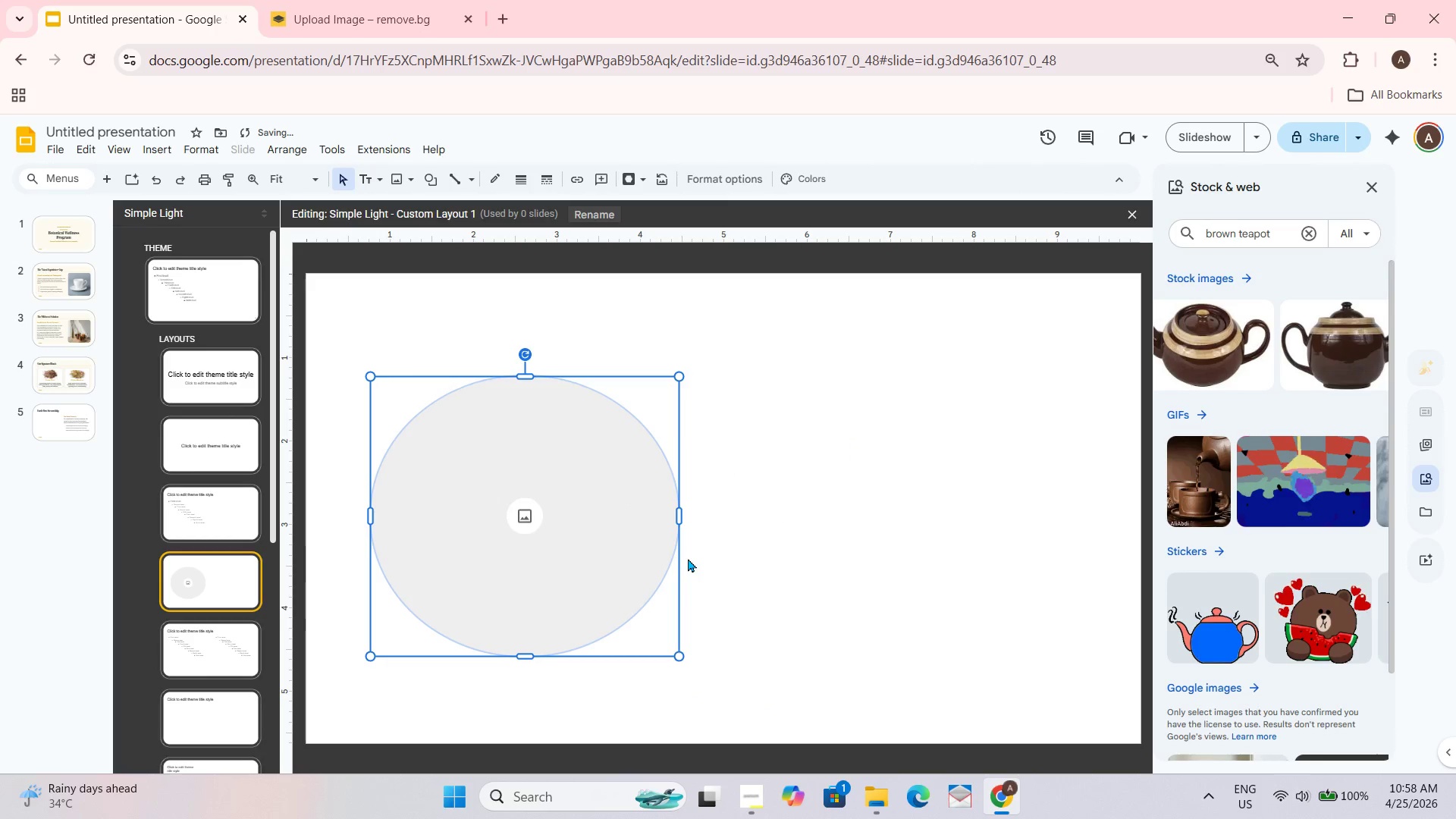 
left_click_drag(start_coordinate=[89, 473], to_coordinate=[84, 473])
 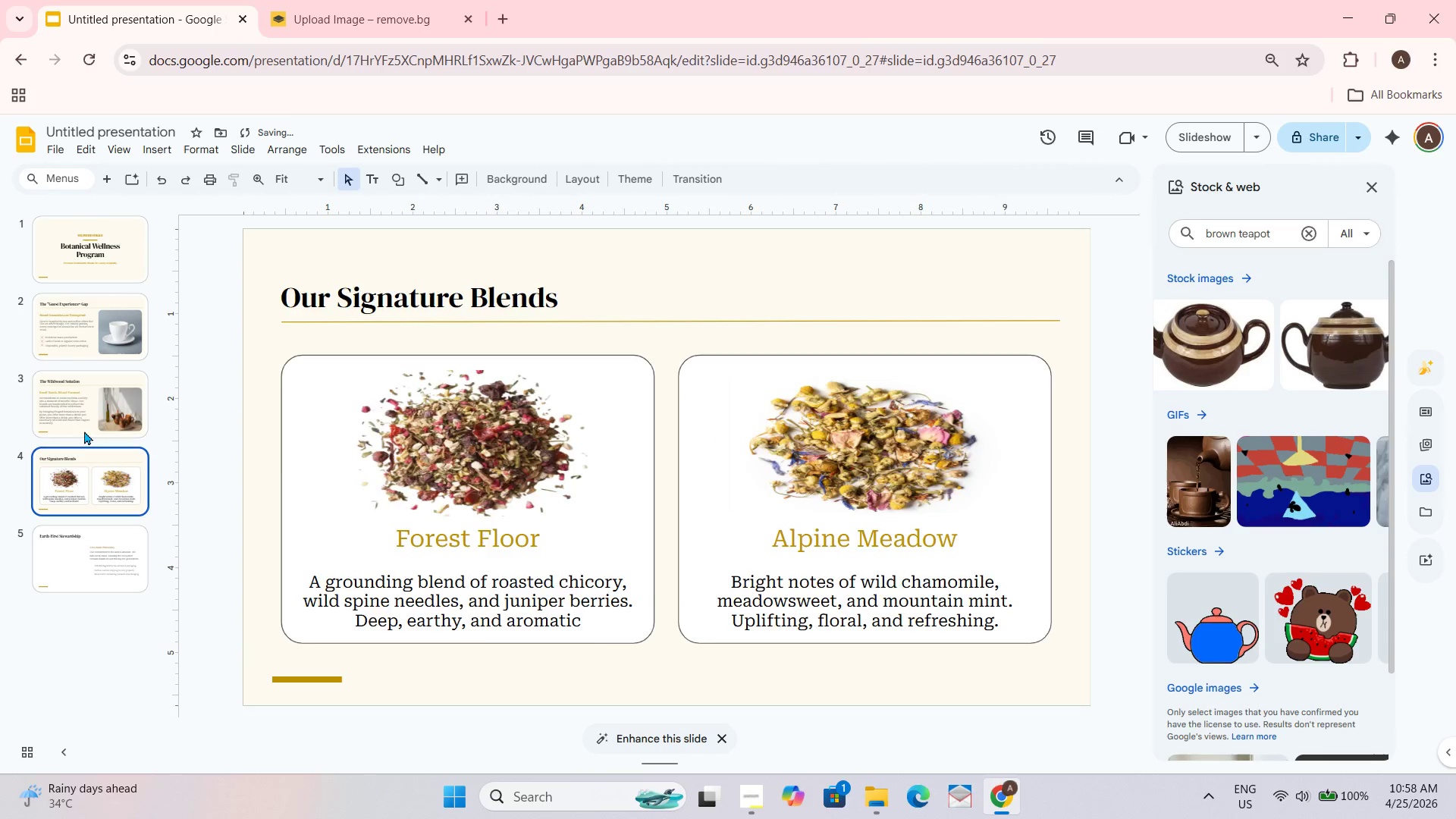 
double_click([84, 417])
 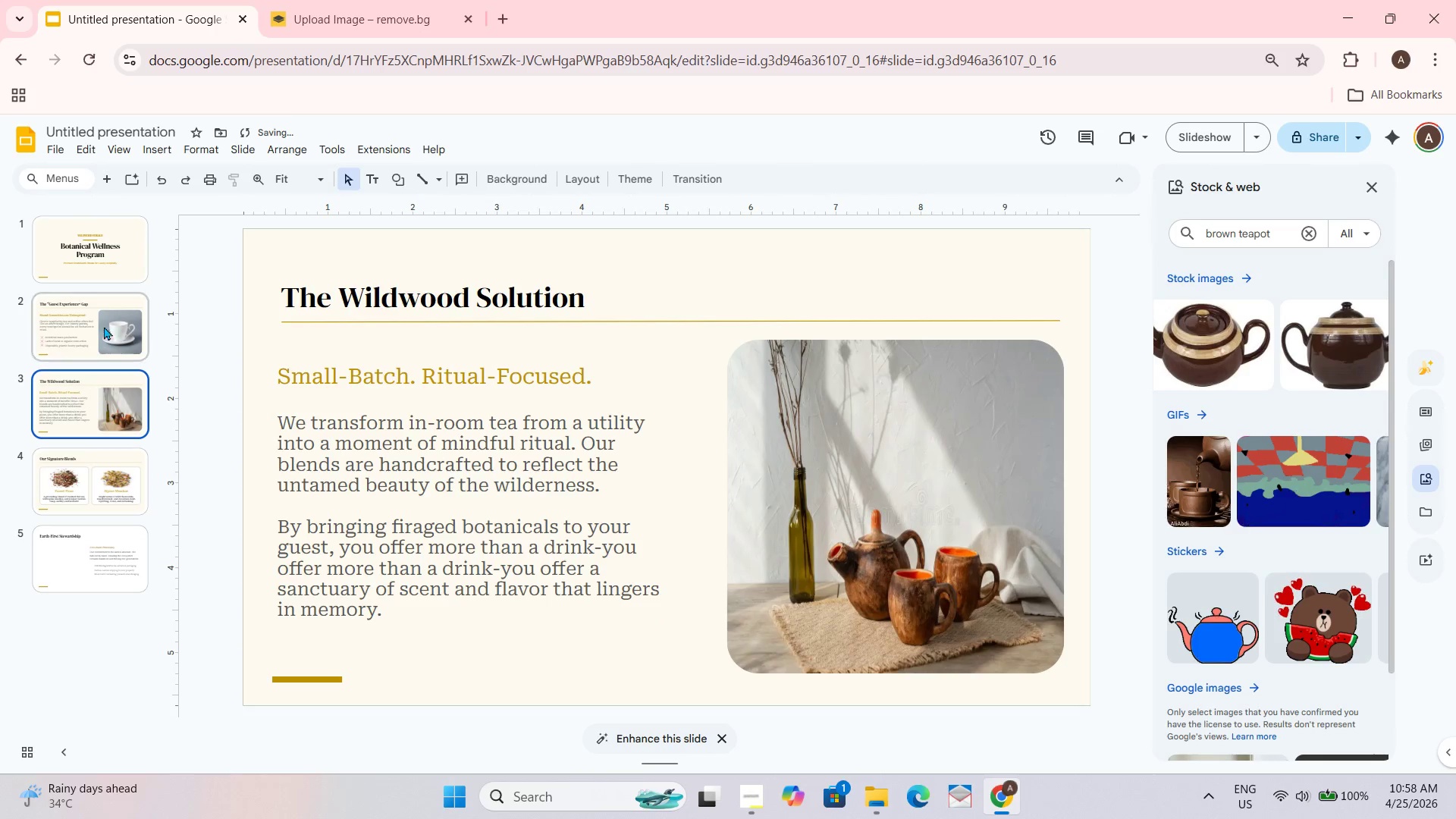 
triple_click([104, 313])
 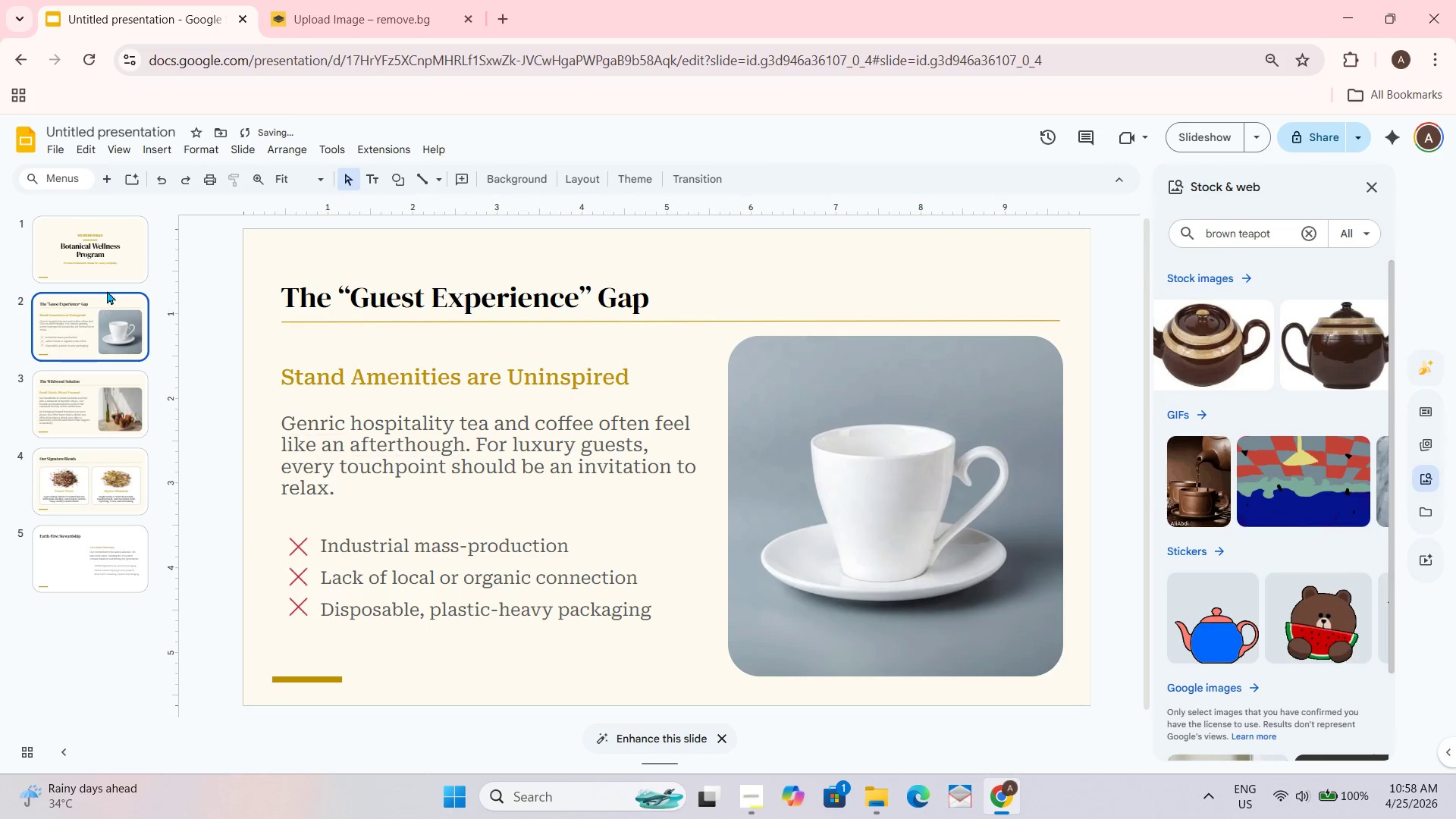 
triple_click([107, 288])
 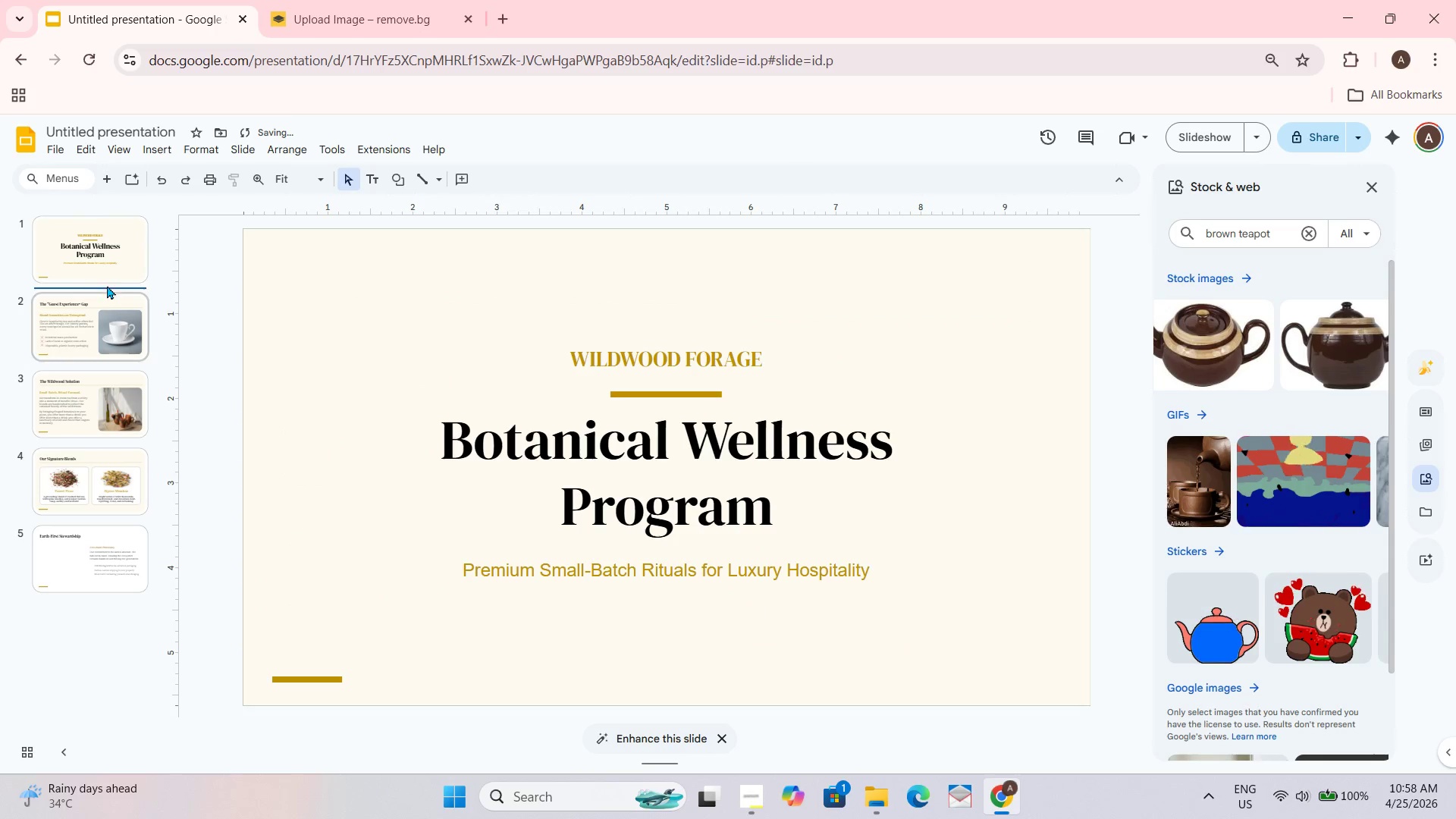 
triple_click([108, 267])
 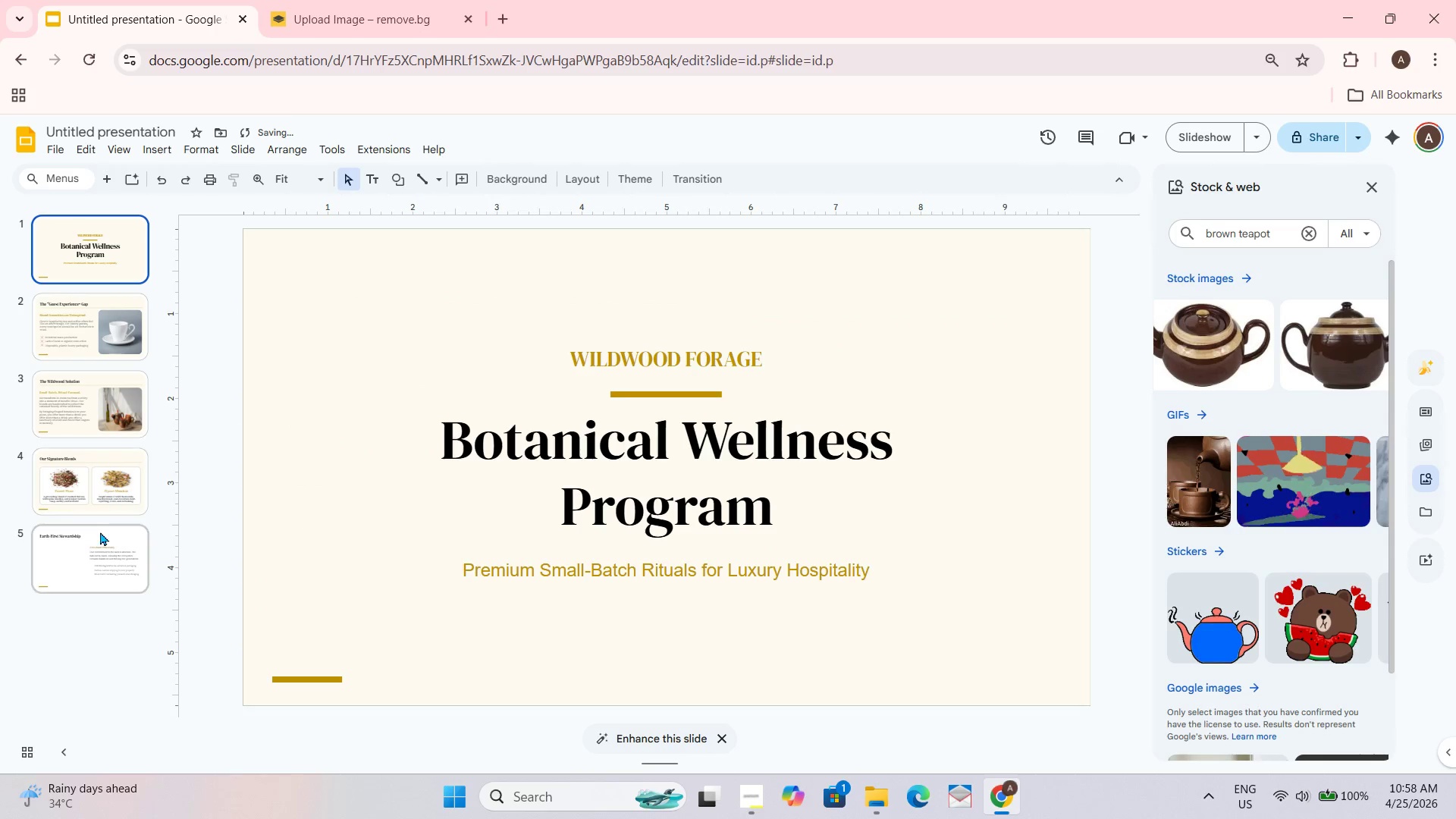 
left_click([97, 535])
 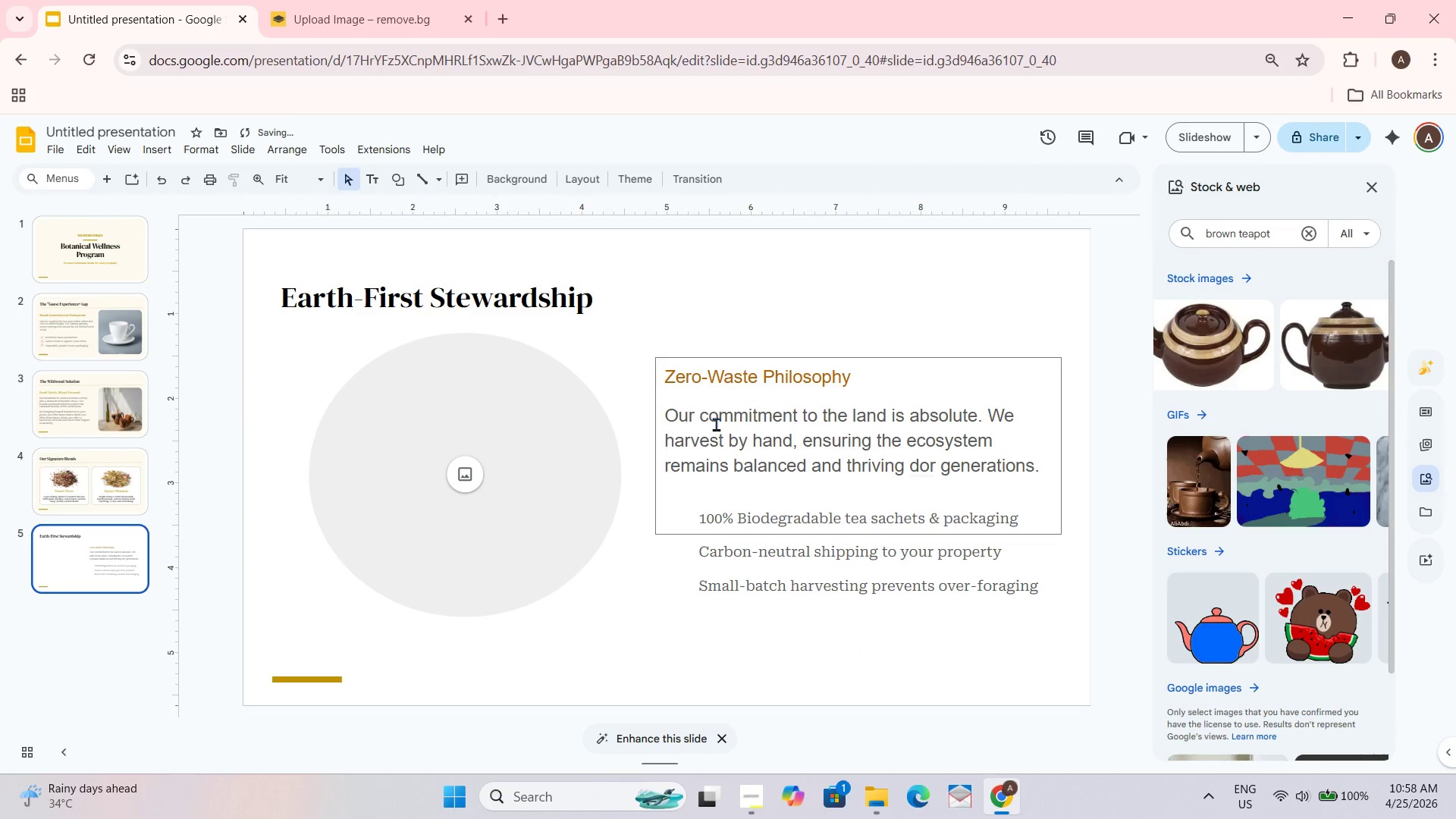 
left_click_drag(start_coordinate=[483, 420], to_coordinate=[474, 438])
 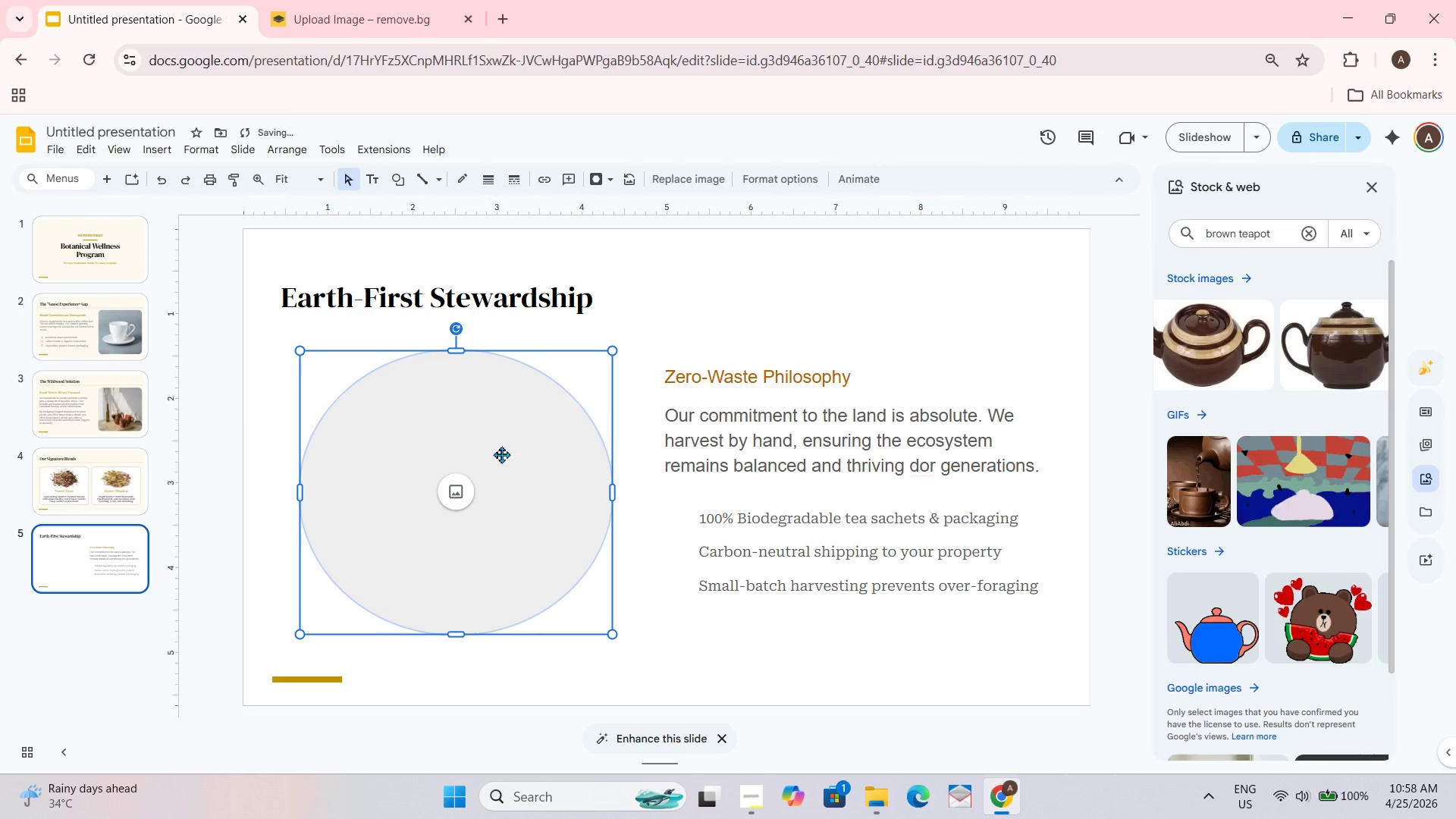 
left_click([501, 454])
 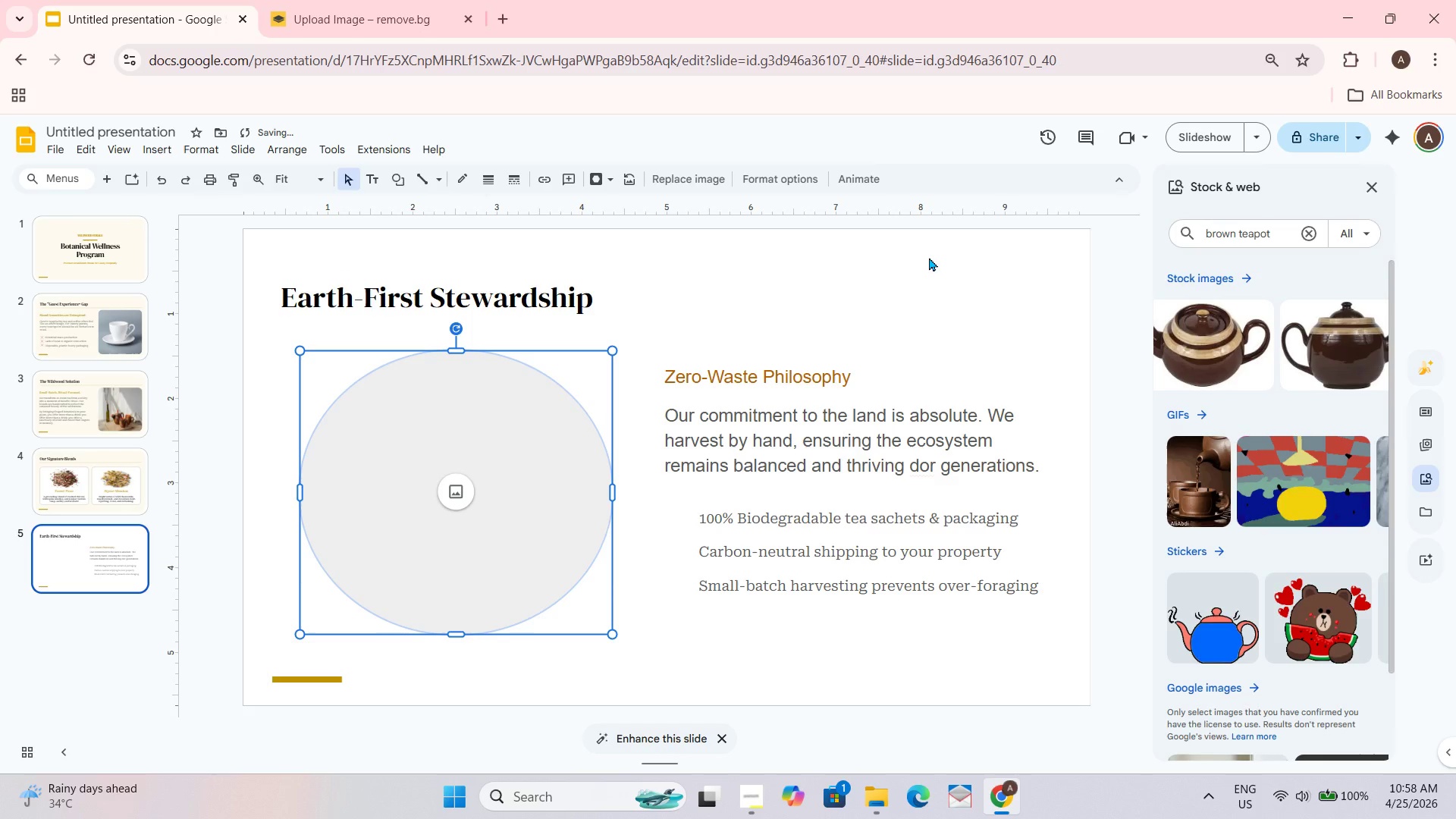 
left_click([929, 253])
 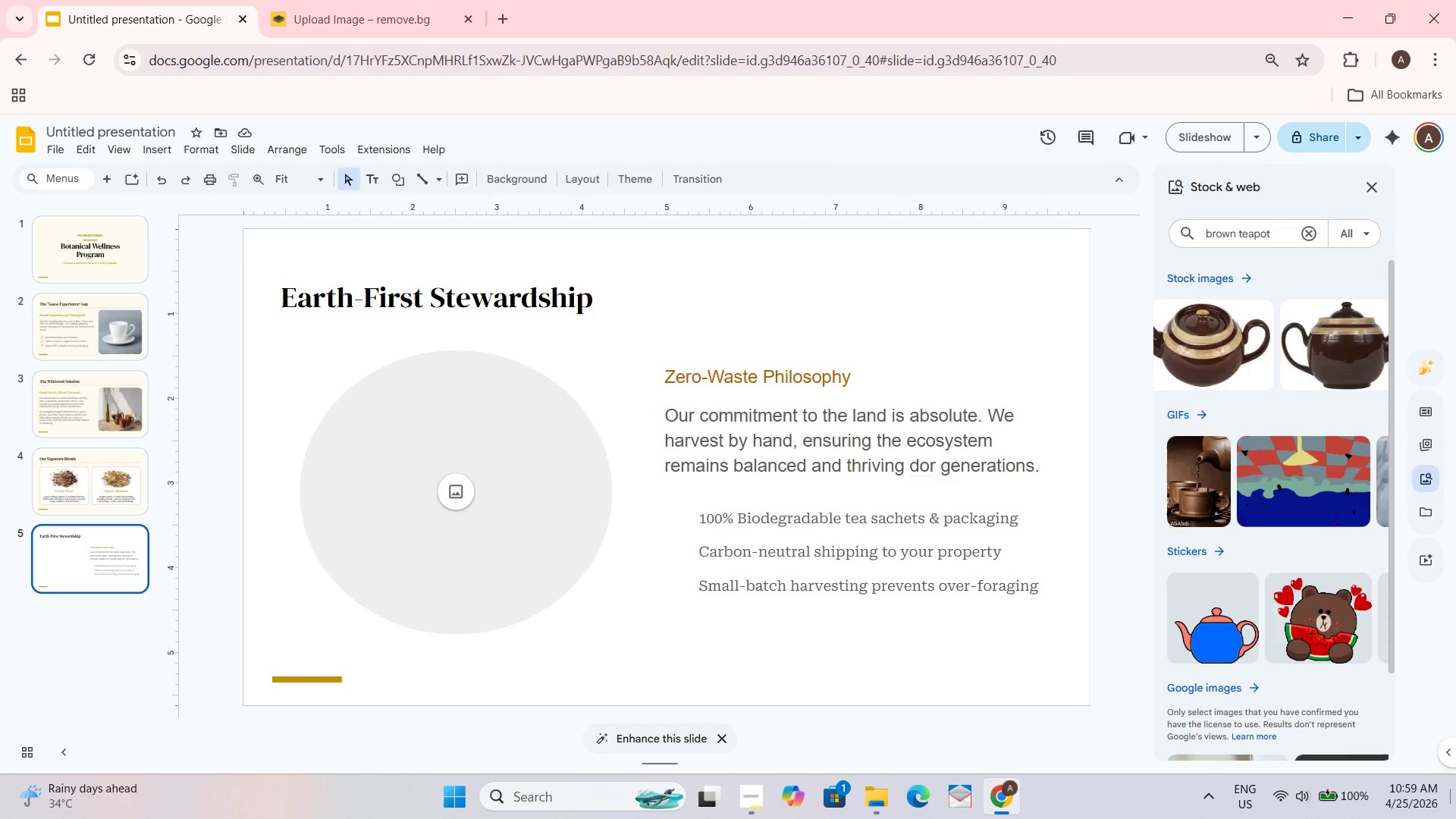 
wait(13.56)
 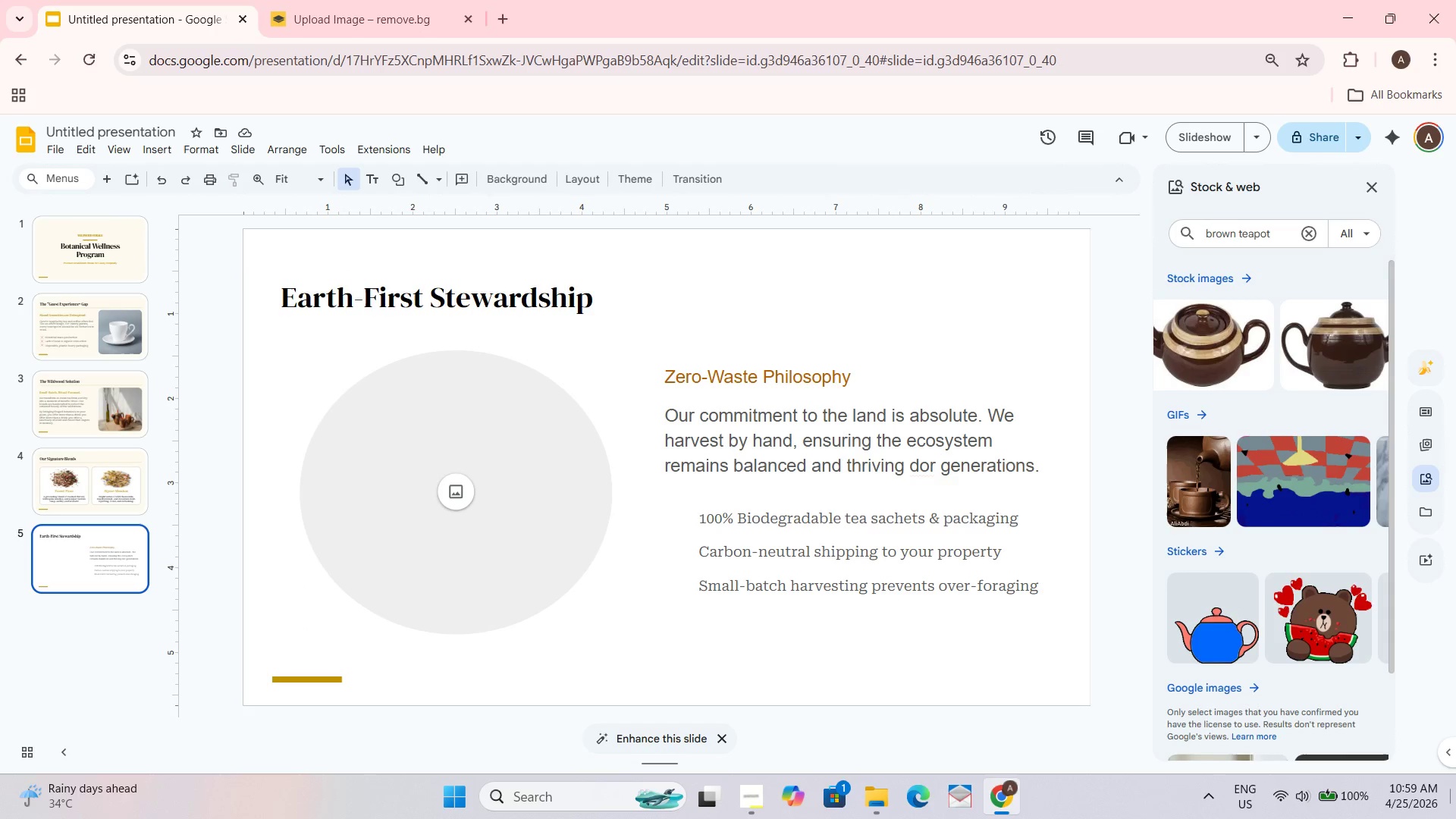 
left_click([876, 785])
 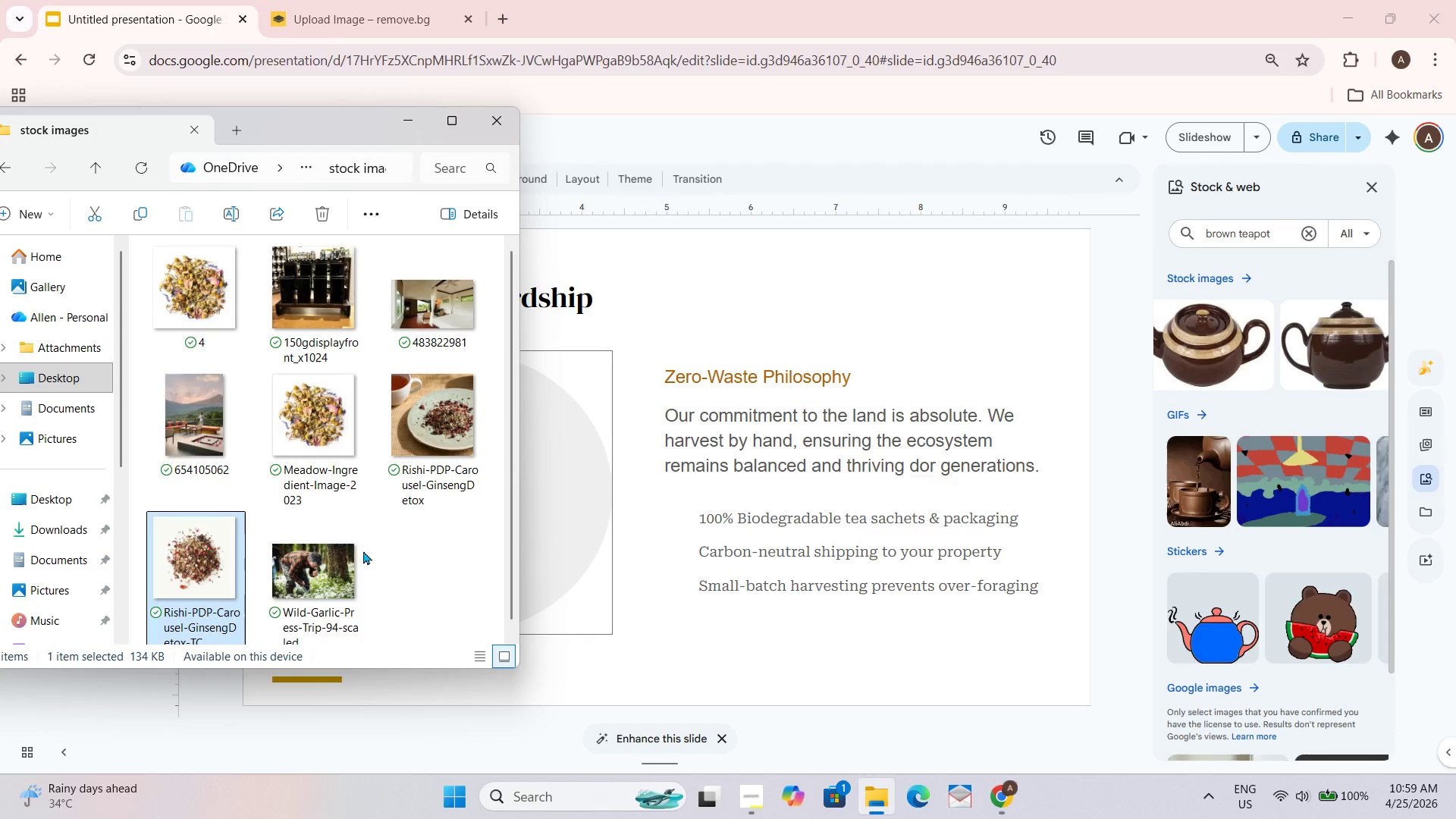 
left_click_drag(start_coordinate=[310, 579], to_coordinate=[563, 521])
 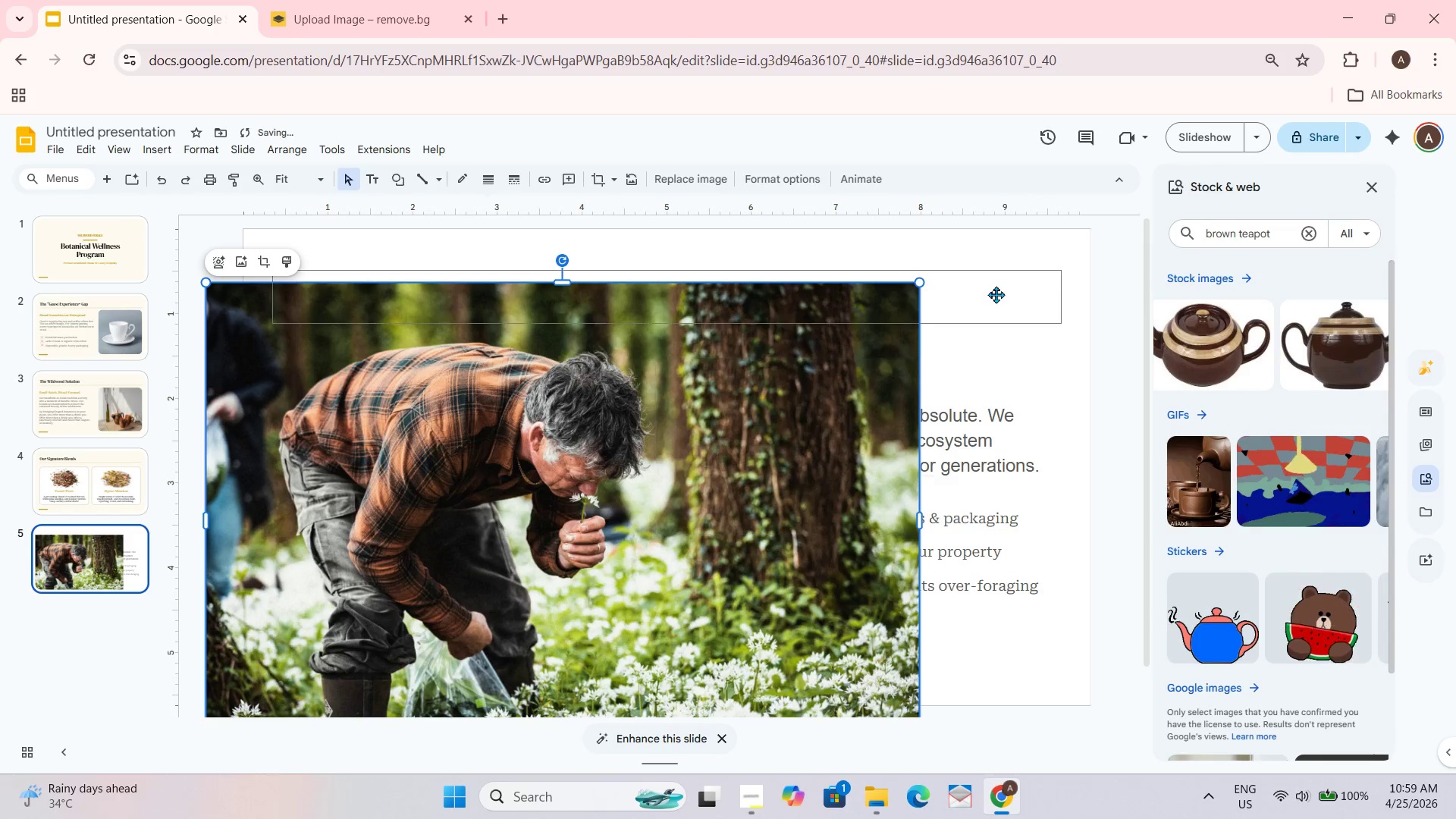 
key(Control+Z)
 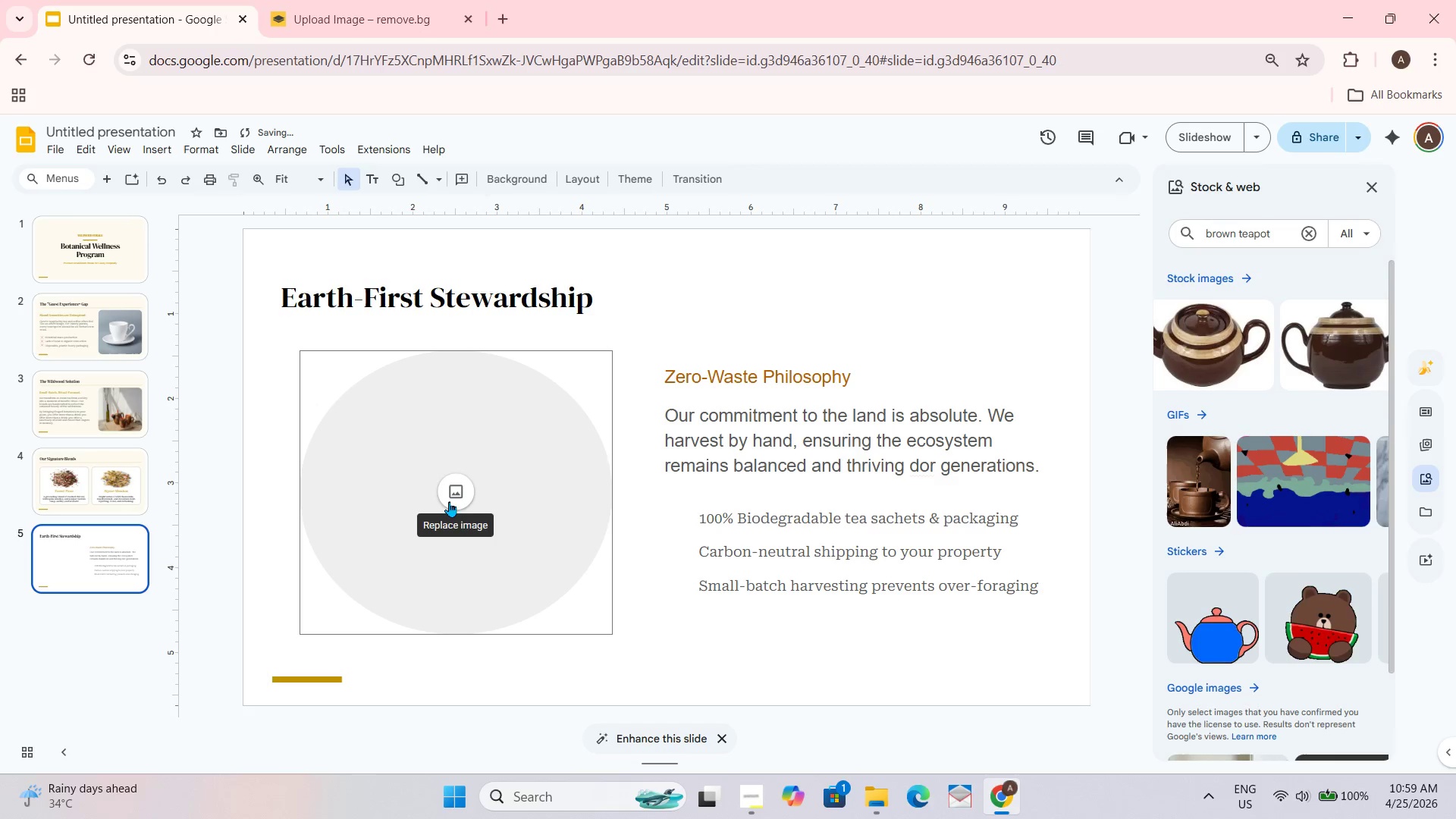 
left_click([449, 494])
 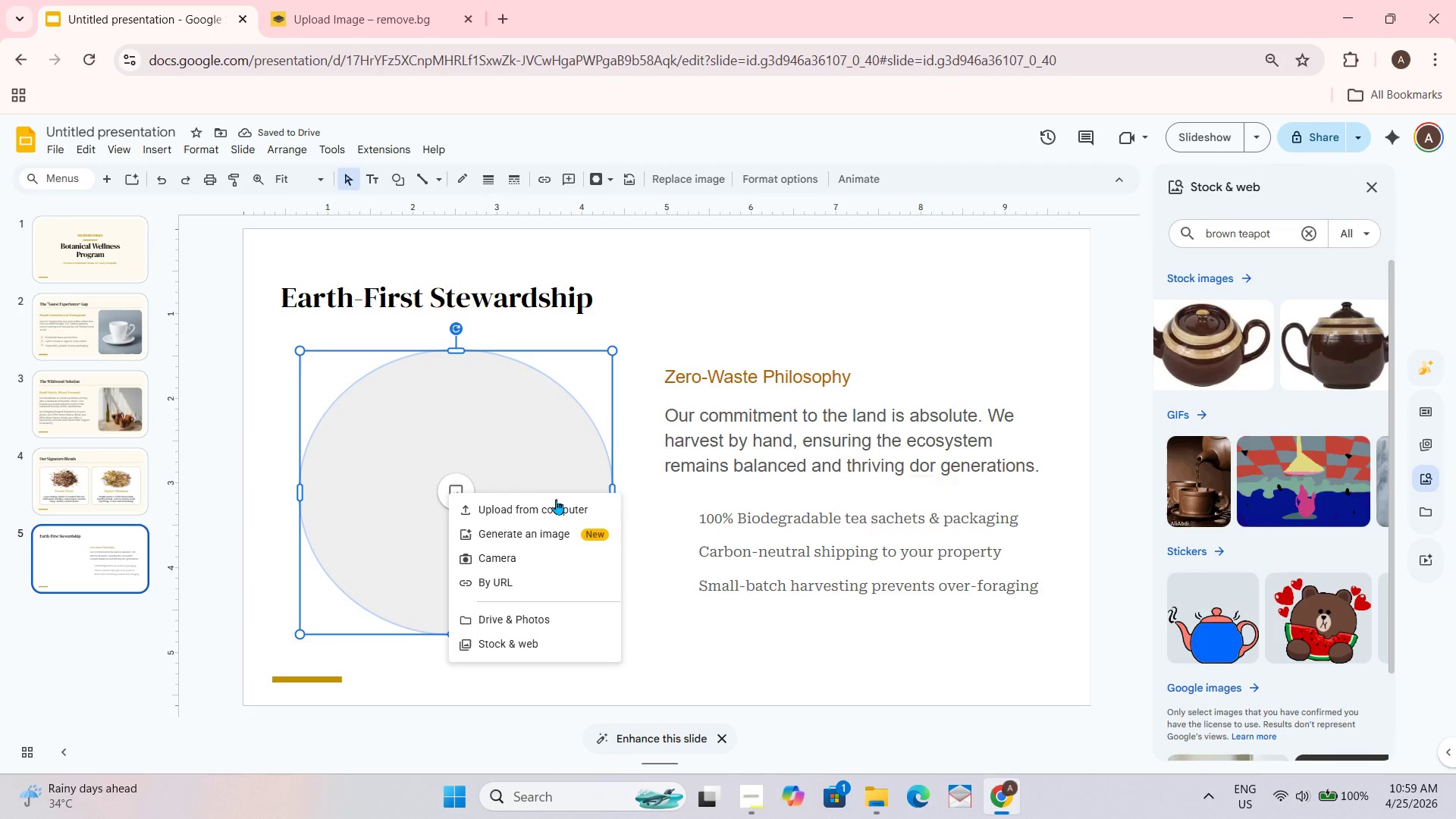 
left_click([555, 516])
 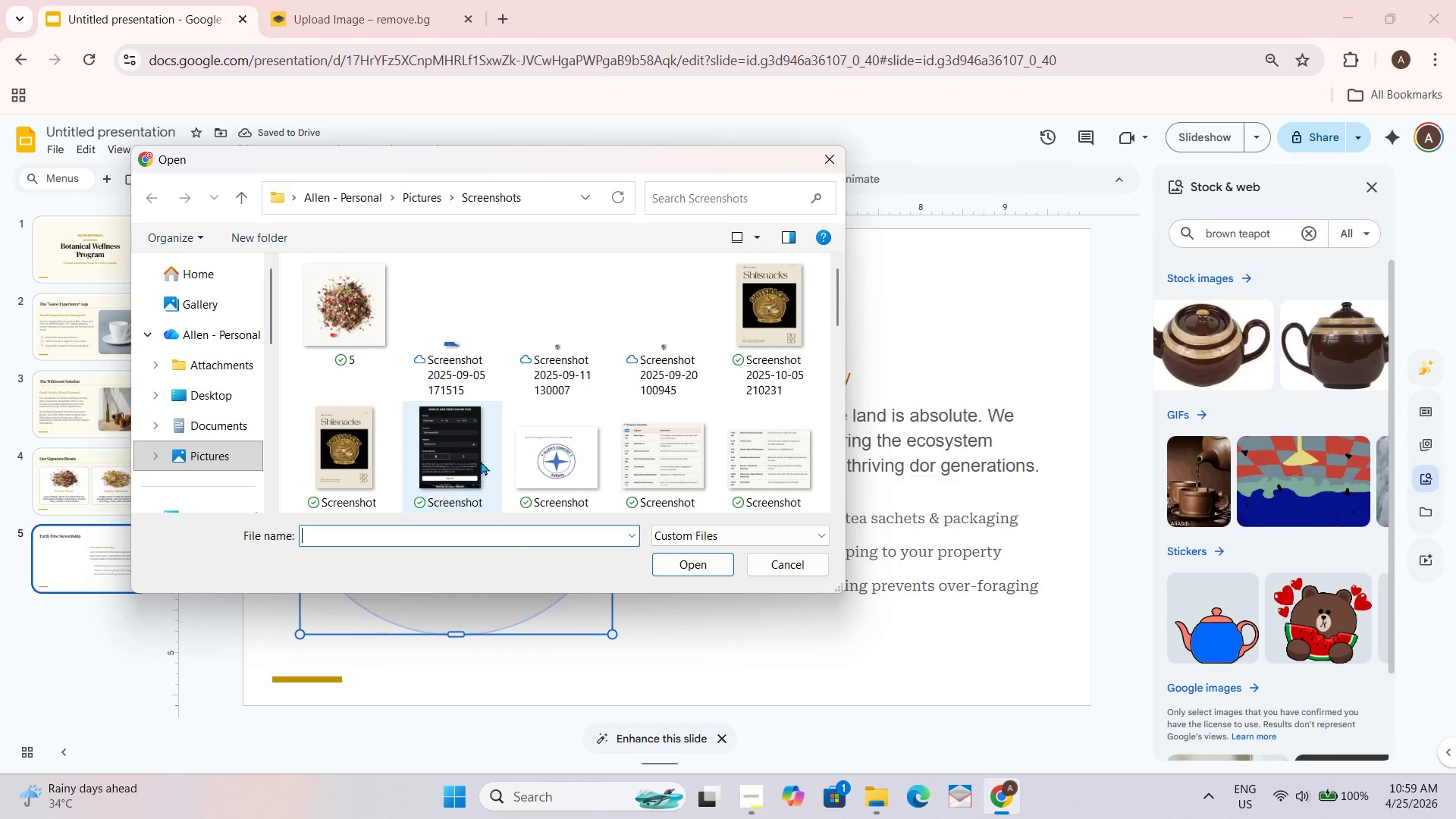 
scroll: coordinate [356, 390], scroll_direction: down, amount: 2.0
 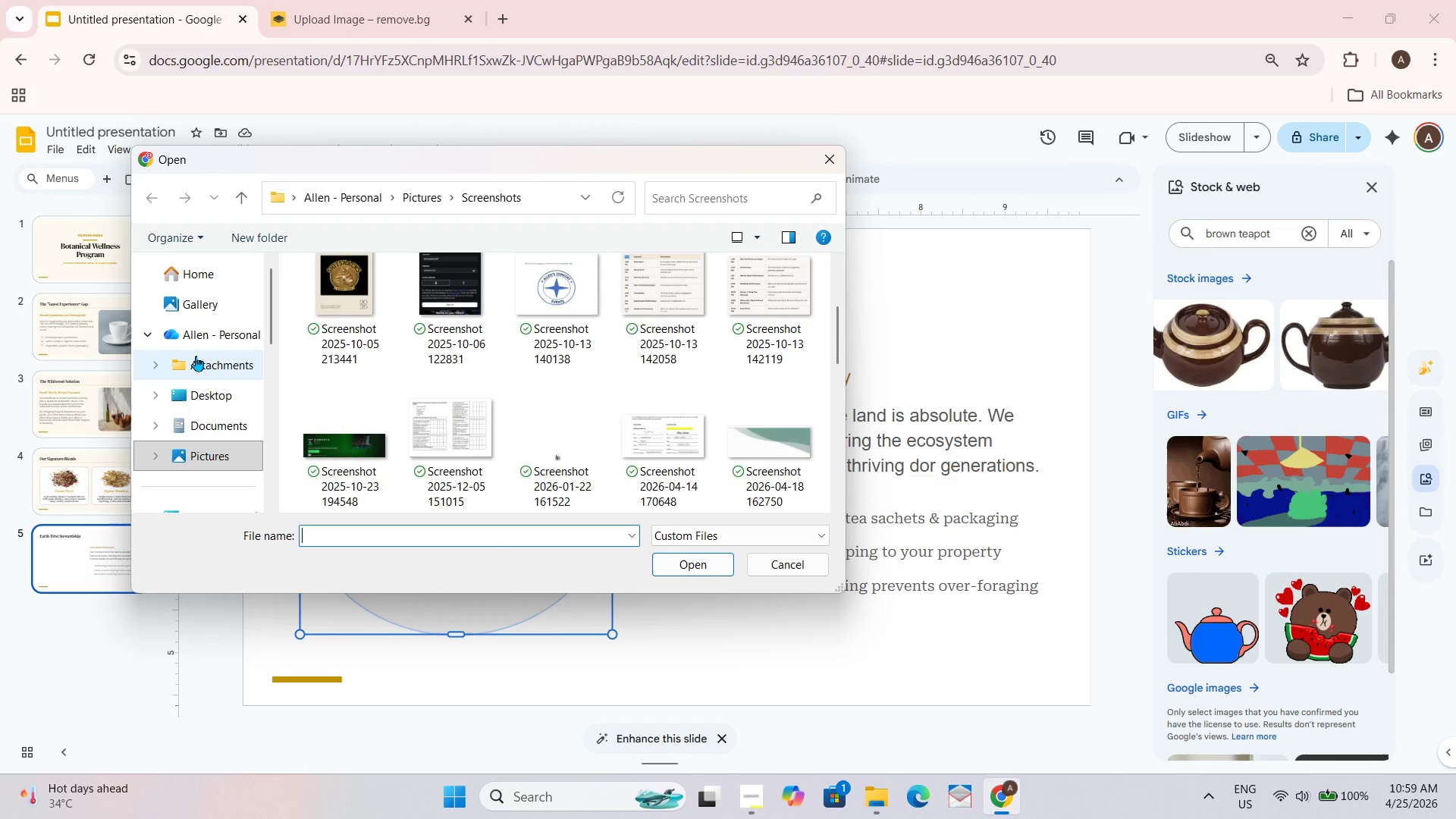 
left_click([195, 390])
 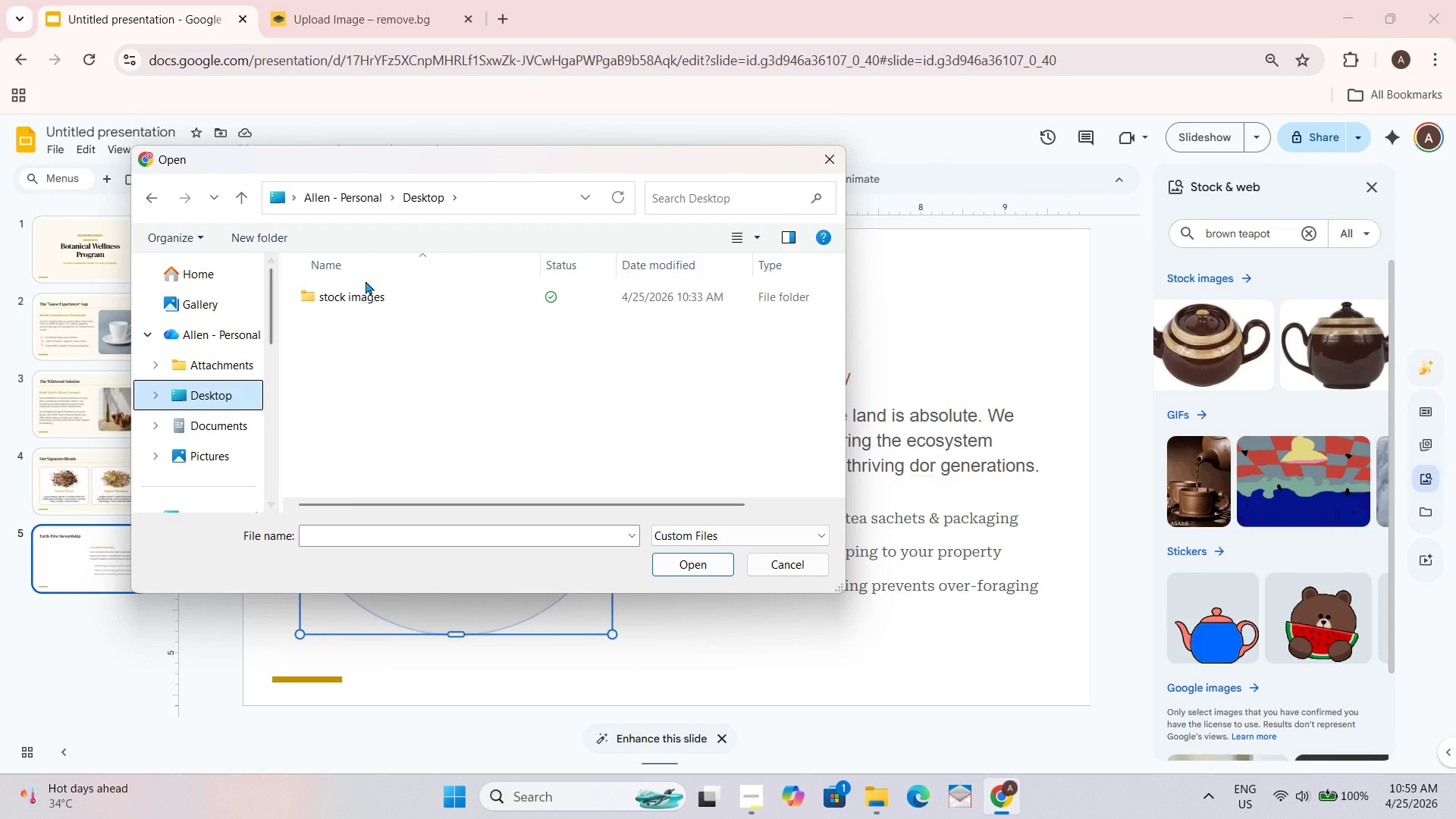 
double_click([371, 301])
 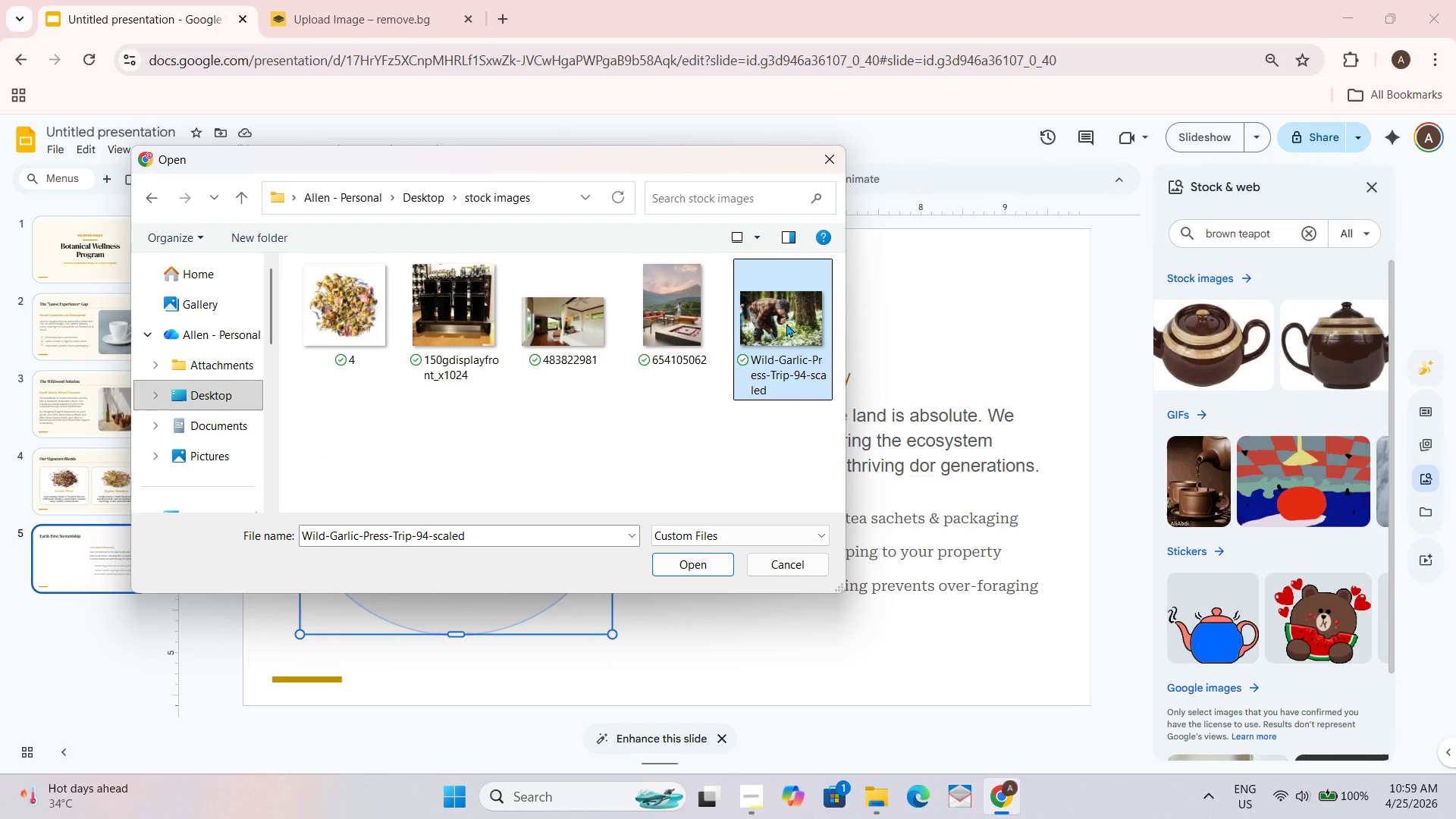 
left_click([693, 566])
 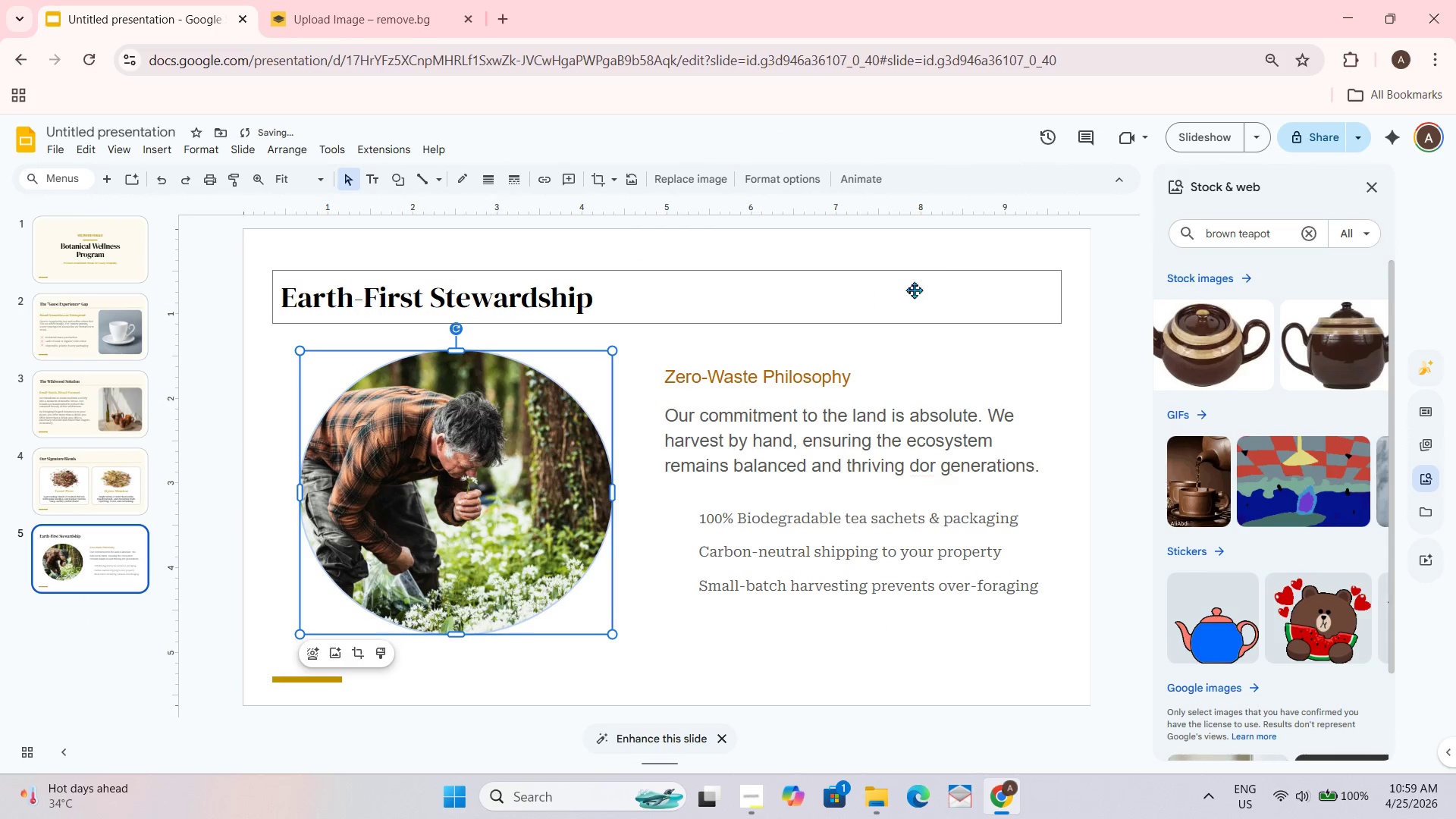 
left_click([943, 245])
 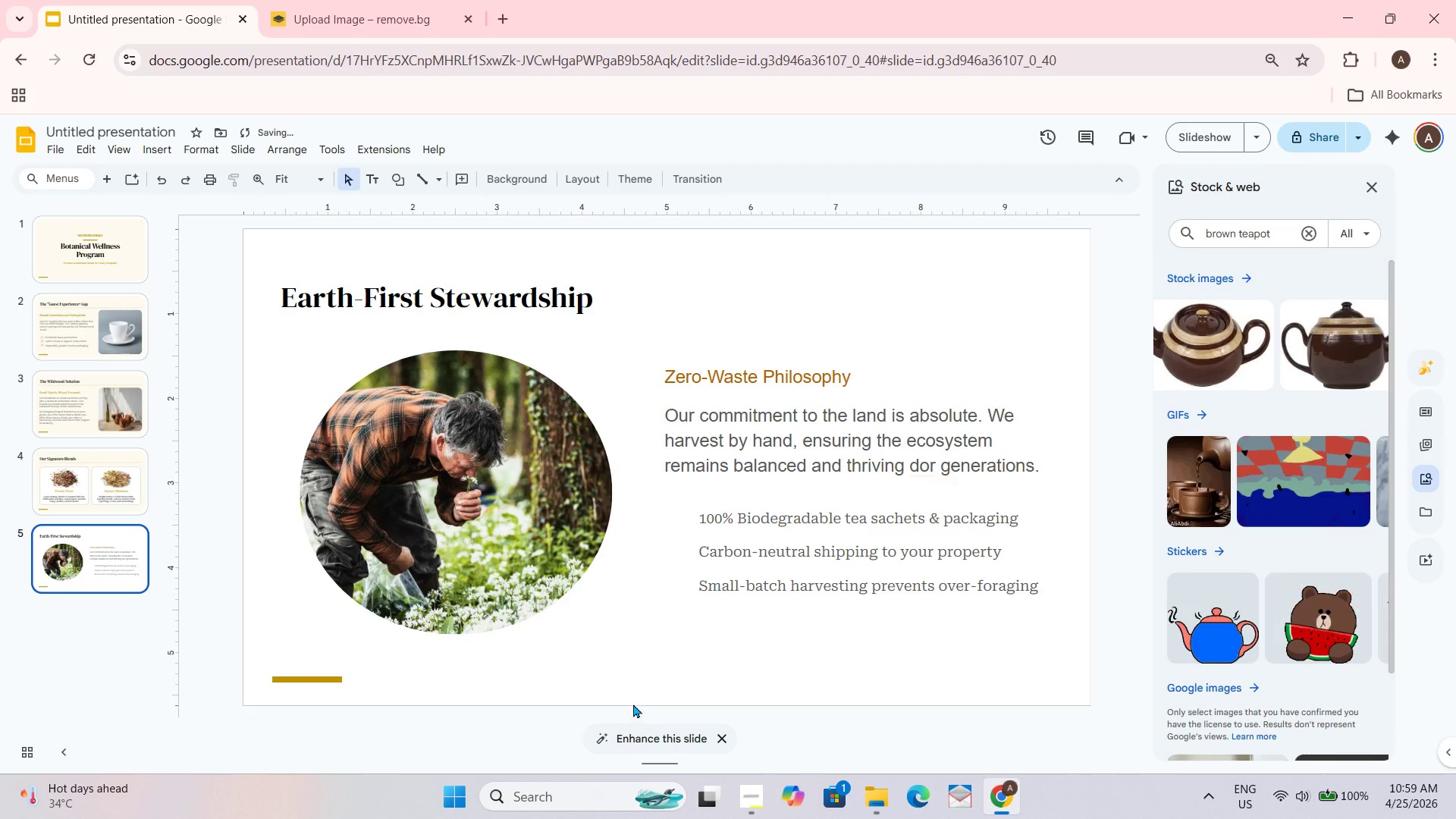 
left_click_drag(start_coordinate=[461, 482], to_coordinate=[457, 485])
 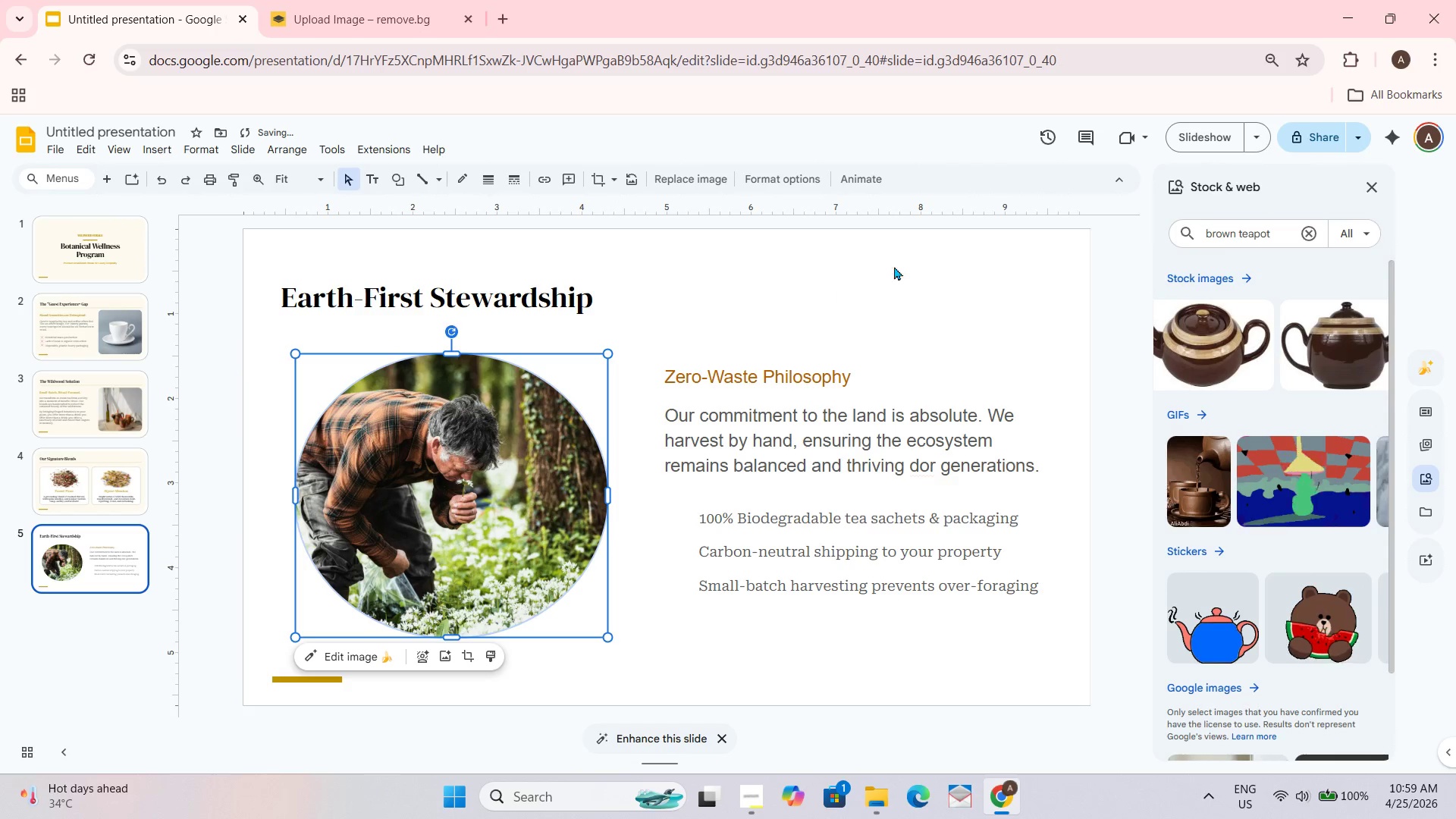 
left_click([936, 248])
 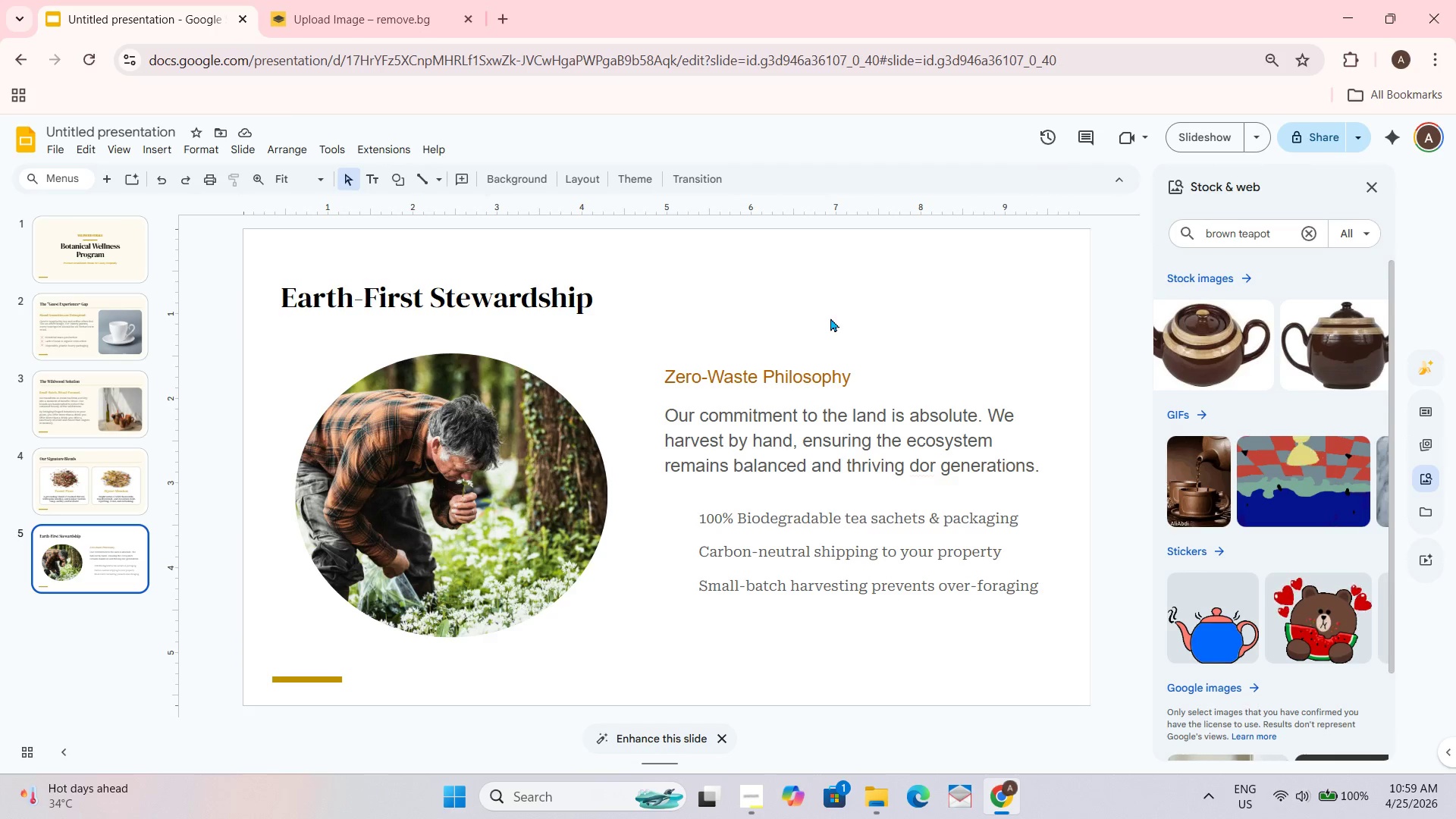 
wait(5.78)
 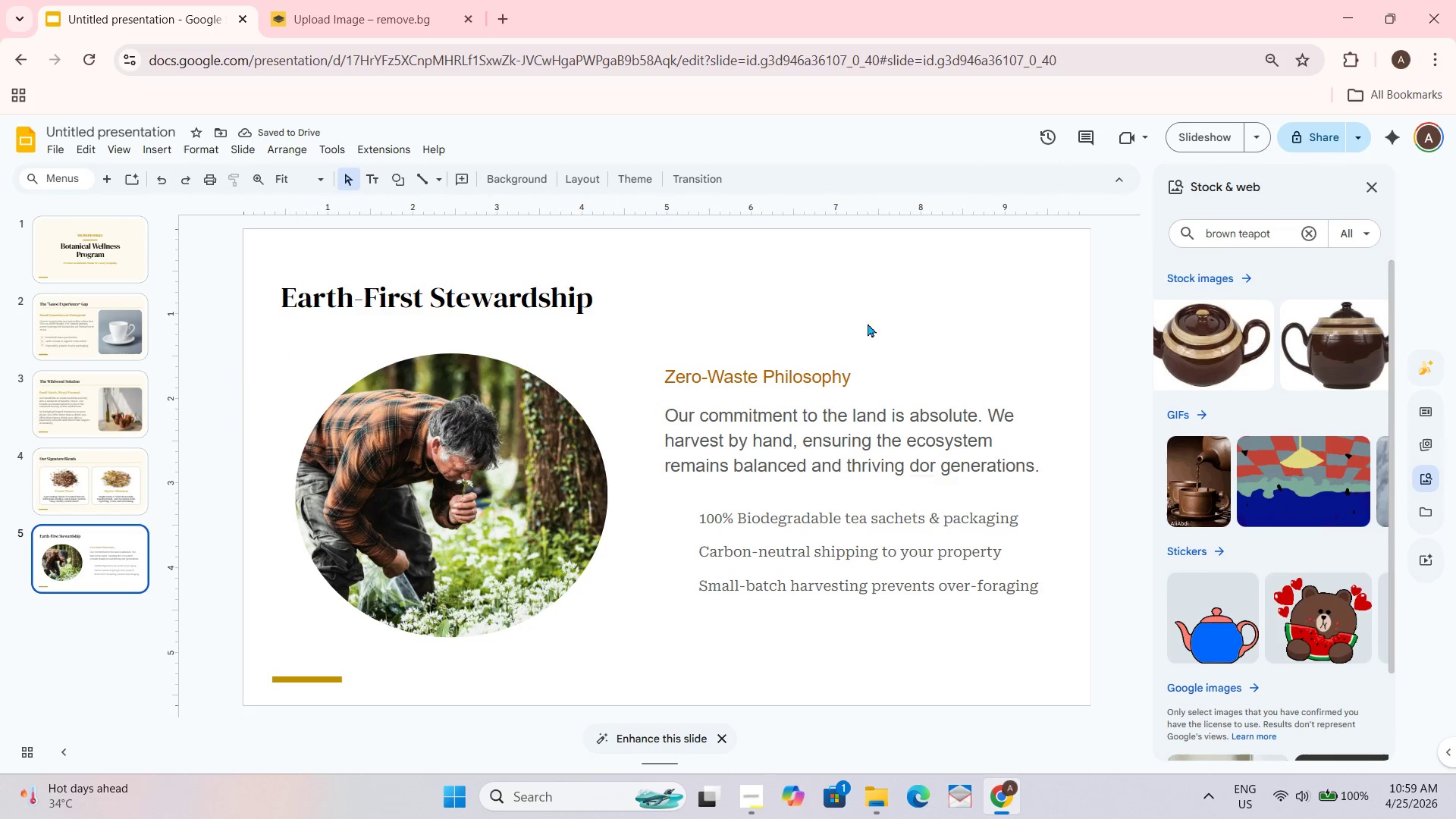 
left_click([604, 262])
 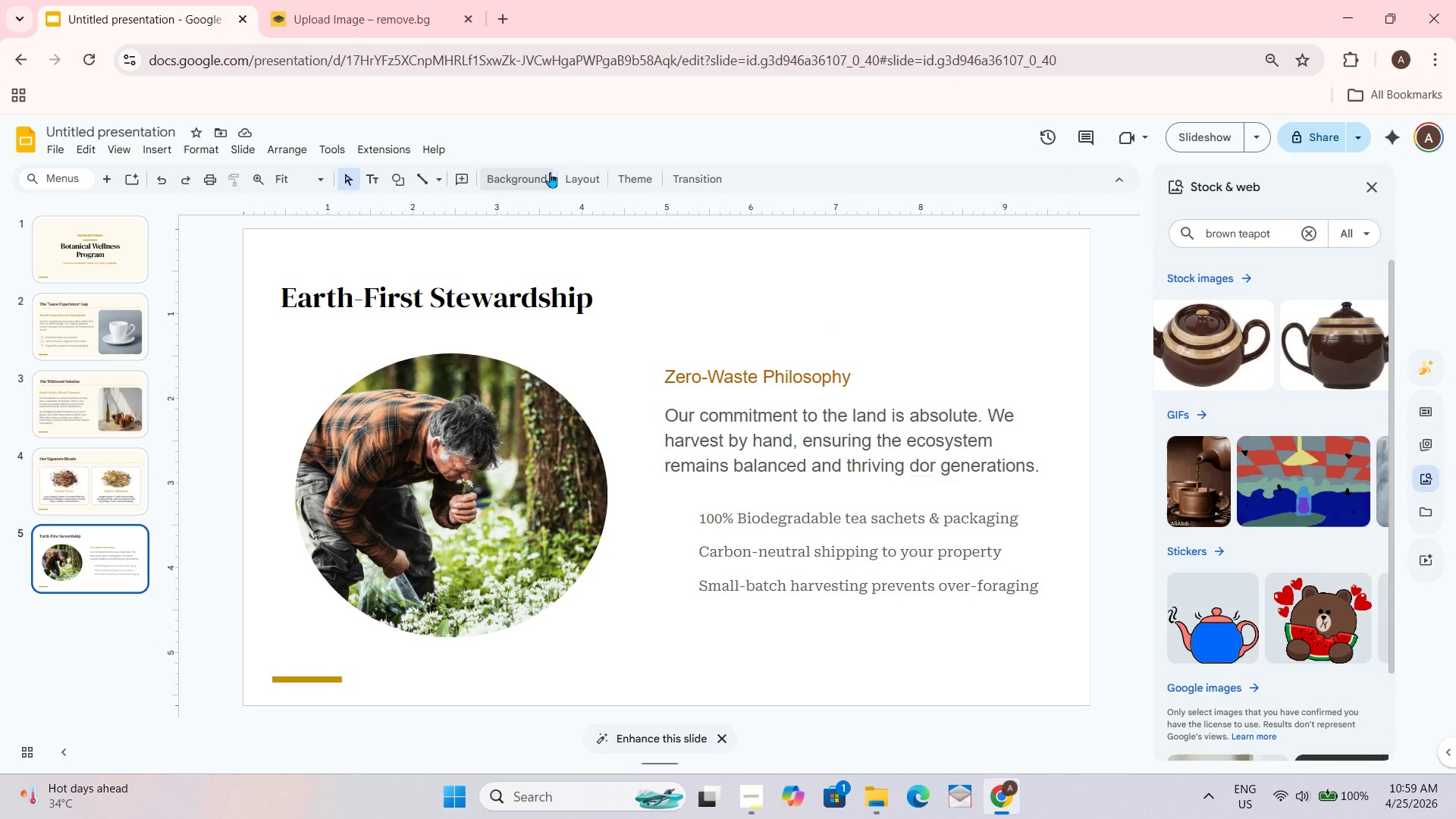 
left_click_drag(start_coordinate=[549, 172], to_coordinate=[542, 172])
 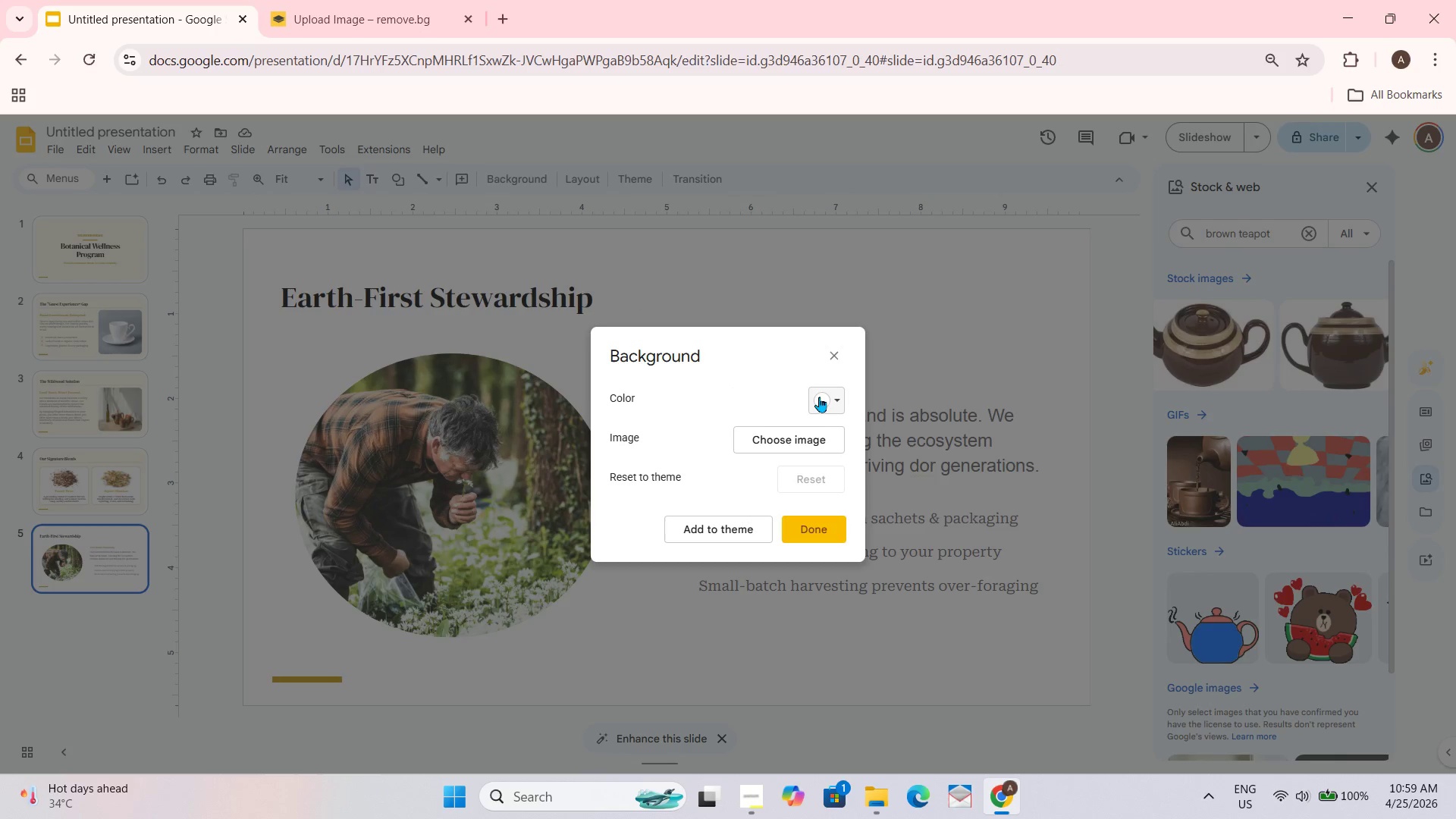 
left_click([819, 403])
 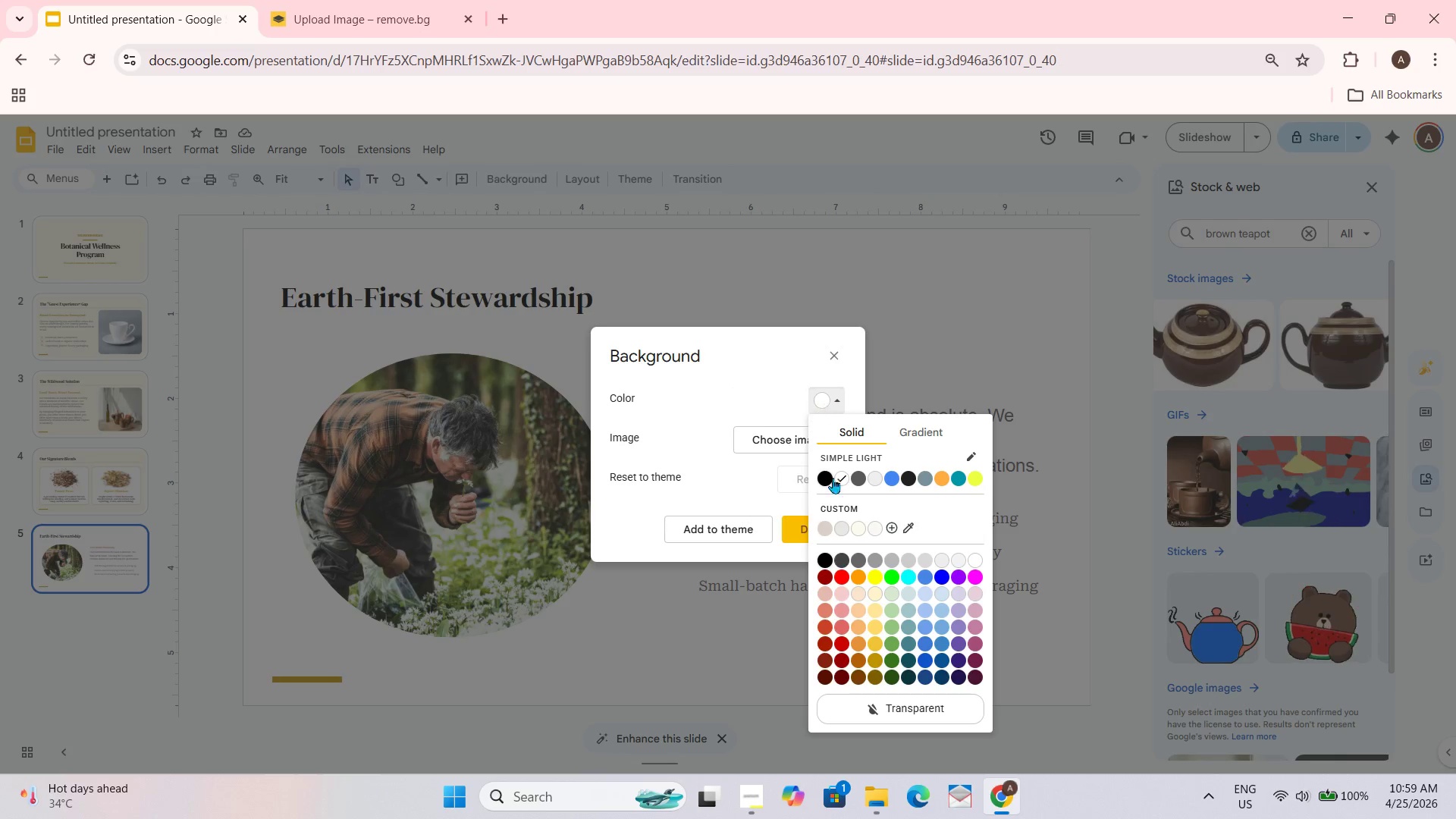 
scroll: coordinate [862, 617], scroll_direction: down, amount: 1.0
 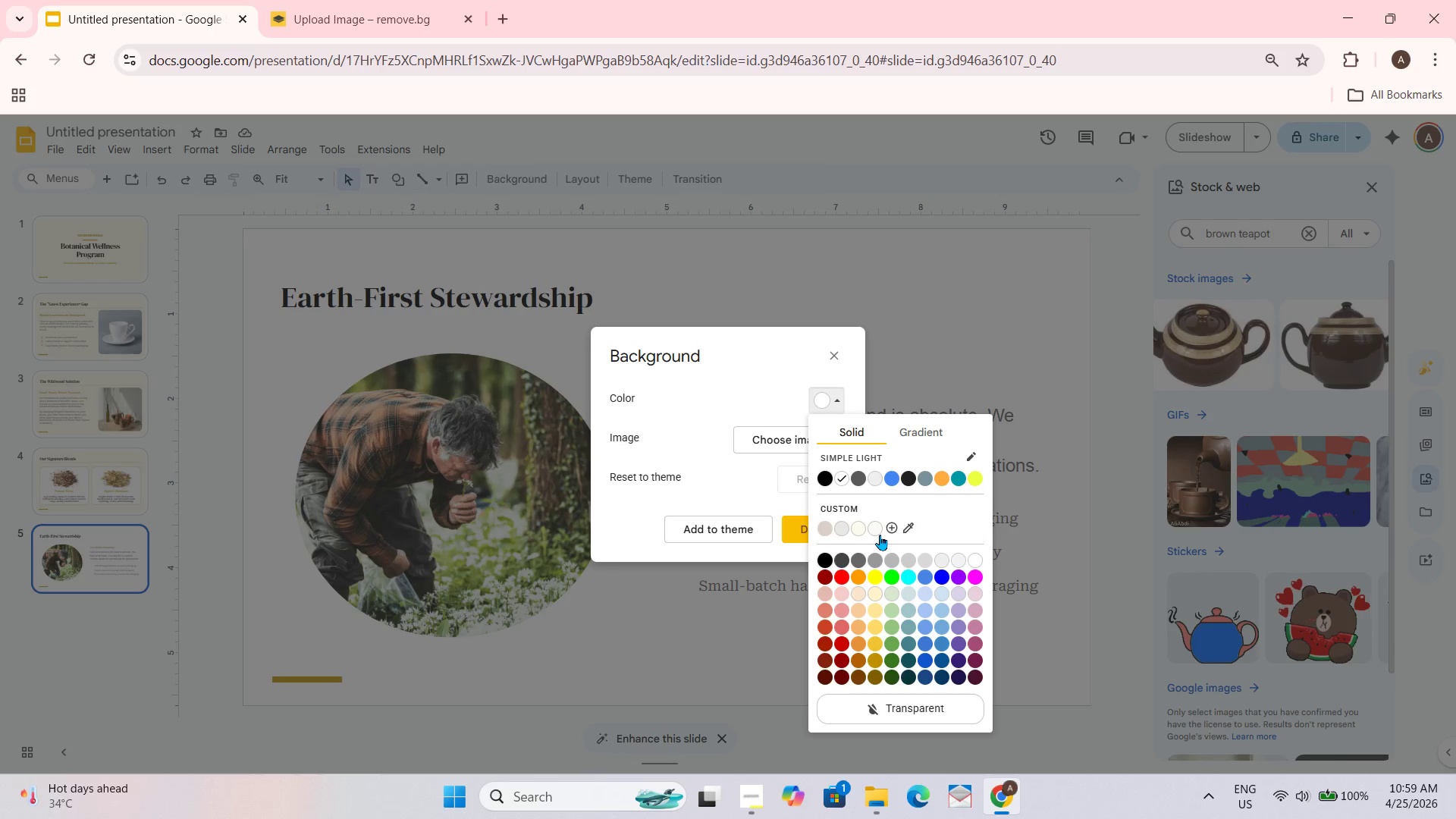 
left_click([860, 532])
 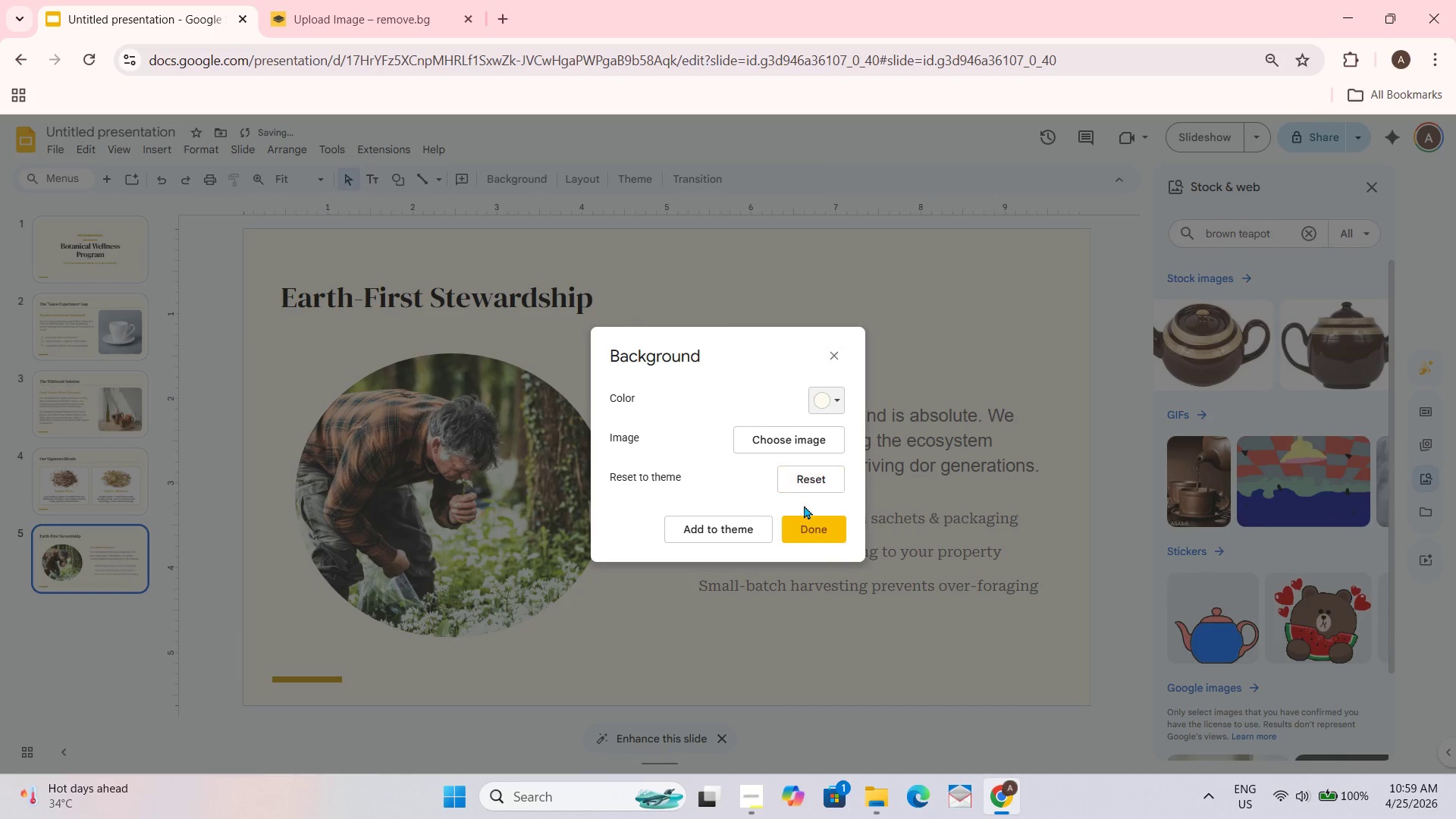 
left_click([805, 522])
 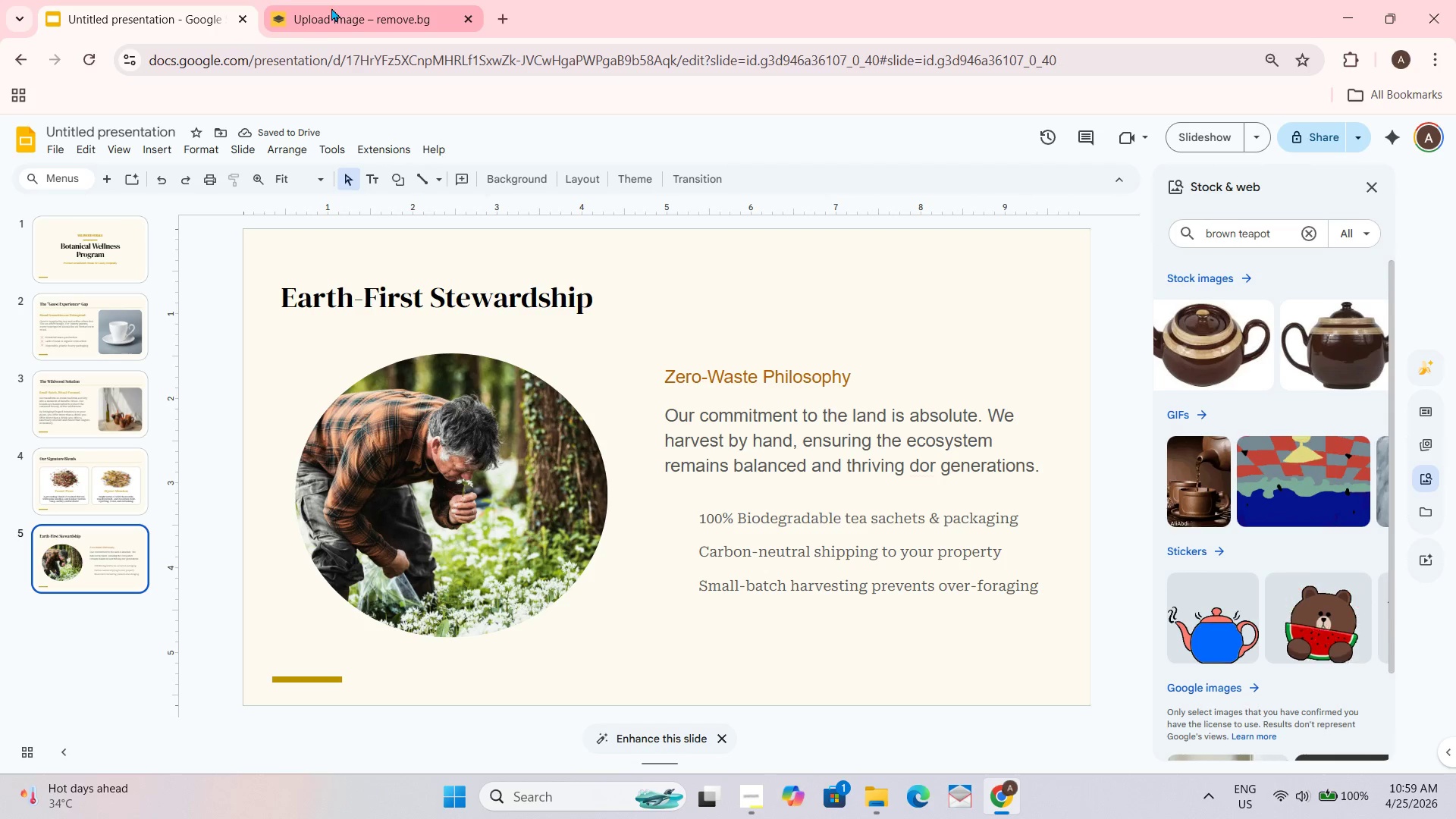 
left_click([500, 7])
 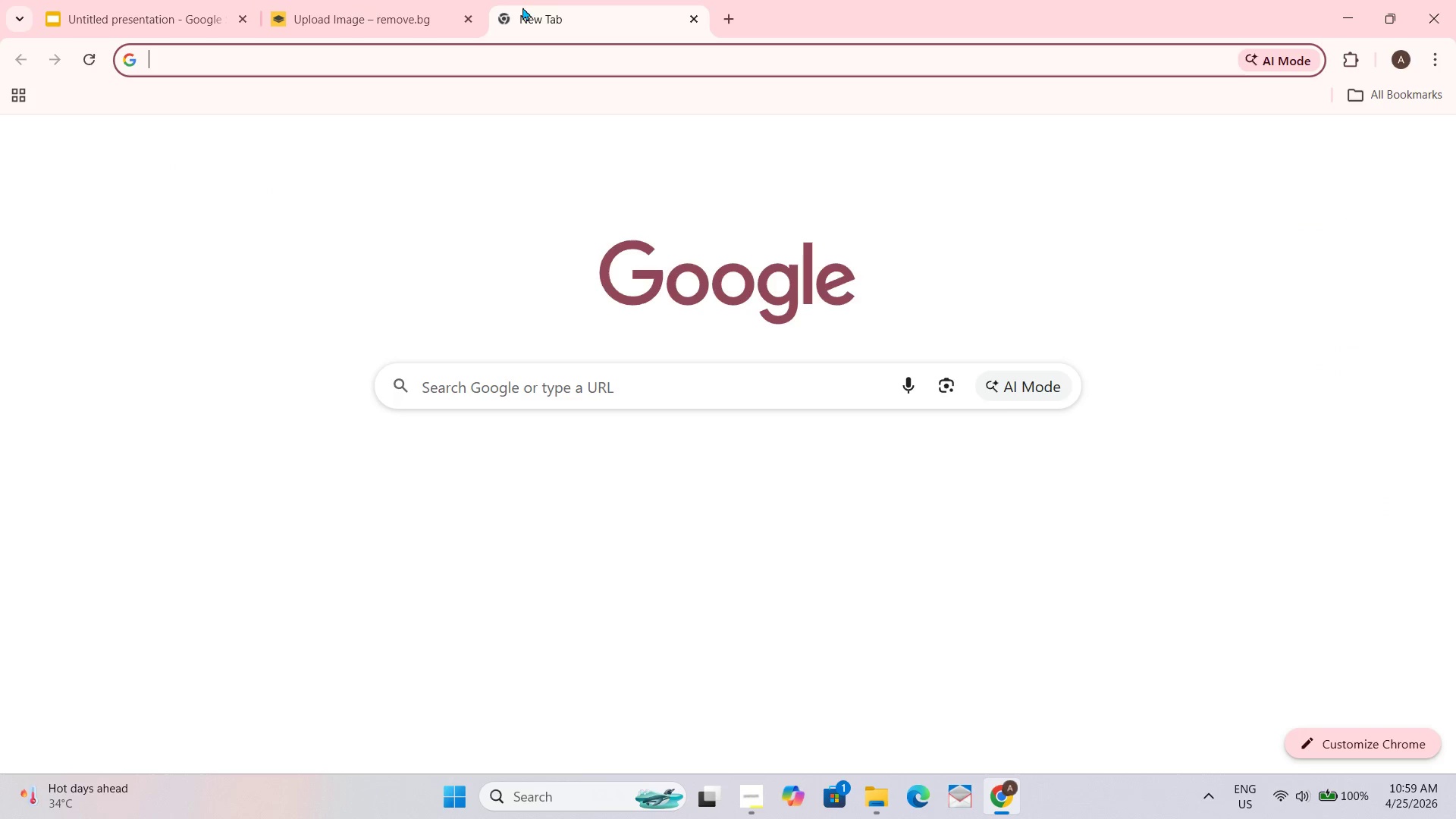 
left_click_drag(start_coordinate=[547, 0], to_coordinate=[357, 9])
 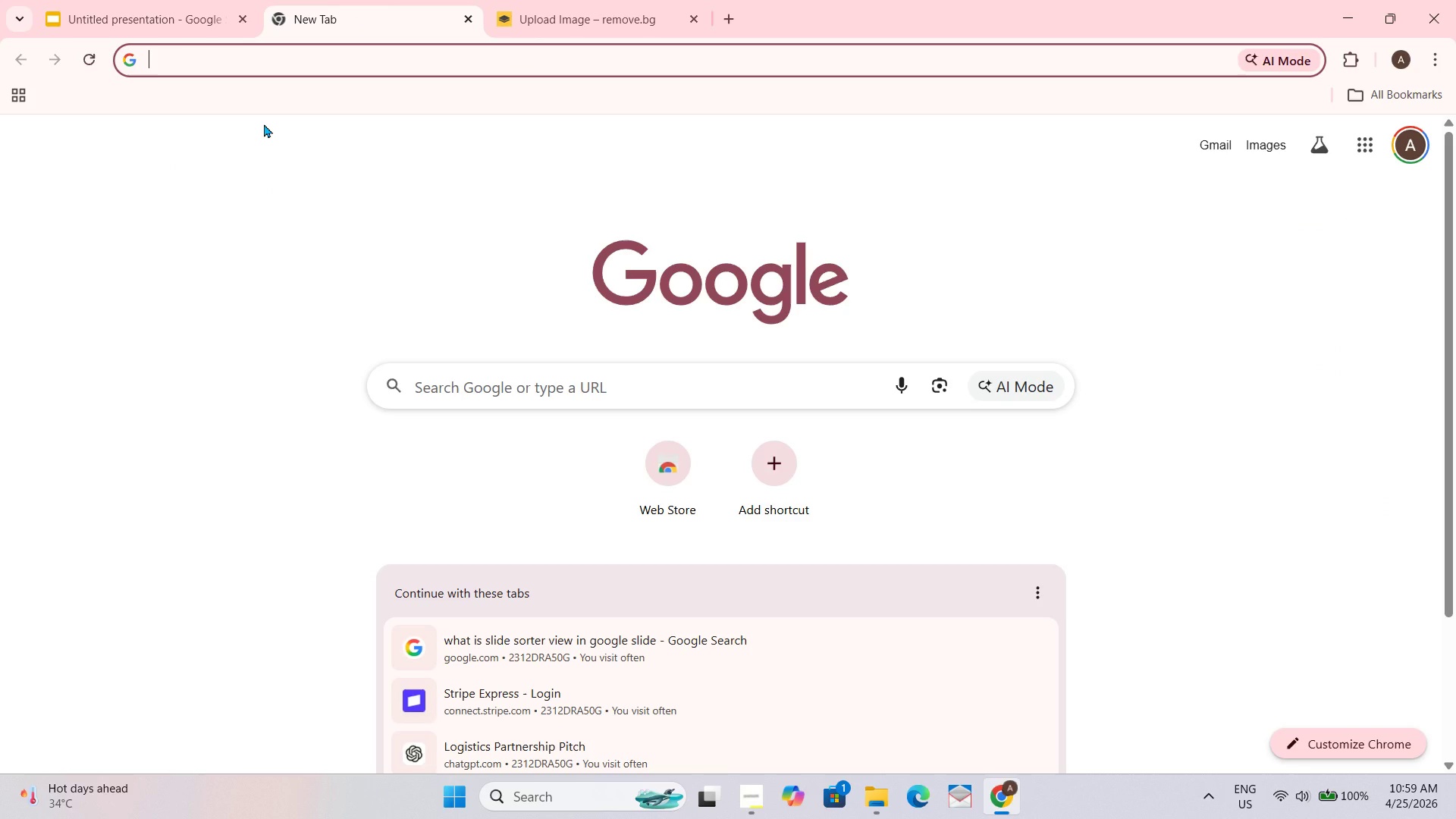 
type(orange leaf icon)
 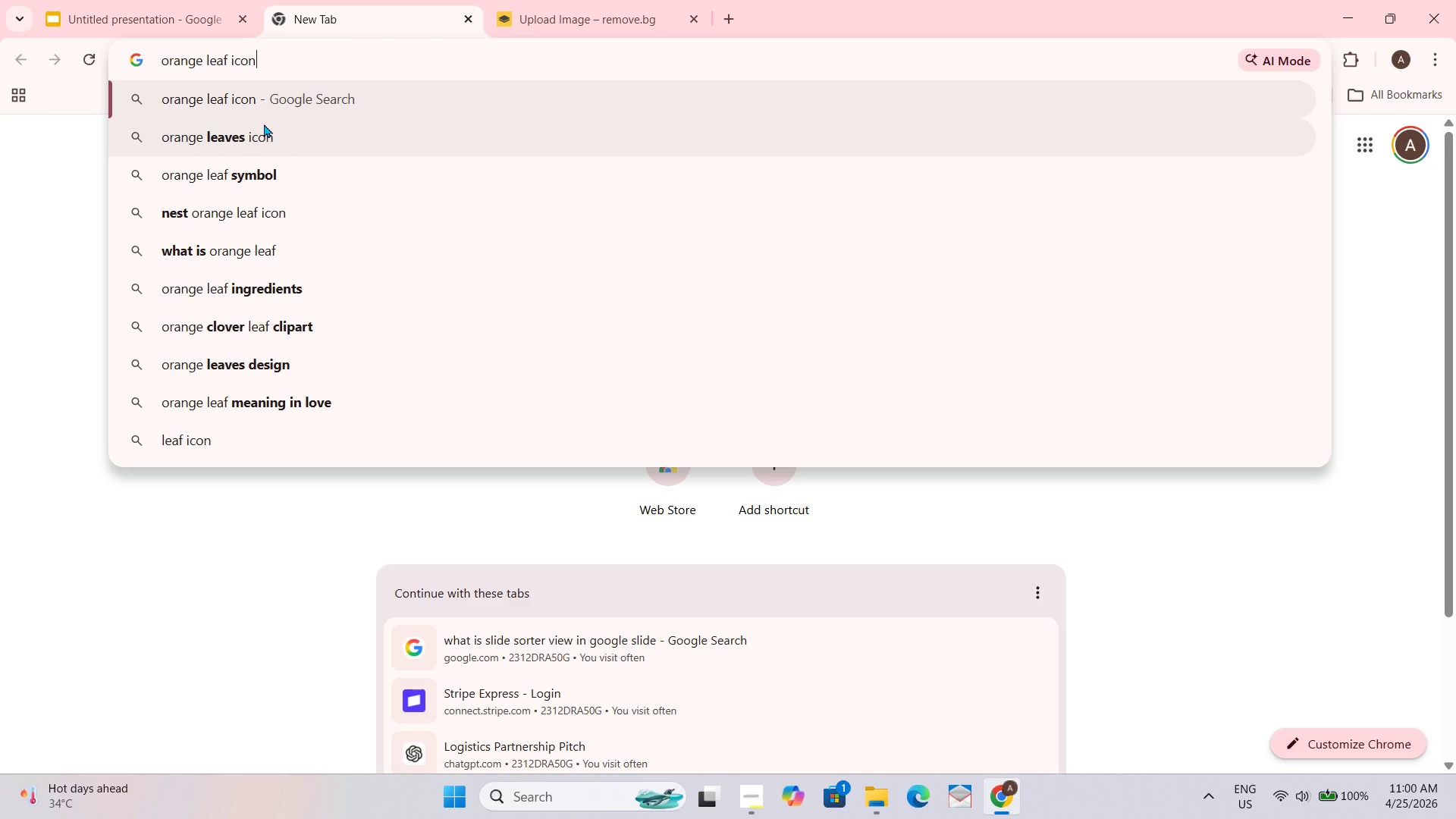 
key(Enter)
 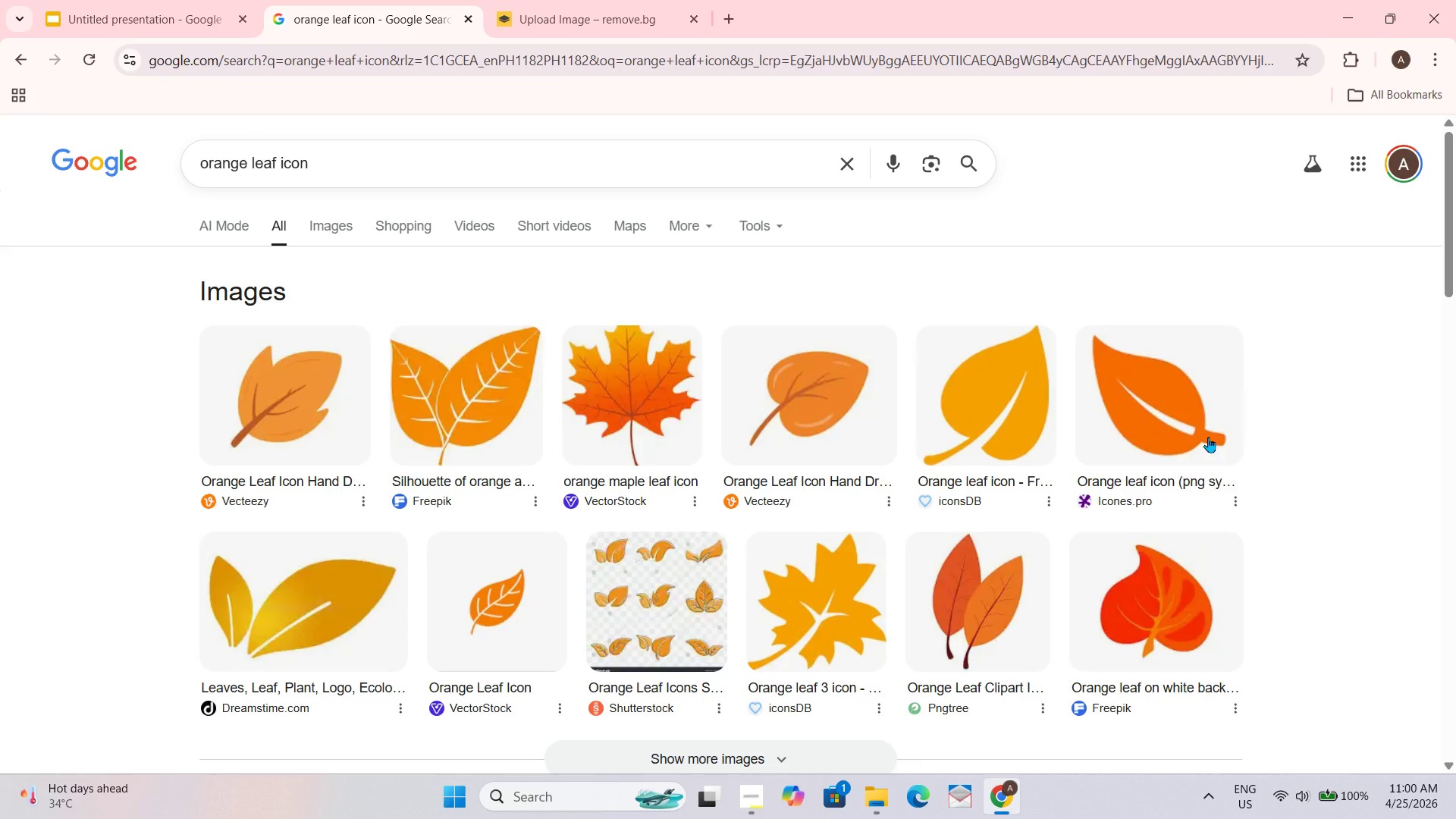 
wait(5.2)
 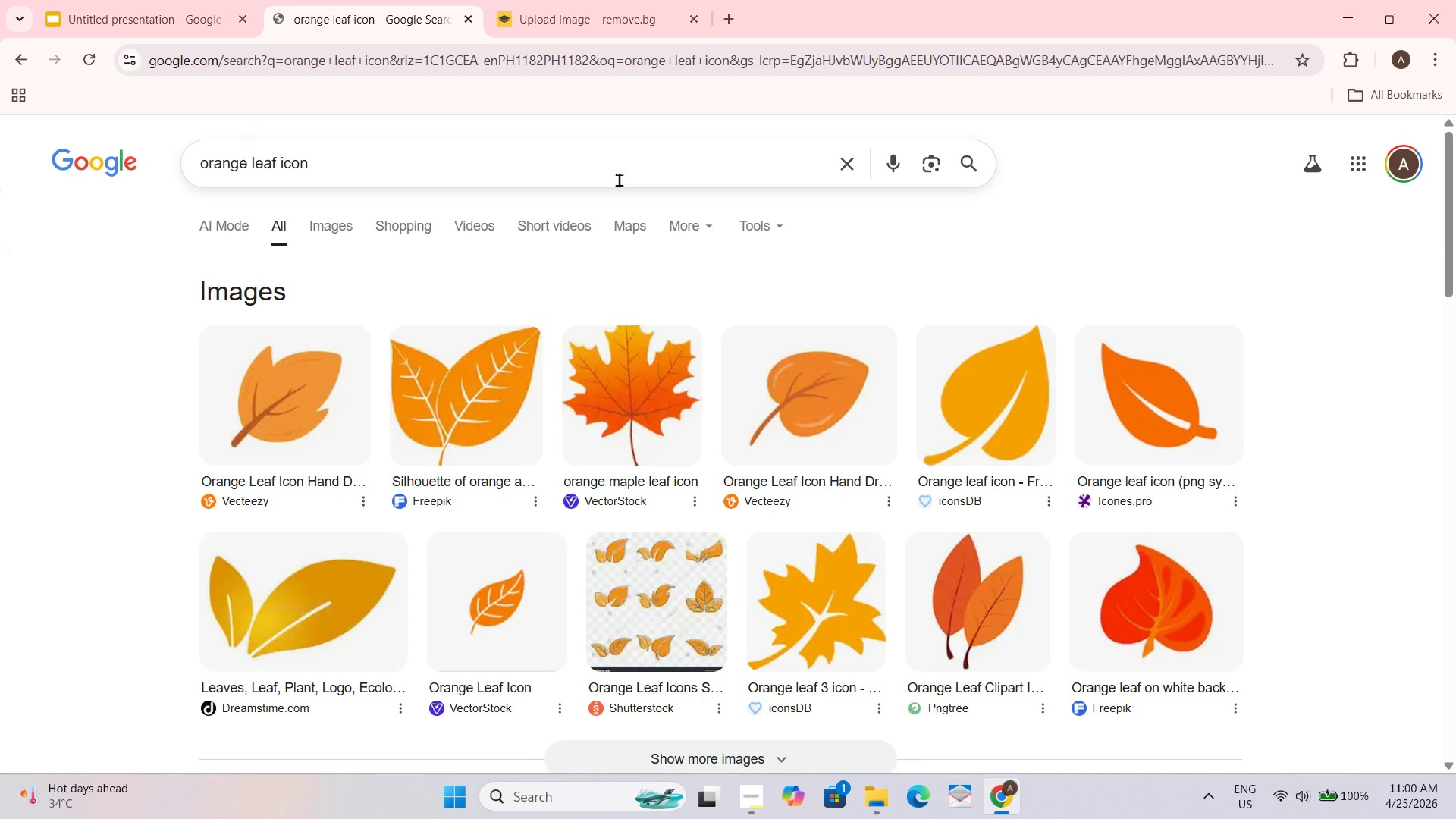 
left_click([1208, 434])
 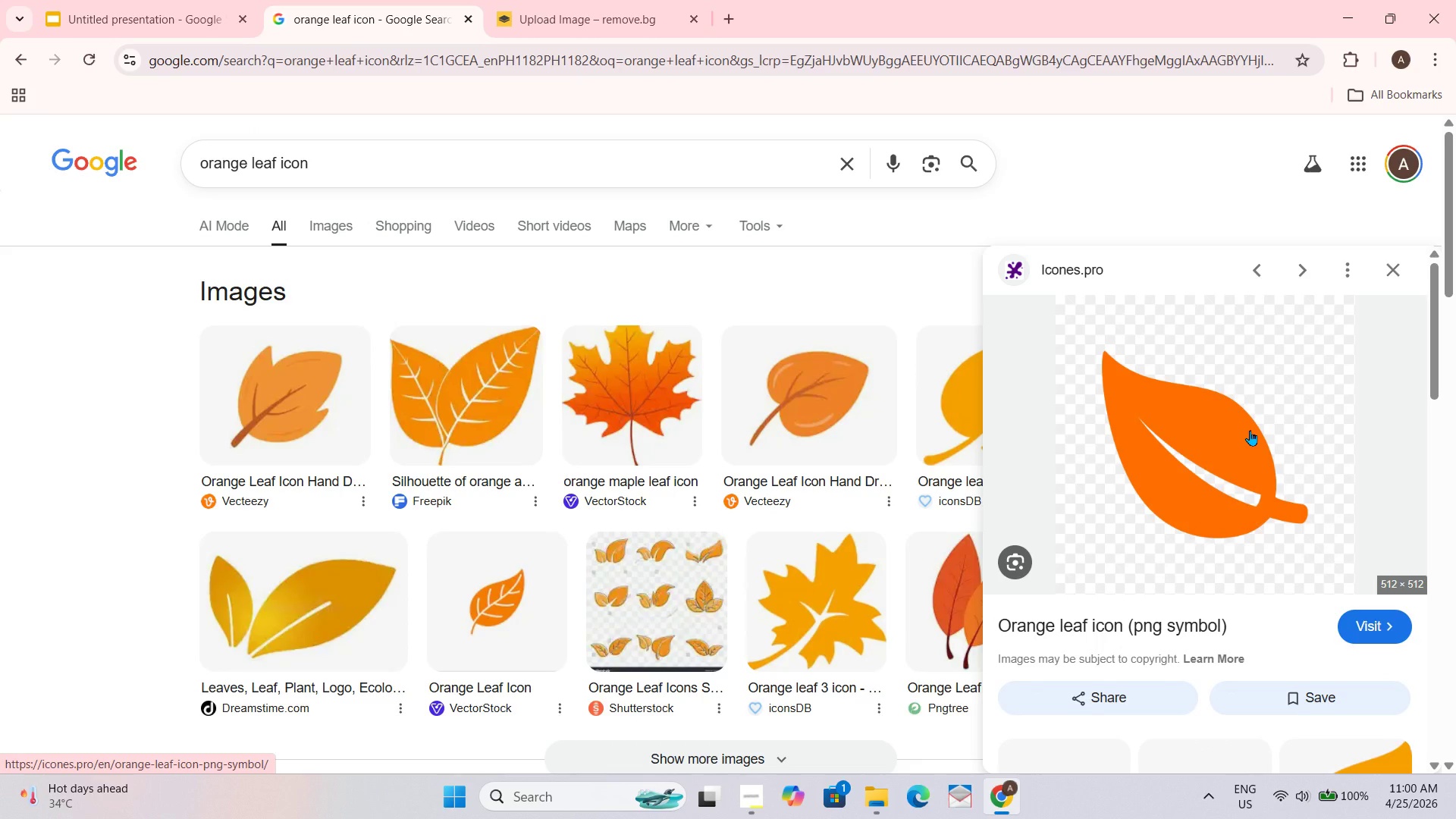 
right_click([1244, 425])
 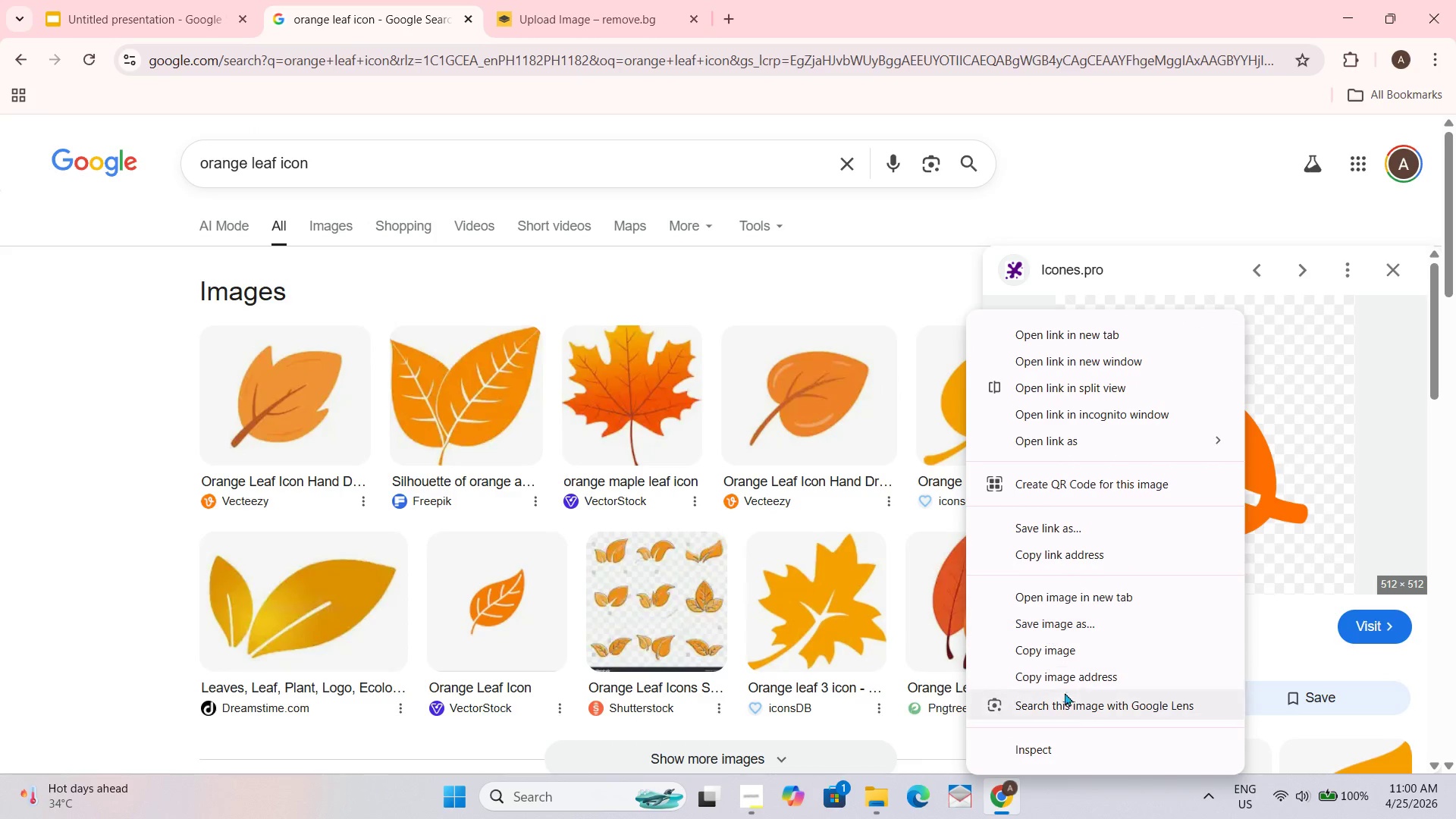 
left_click([1053, 651])
 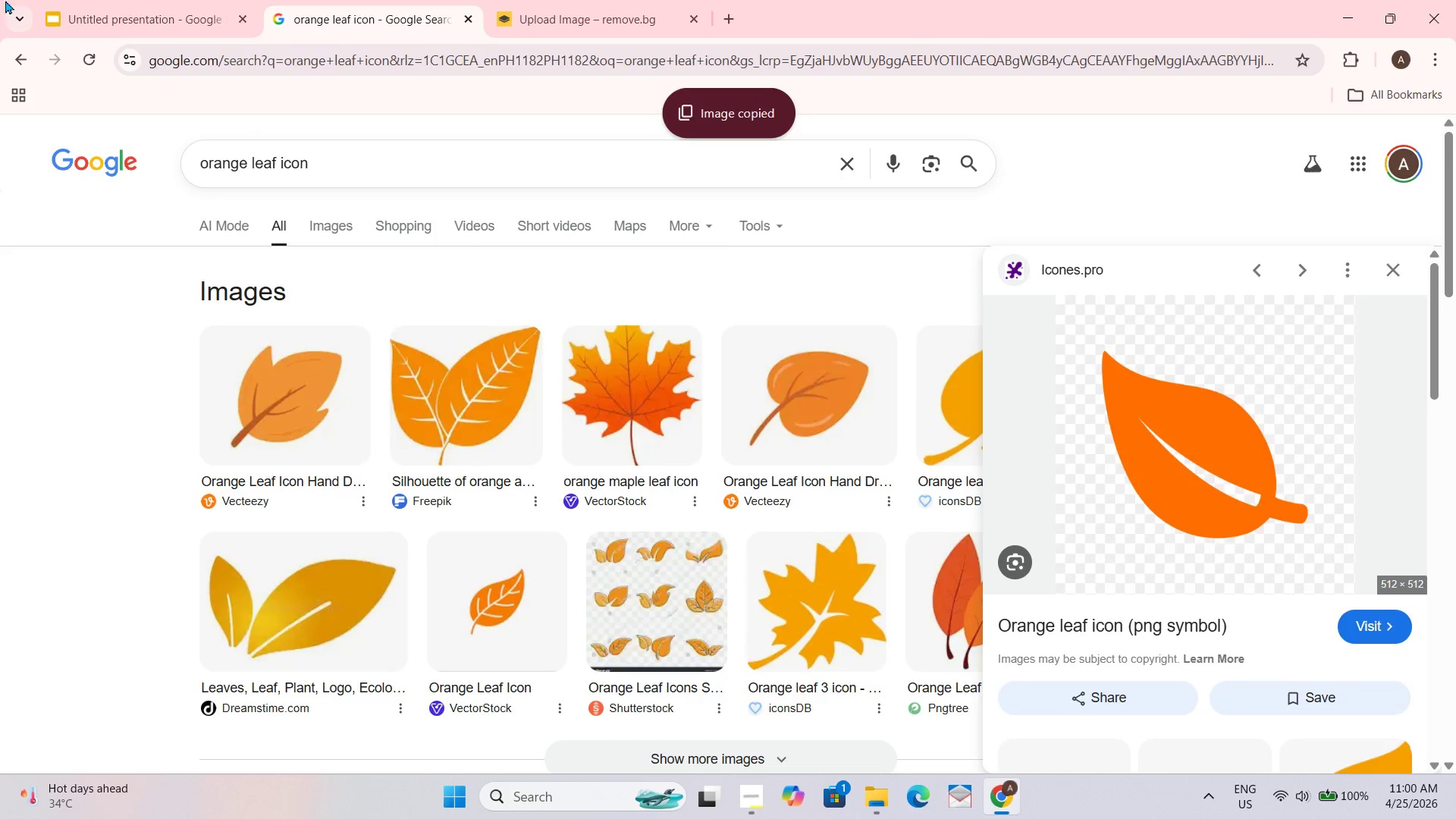 
left_click([67, 0])
 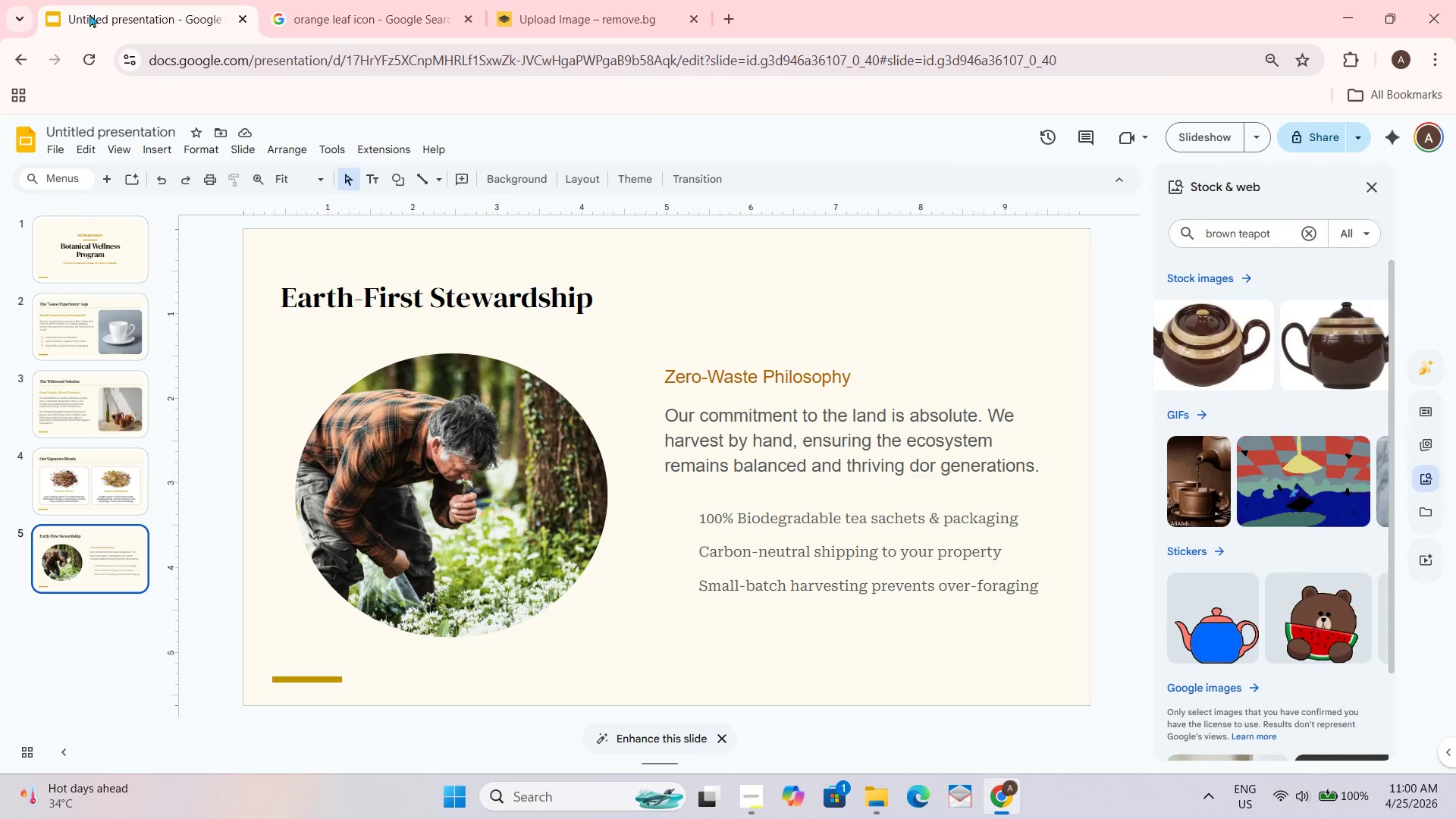 
key(Control+V)
 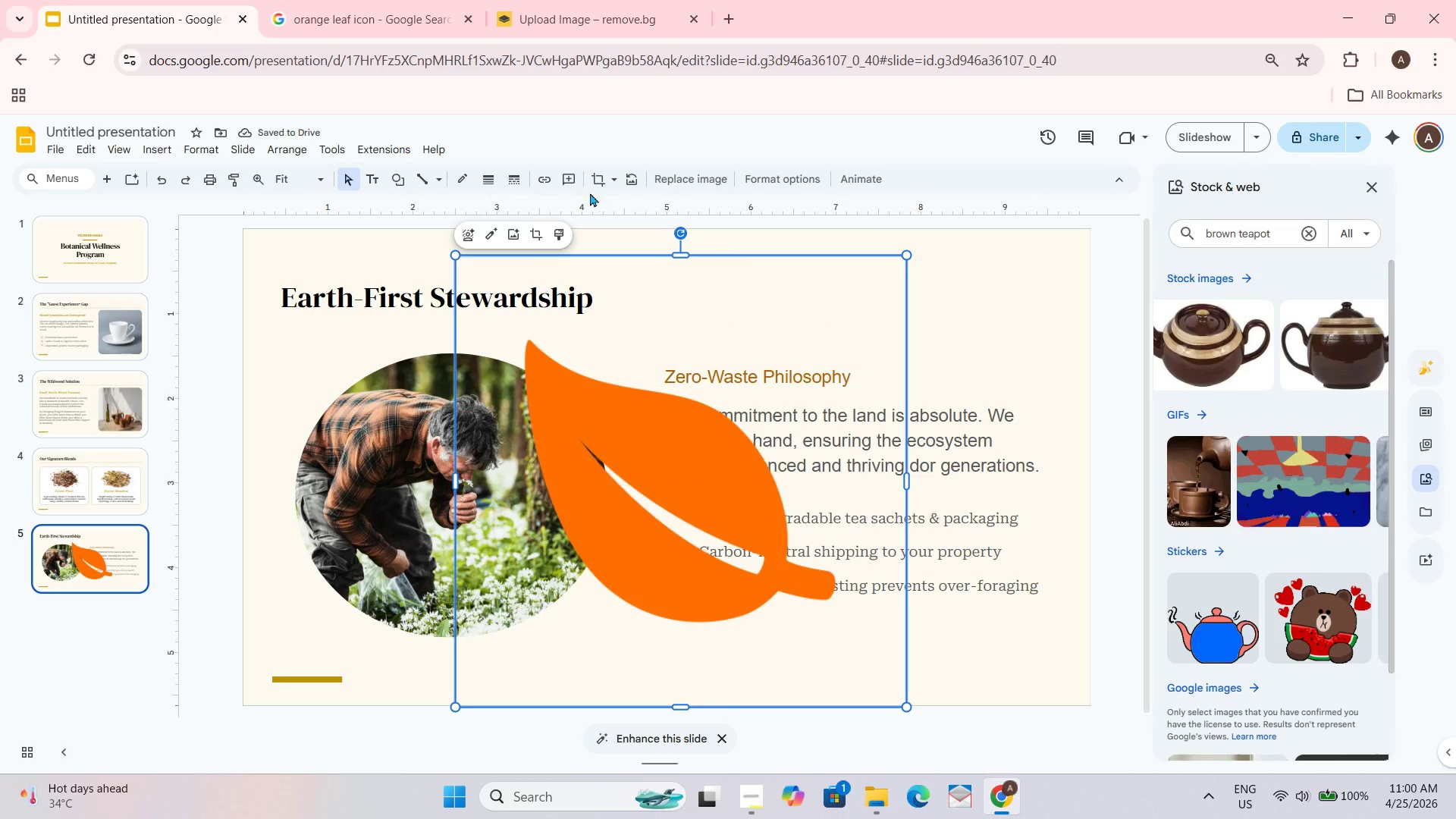 
left_click([599, 184])
 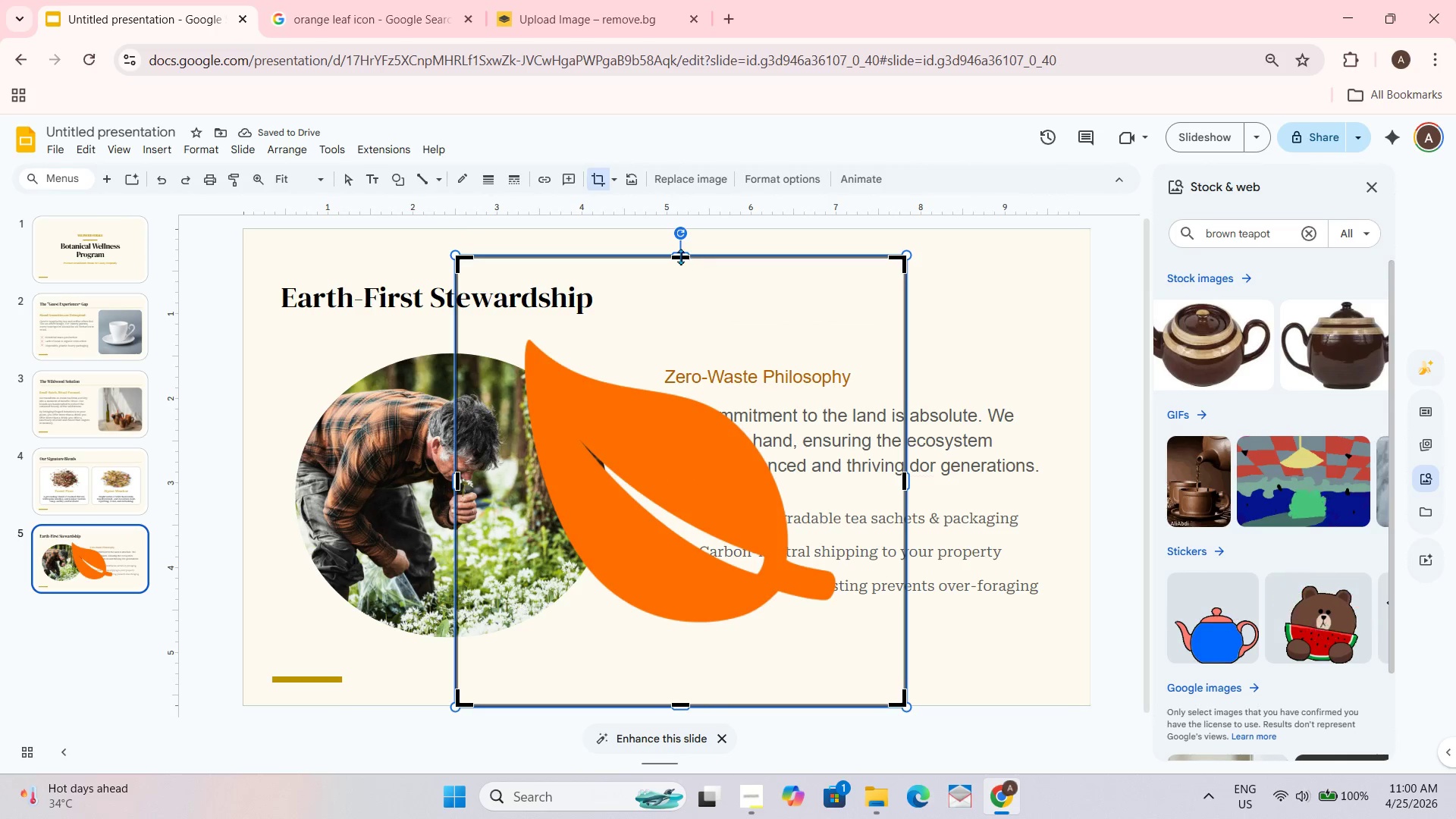 
left_click_drag(start_coordinate=[681, 256], to_coordinate=[679, 329])
 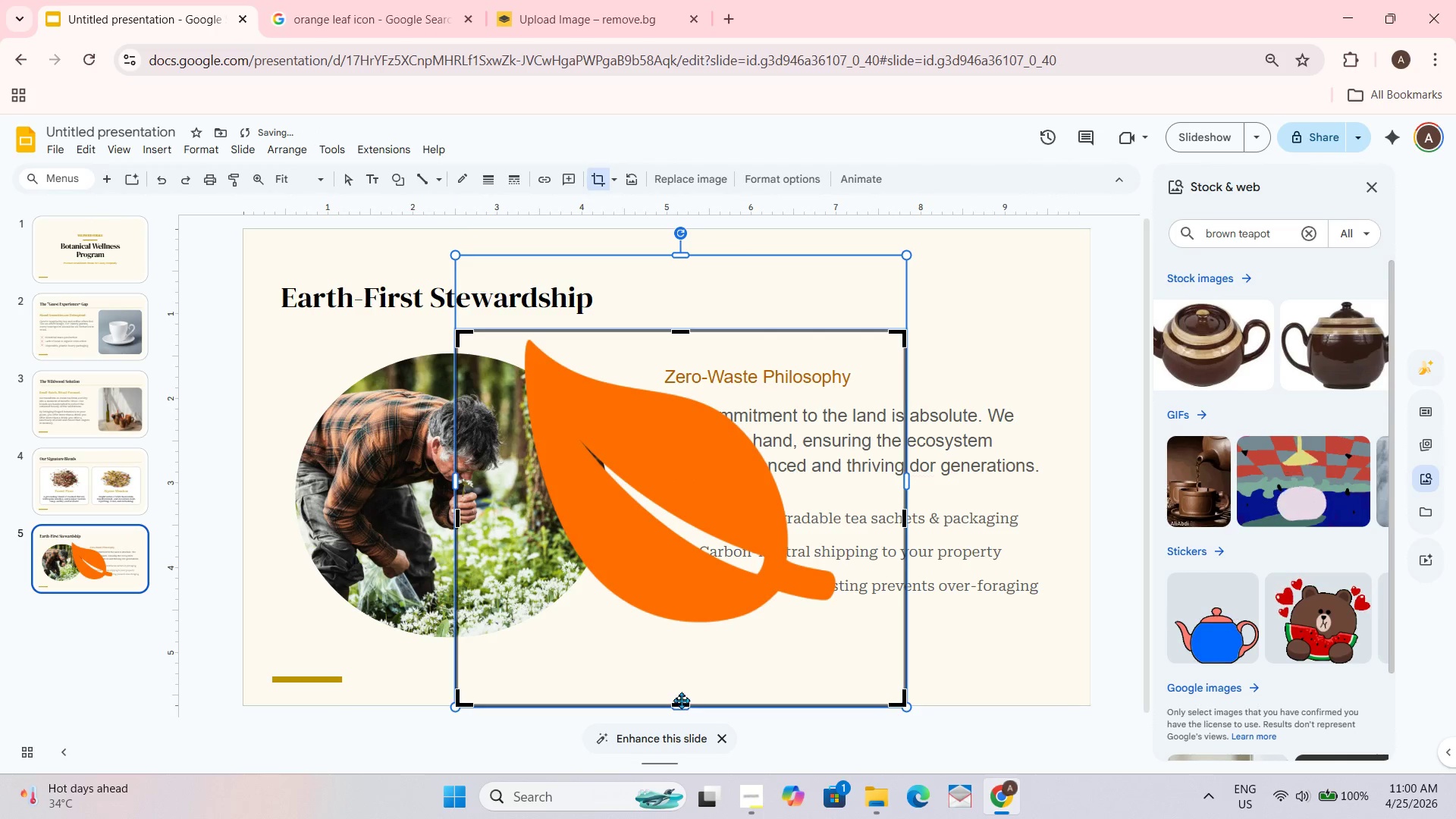 
left_click_drag(start_coordinate=[684, 704], to_coordinate=[689, 635])
 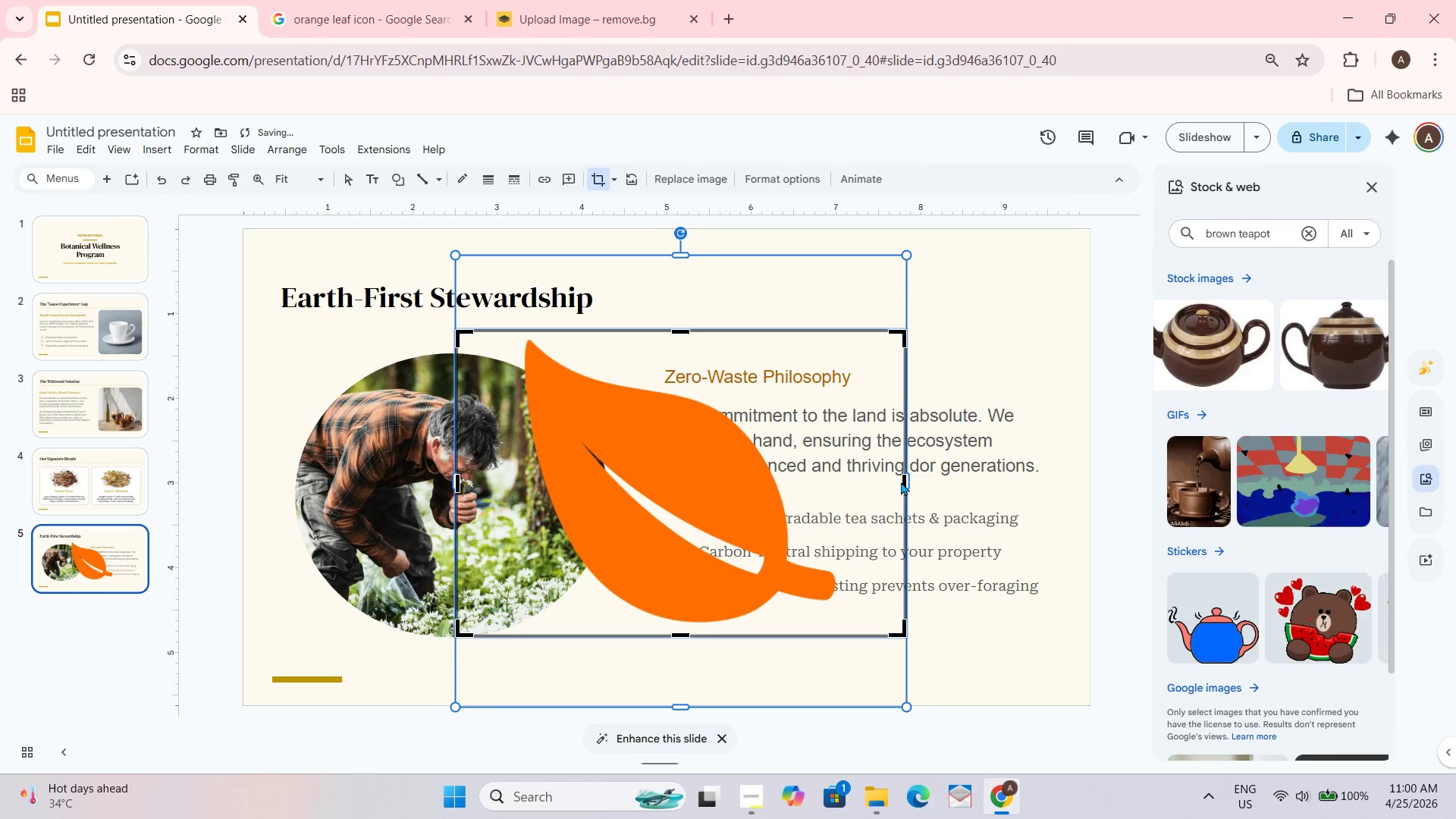 
left_click_drag(start_coordinate=[902, 482], to_coordinate=[849, 485])
 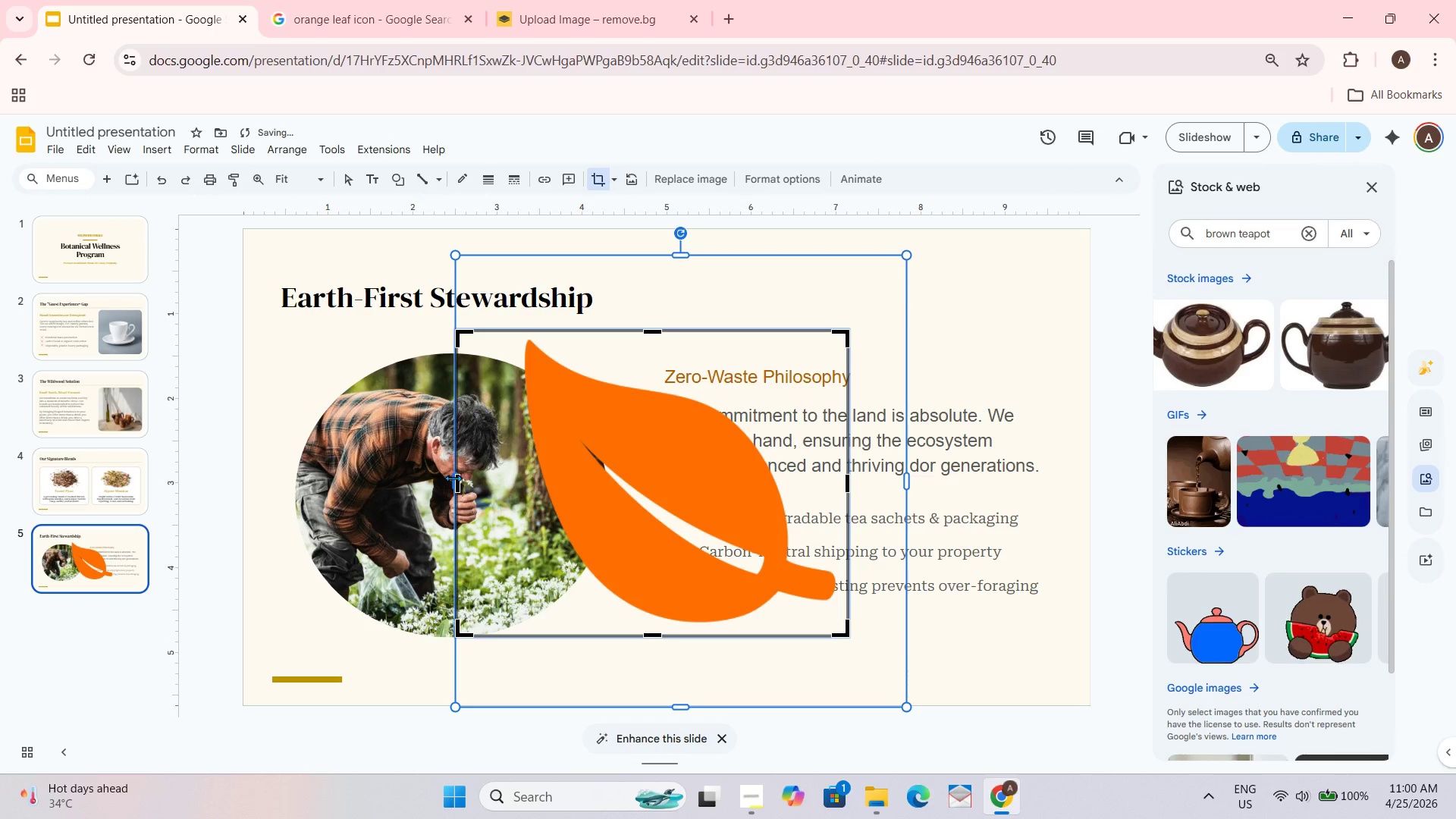 
left_click_drag(start_coordinate=[460, 485], to_coordinate=[516, 483])
 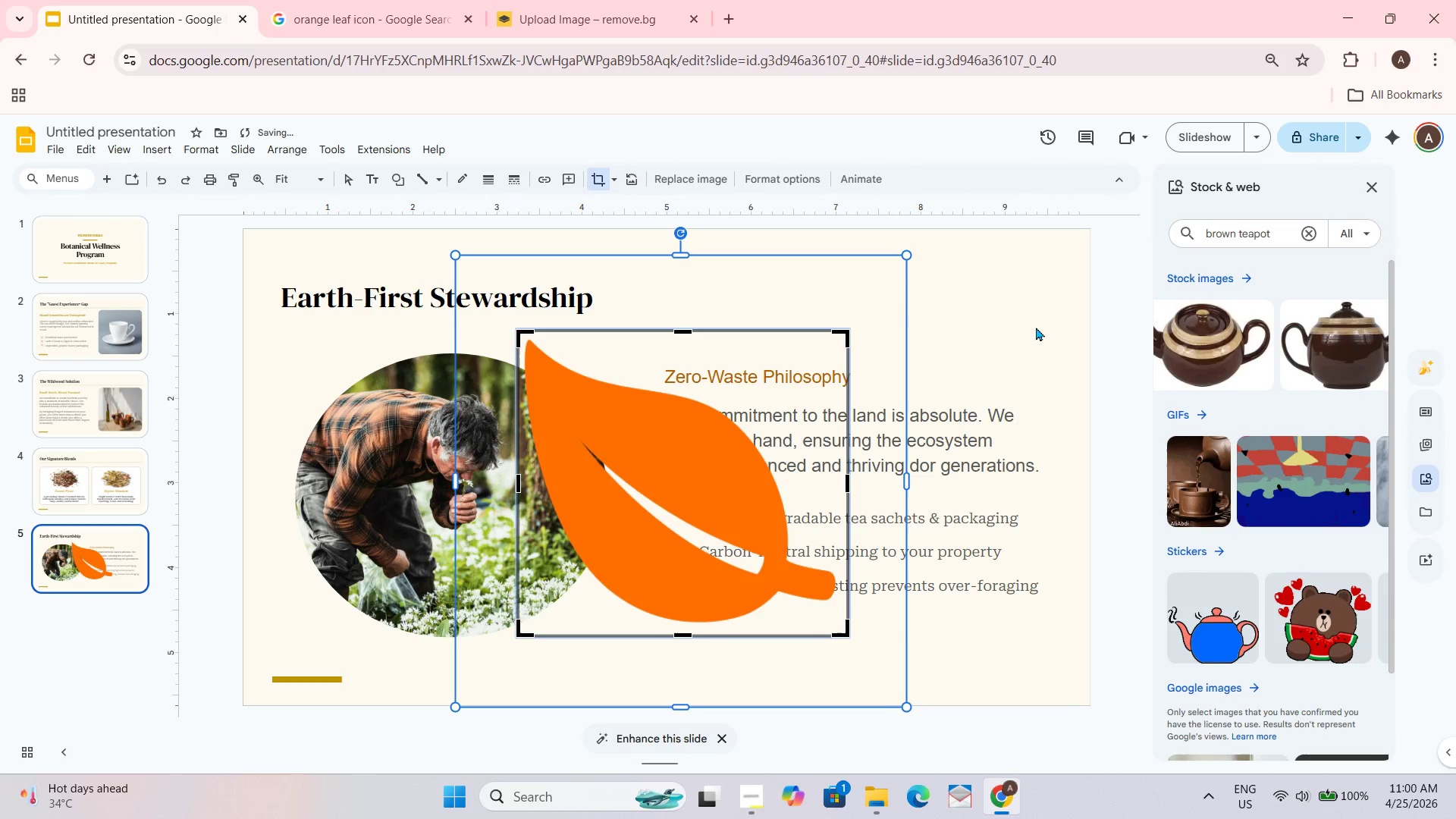 
left_click([1023, 330])
 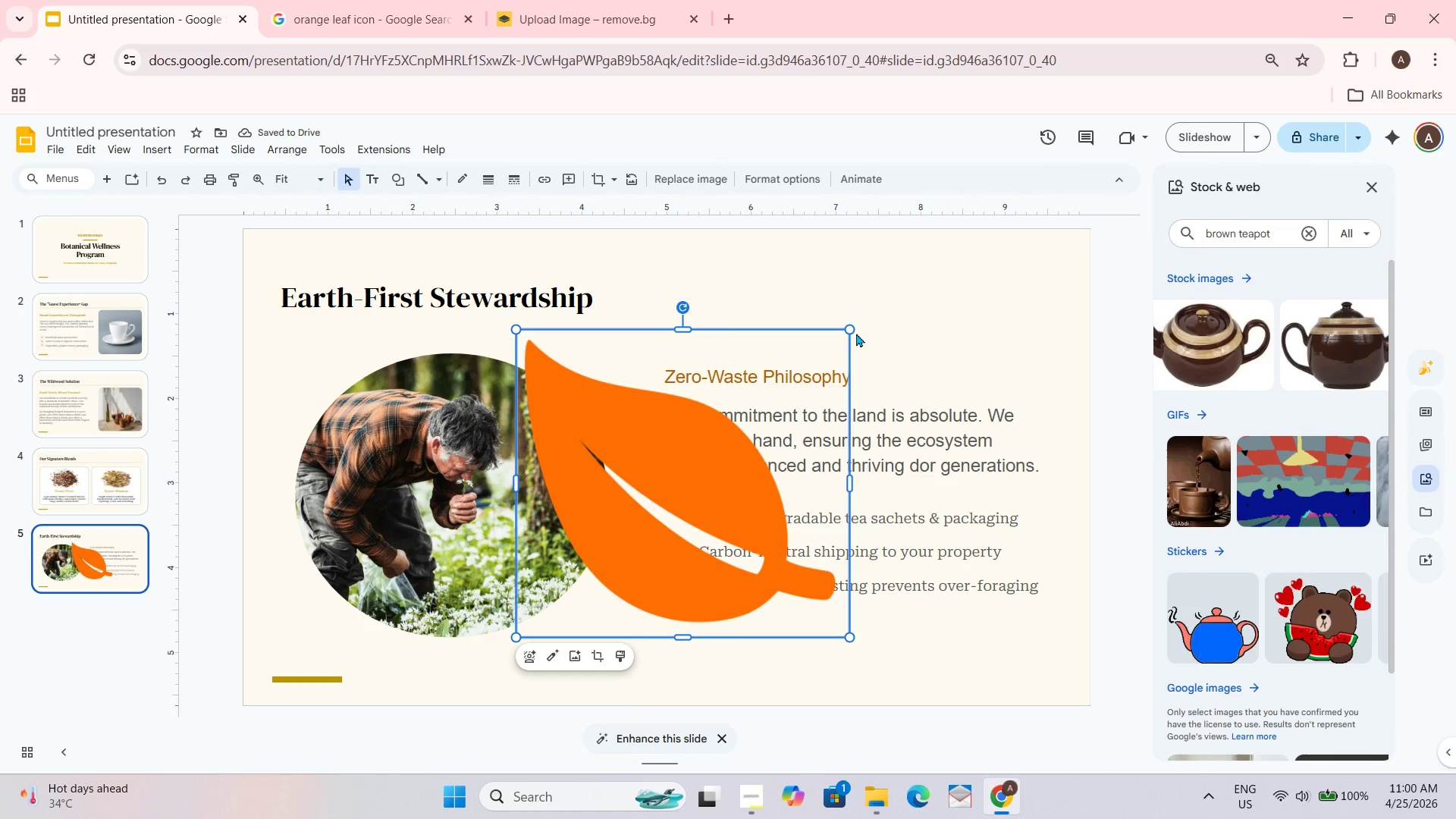 
left_click_drag(start_coordinate=[852, 331], to_coordinate=[614, 598])
 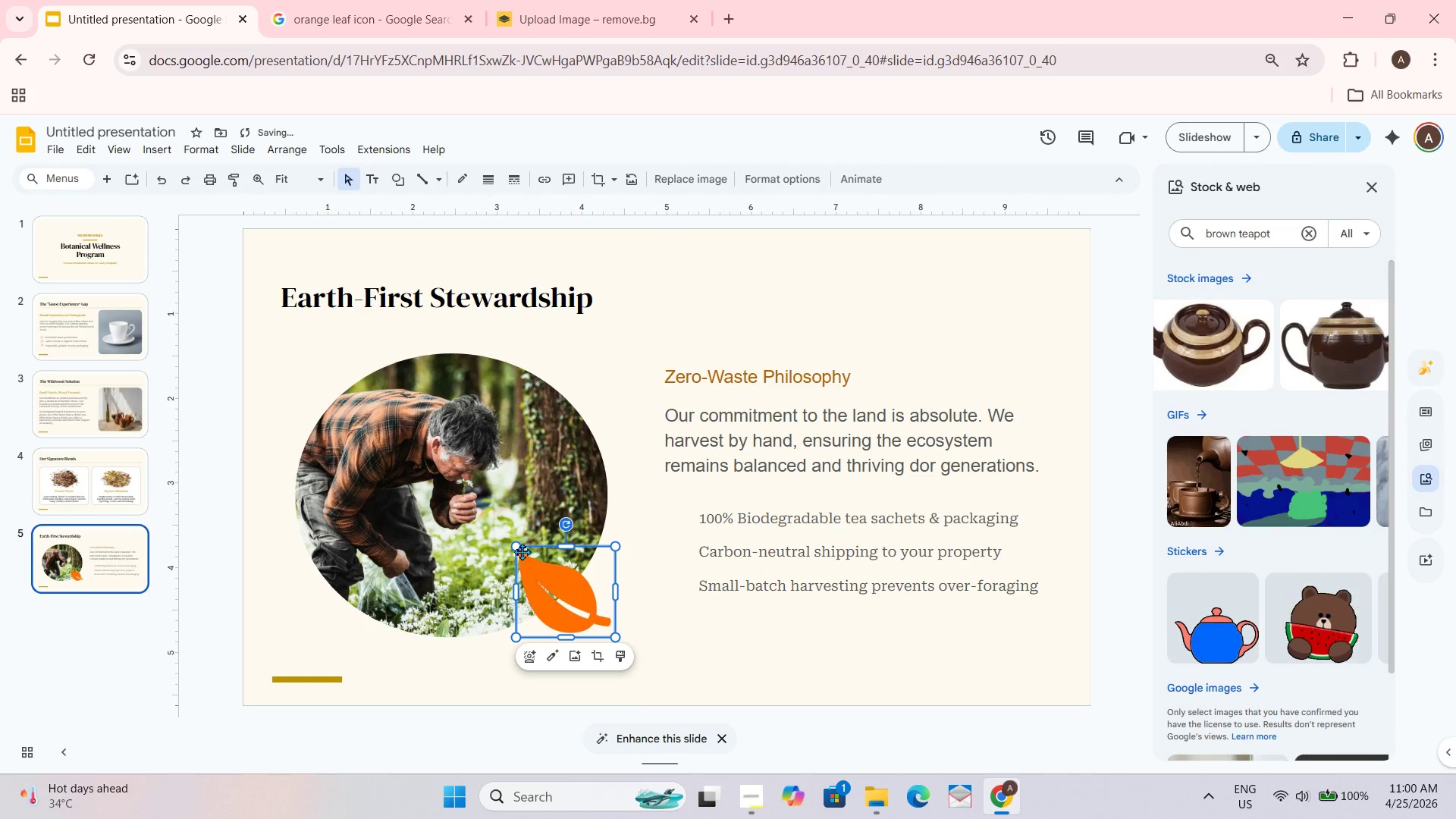 
left_click_drag(start_coordinate=[516, 548], to_coordinate=[687, 548])
 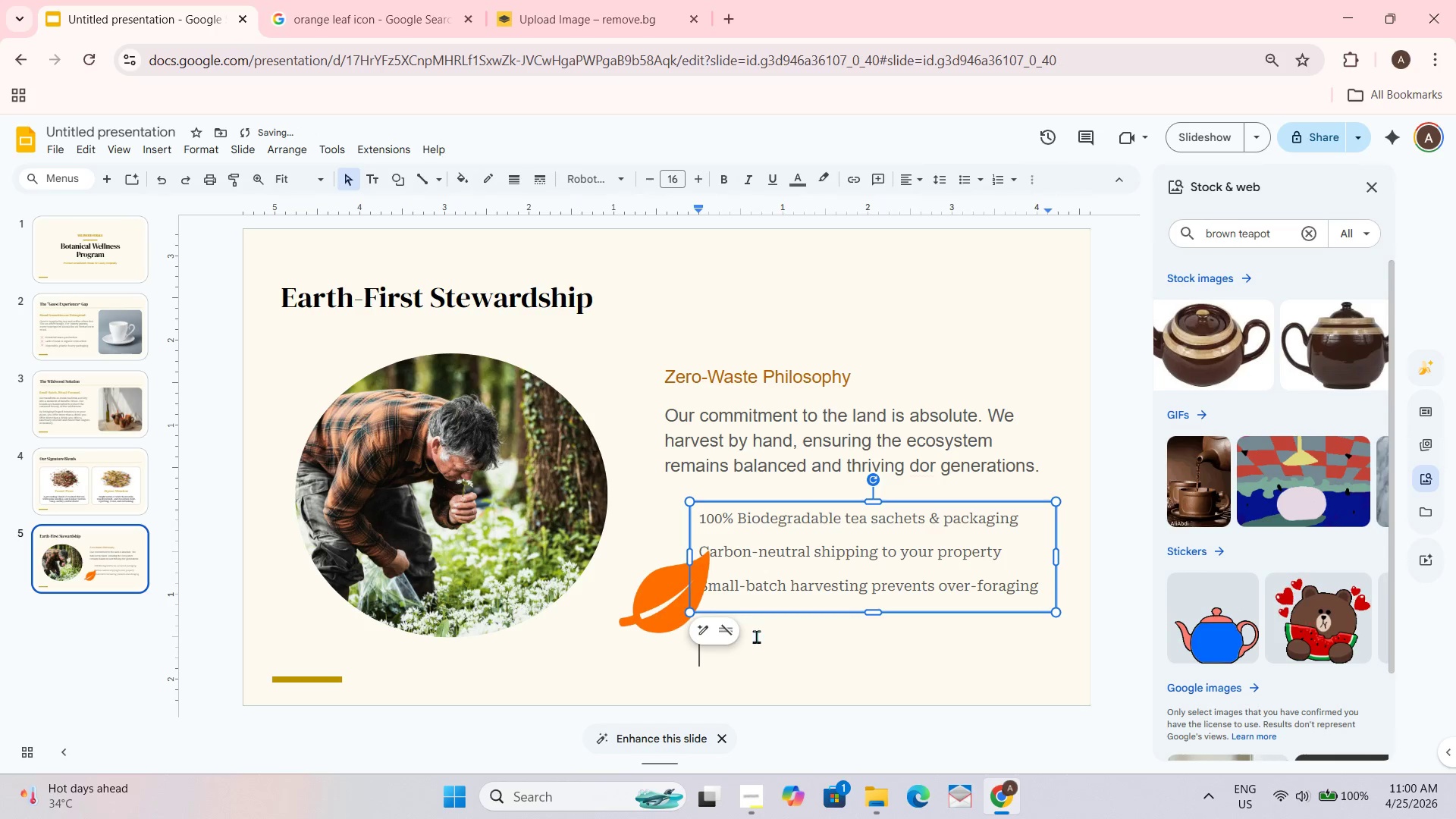 
double_click([627, 601])
 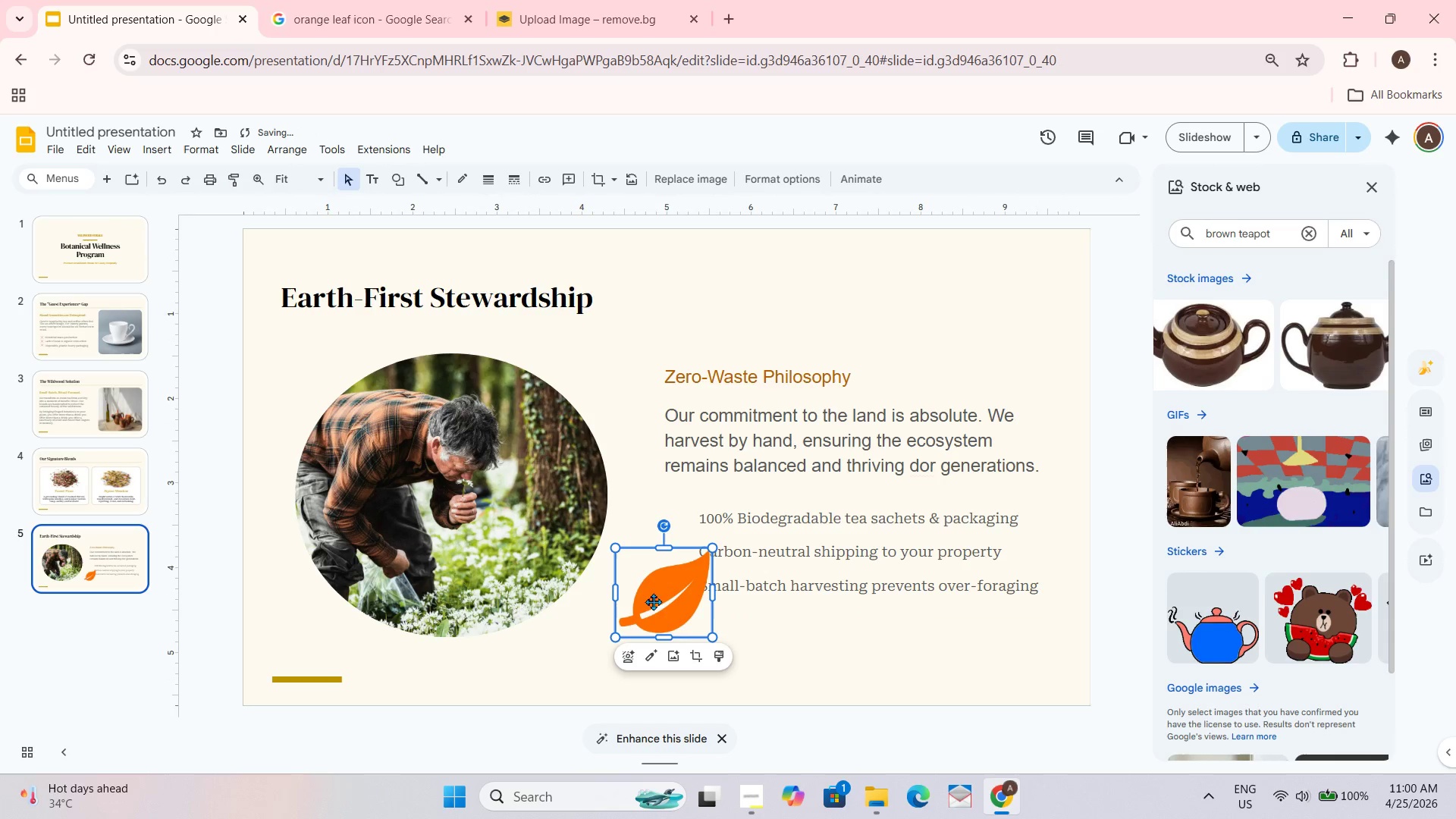 
left_click_drag(start_coordinate=[653, 601], to_coordinate=[628, 604])
 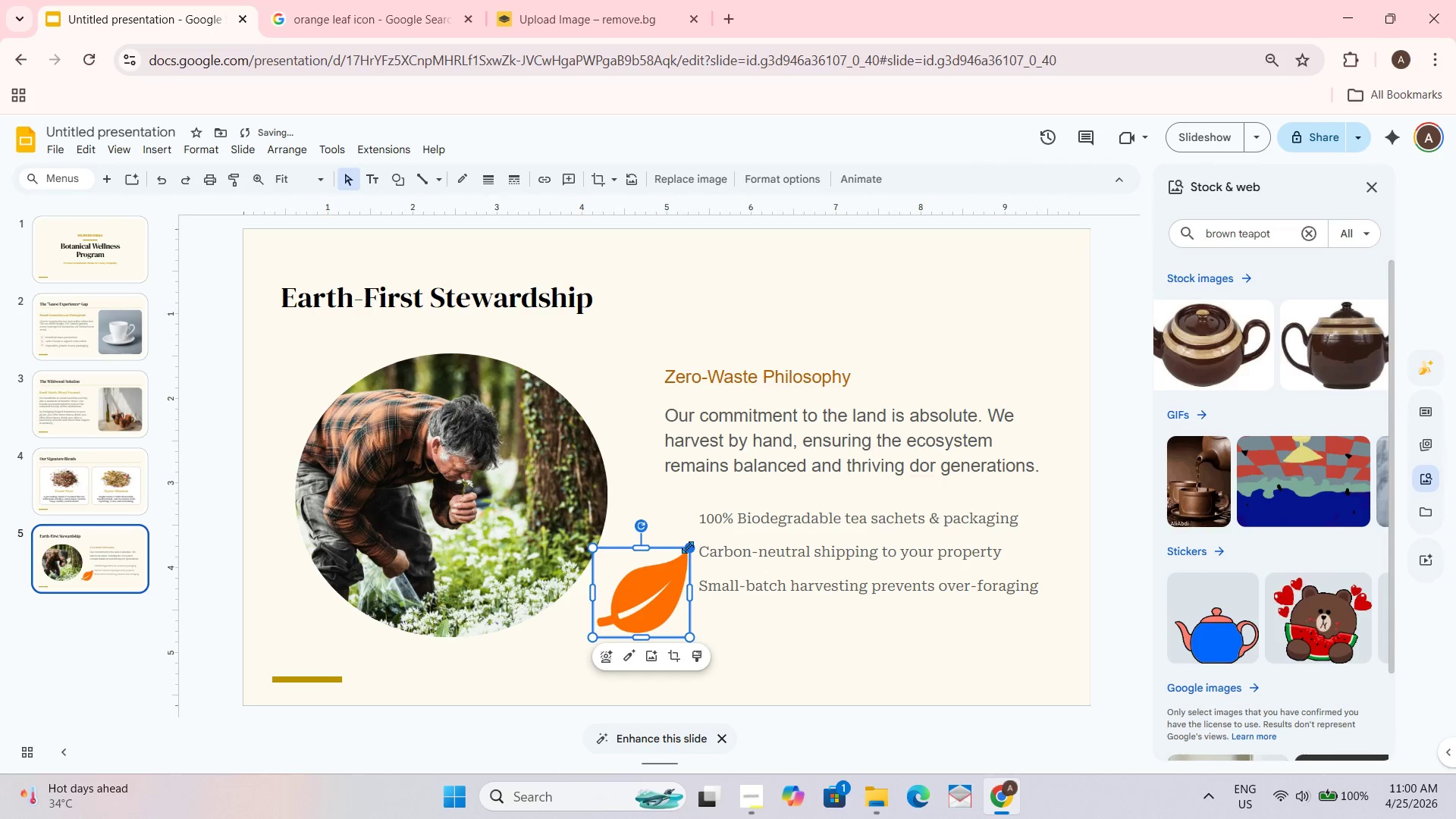 
left_click_drag(start_coordinate=[688, 548], to_coordinate=[654, 571])
 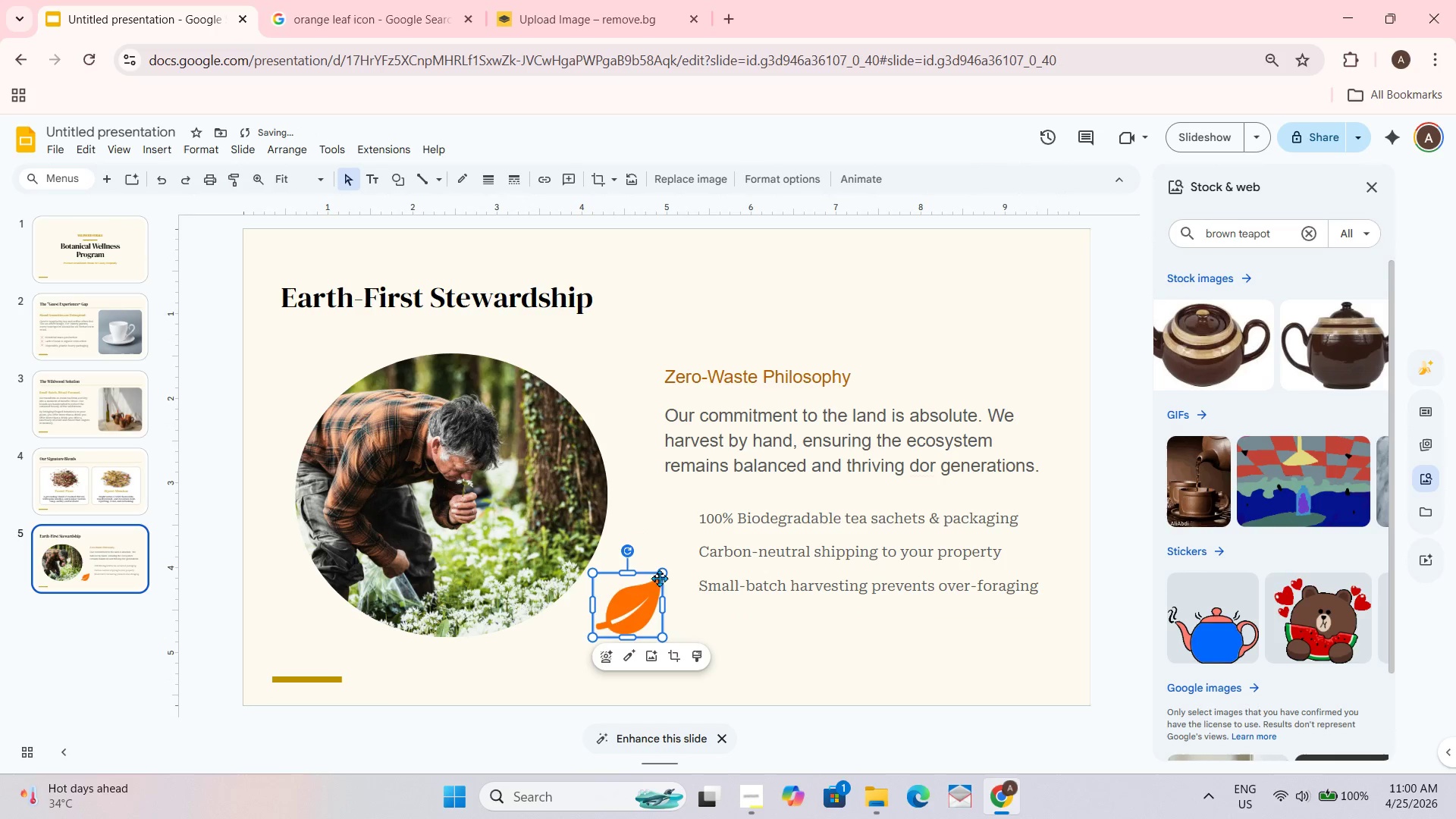 
left_click_drag(start_coordinate=[659, 576], to_coordinate=[627, 601])
 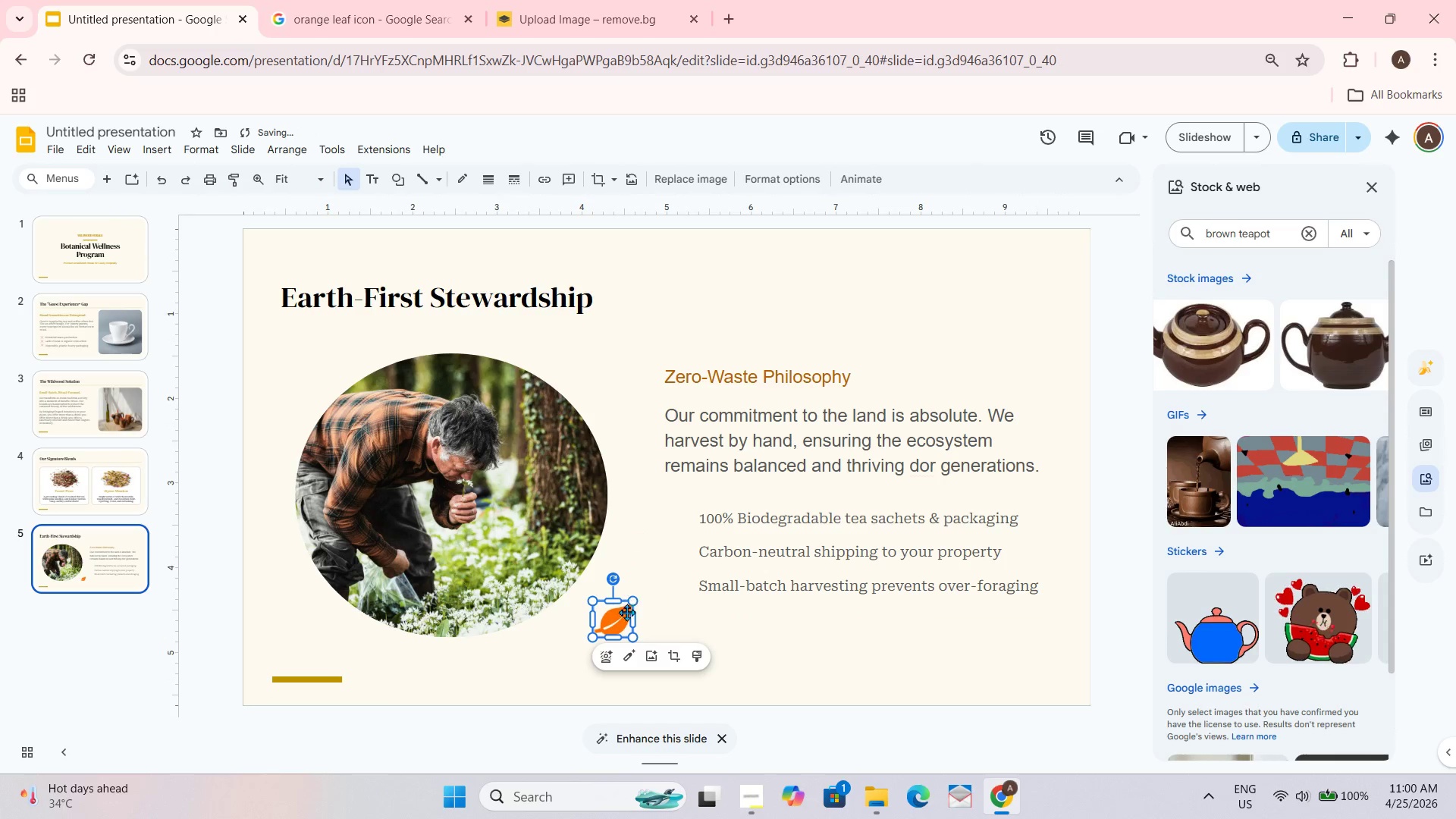 
left_click_drag(start_coordinate=[617, 623], to_coordinate=[667, 531])
 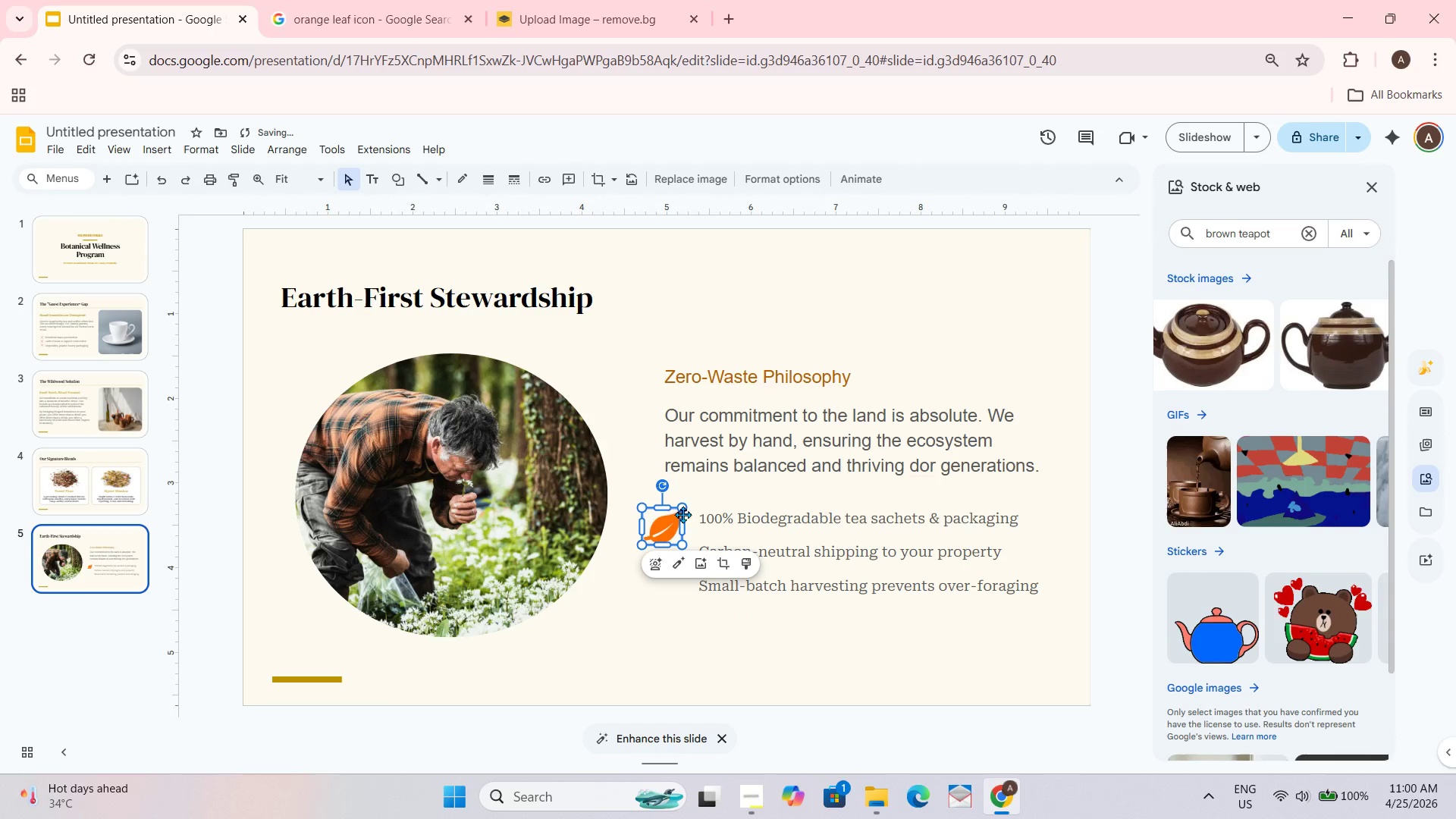 
left_click_drag(start_coordinate=[682, 509], to_coordinate=[675, 516])
 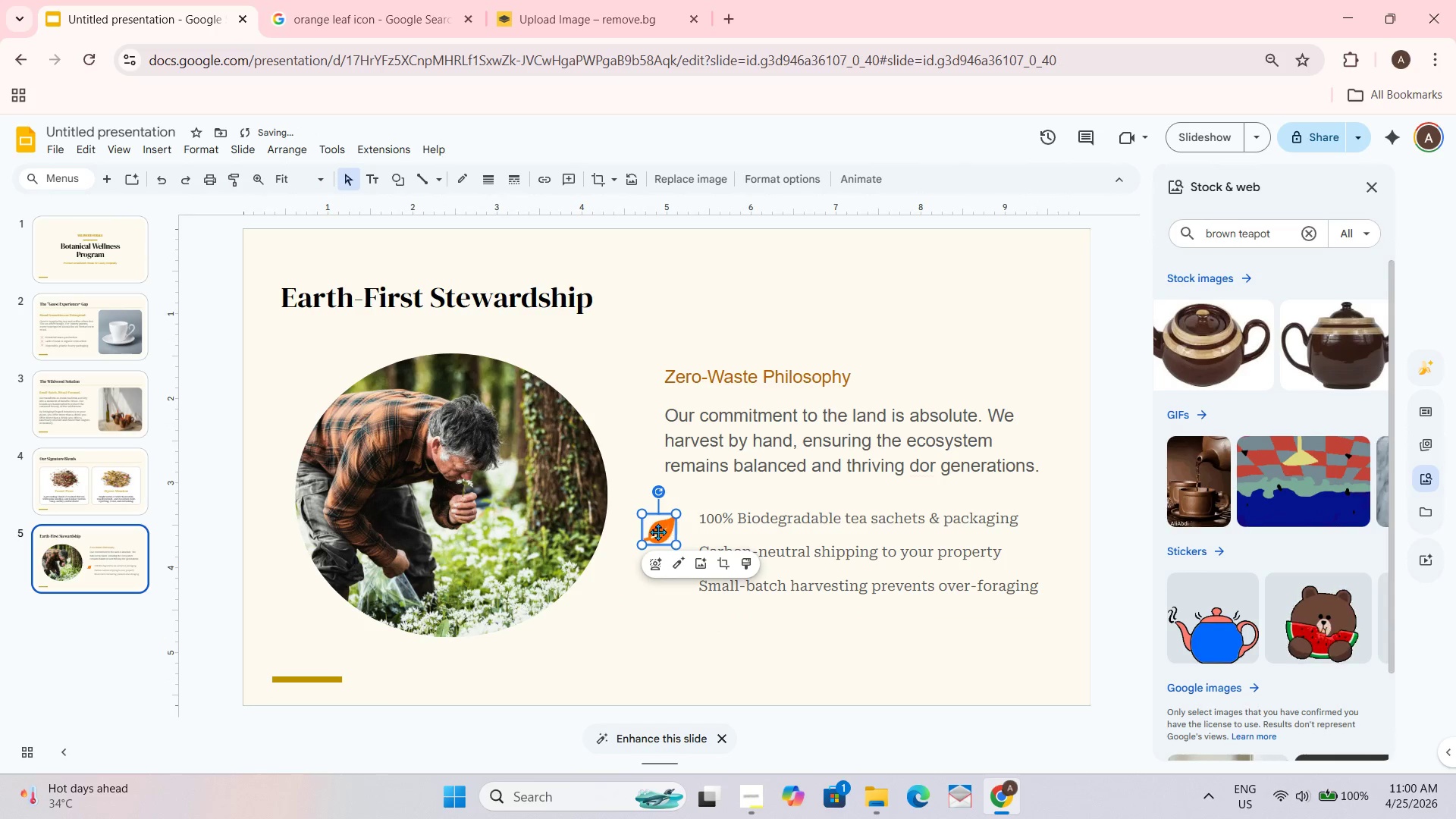 
left_click_drag(start_coordinate=[657, 532], to_coordinate=[673, 521])
 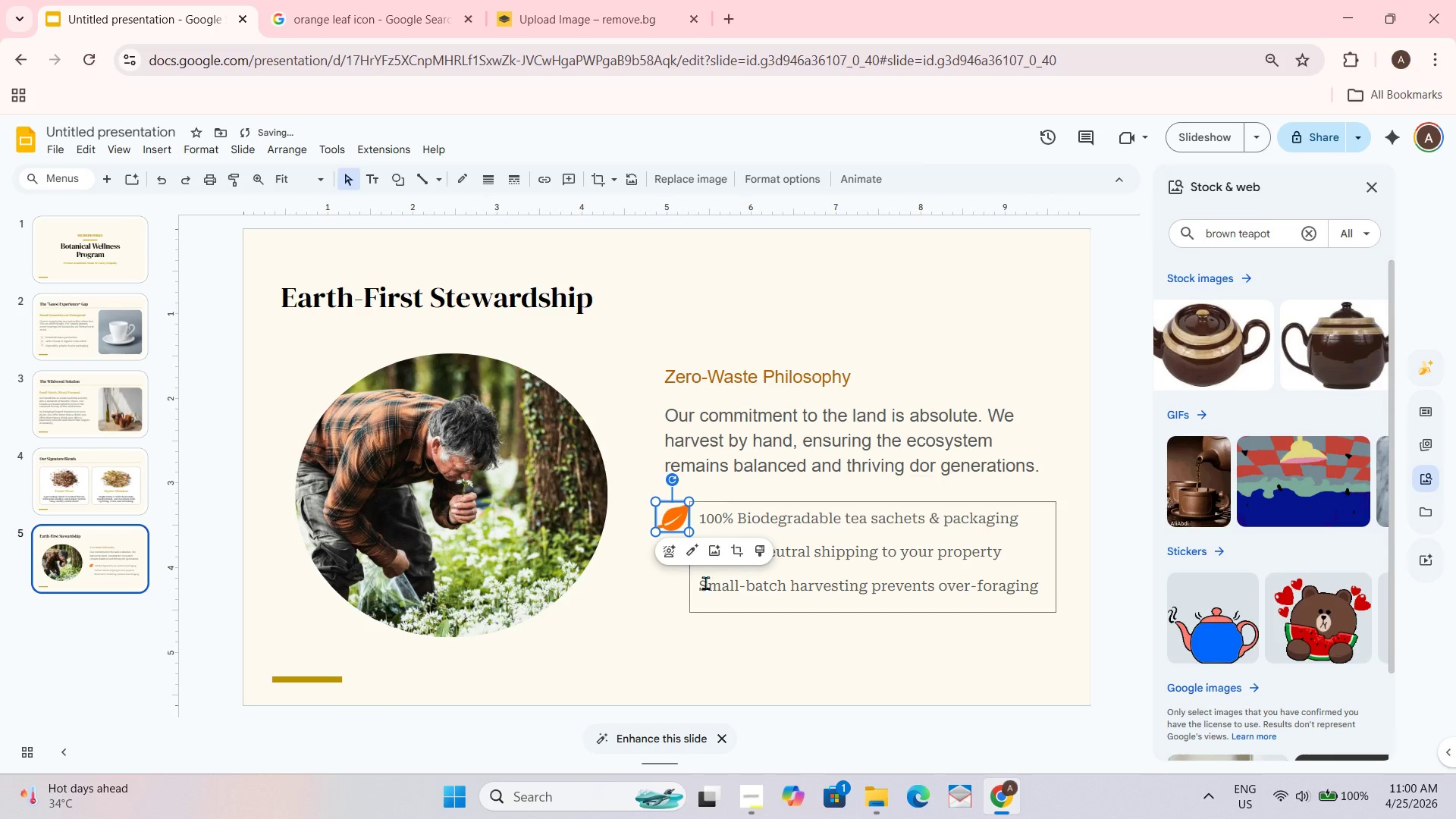 
left_click([624, 608])
 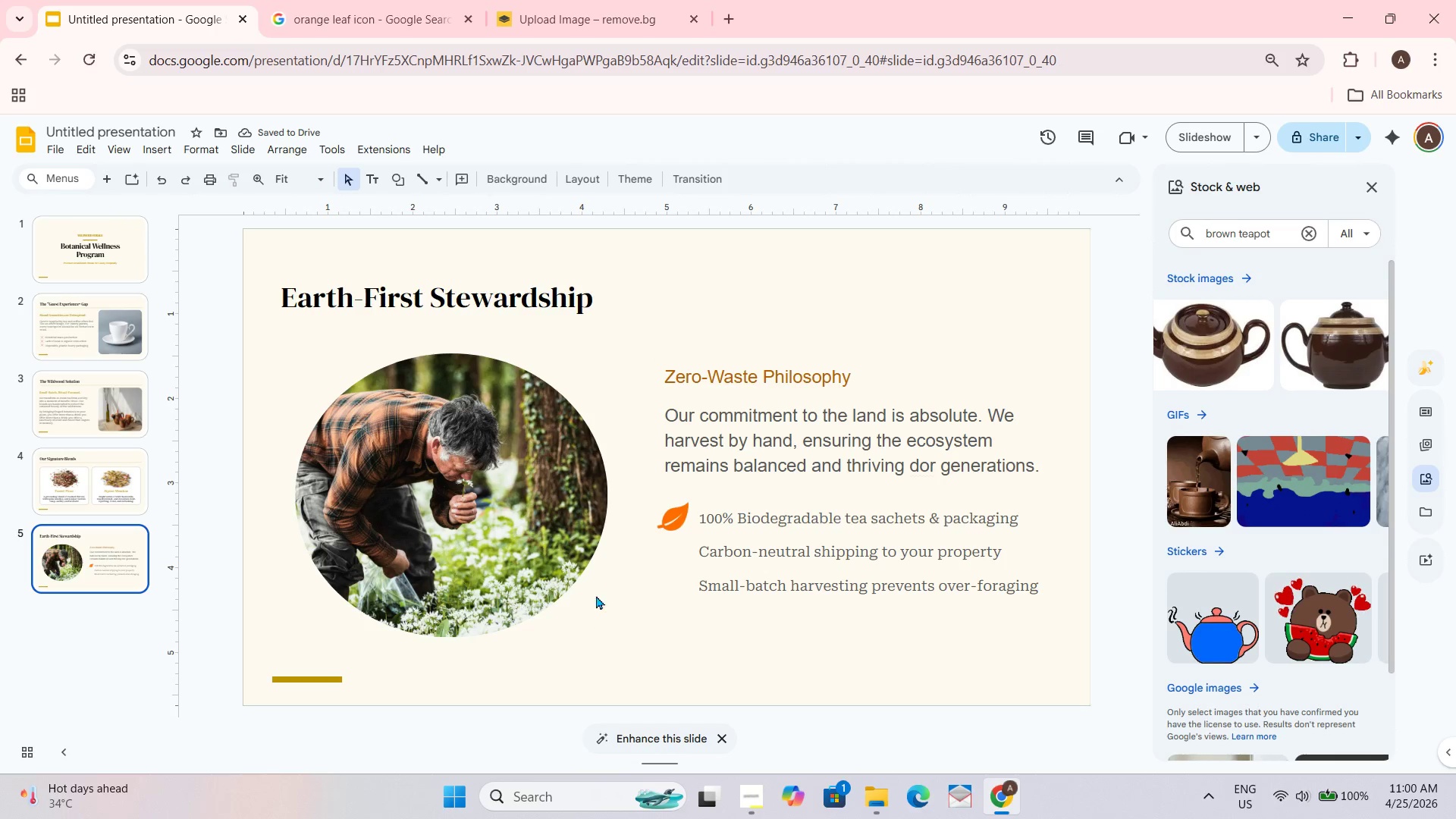 
wait(5.97)
 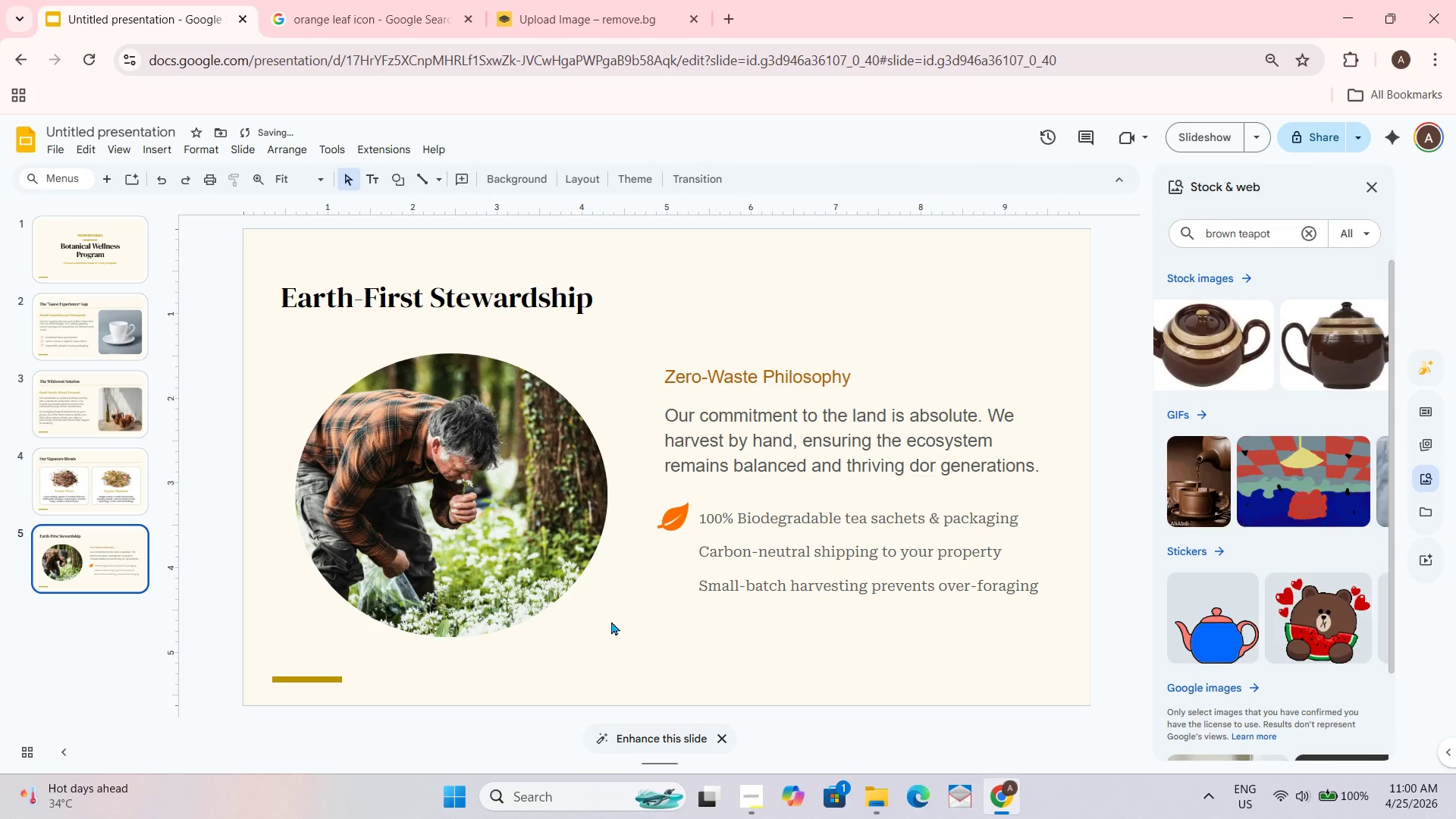 
left_click_drag(start_coordinate=[678, 512], to_coordinate=[683, 512])
 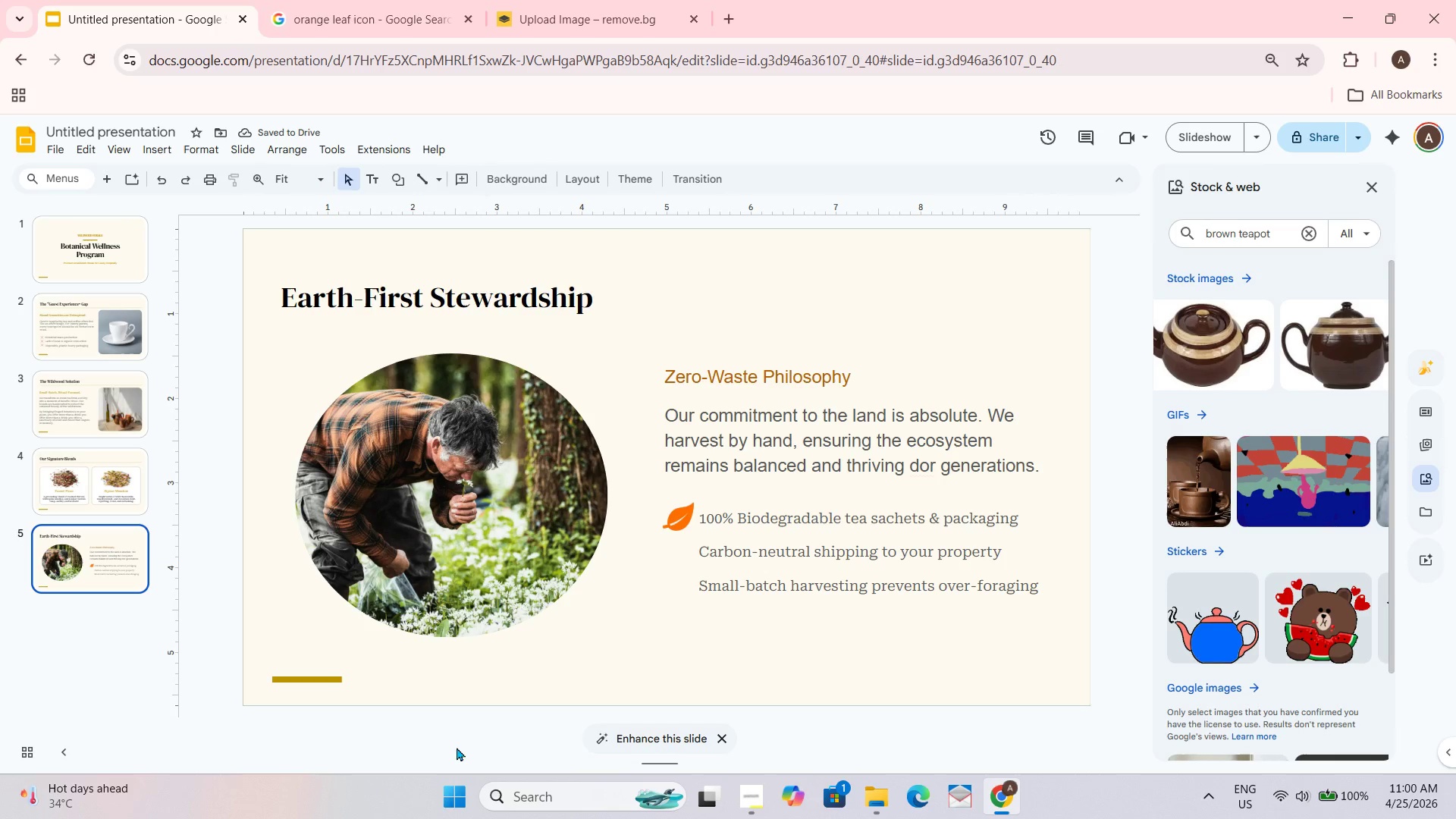 
wait(5.05)
 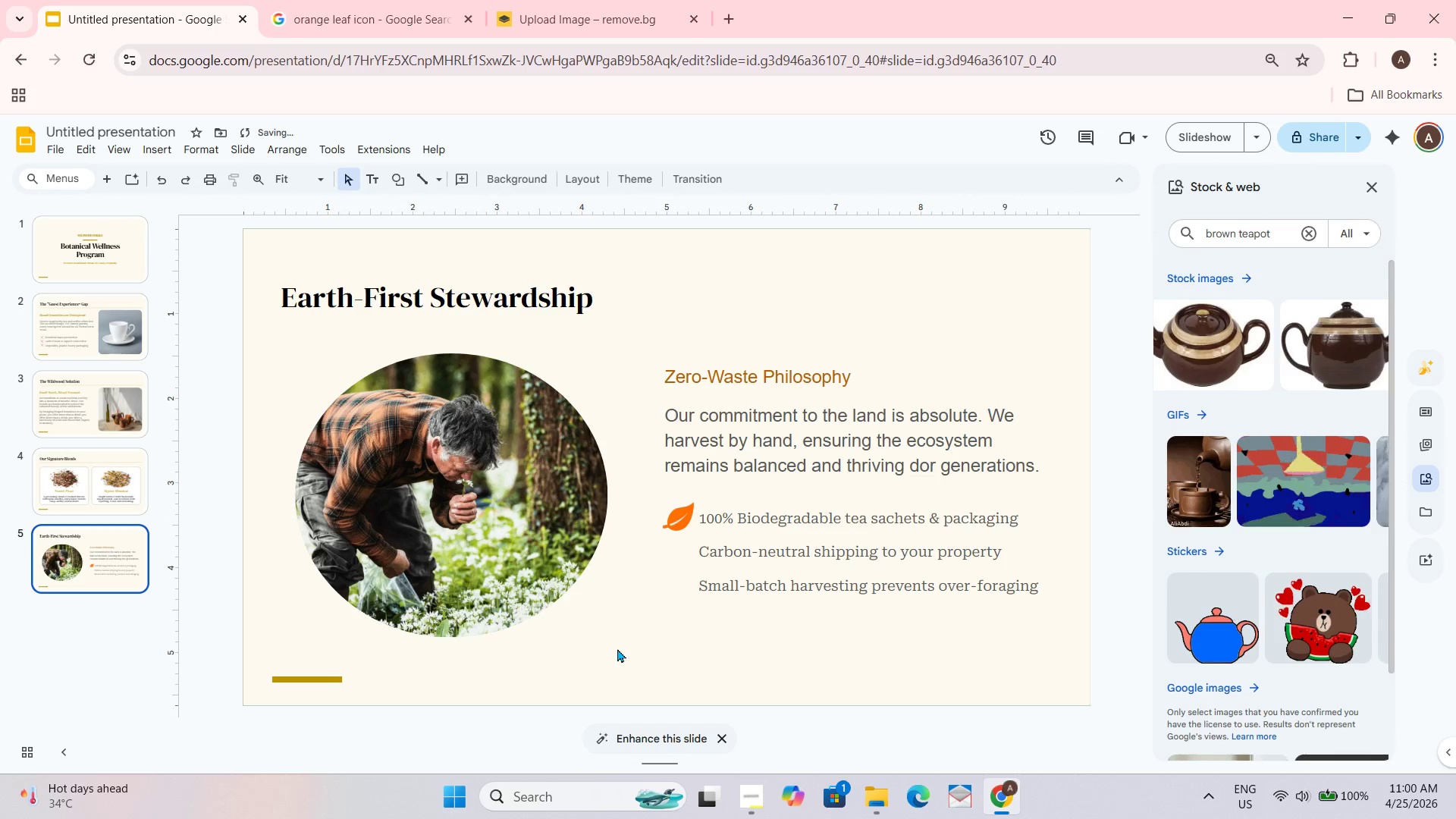 
left_click([356, 9])
 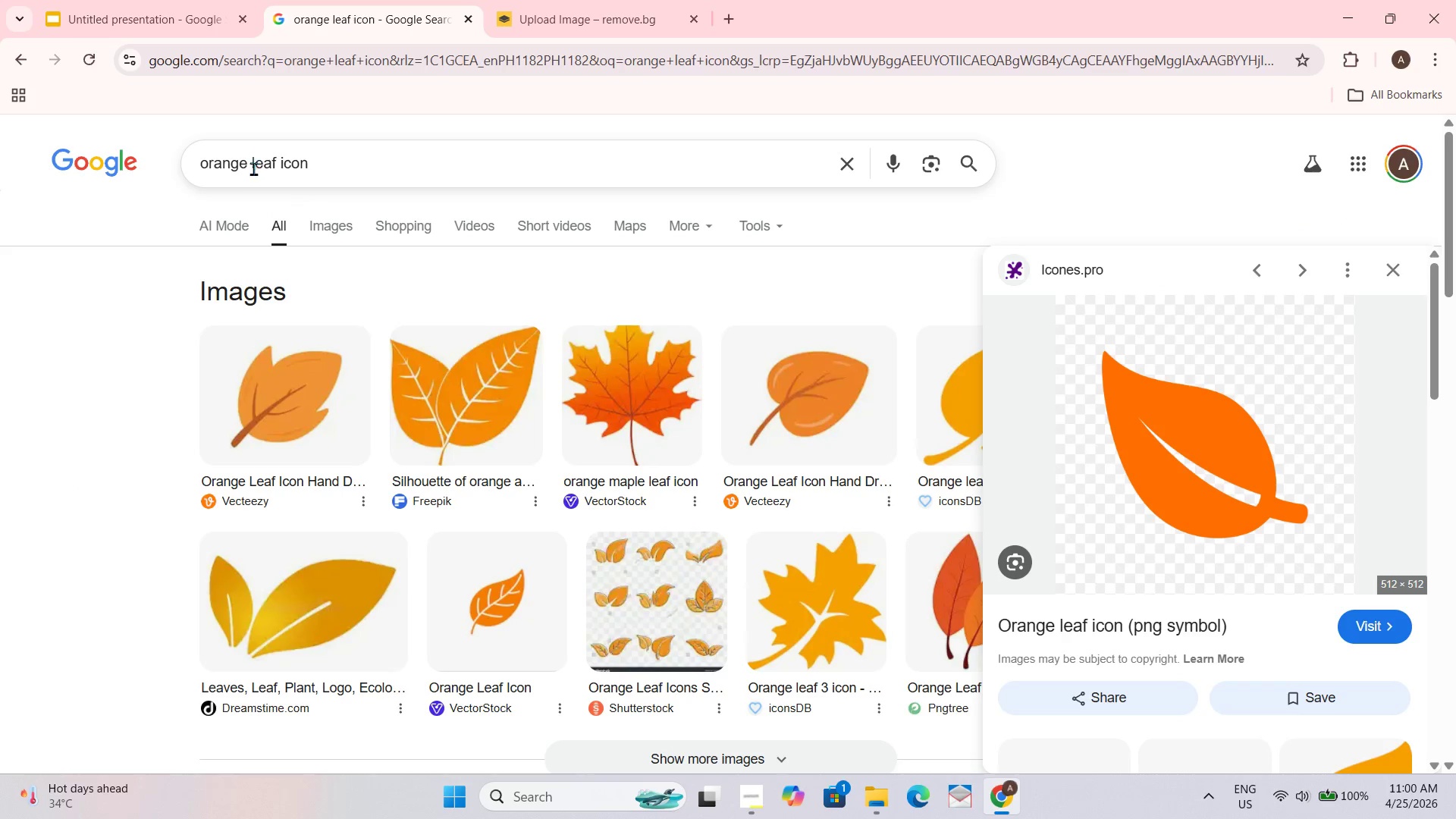 
left_click_drag(start_coordinate=[248, 162], to_coordinate=[61, 174])
 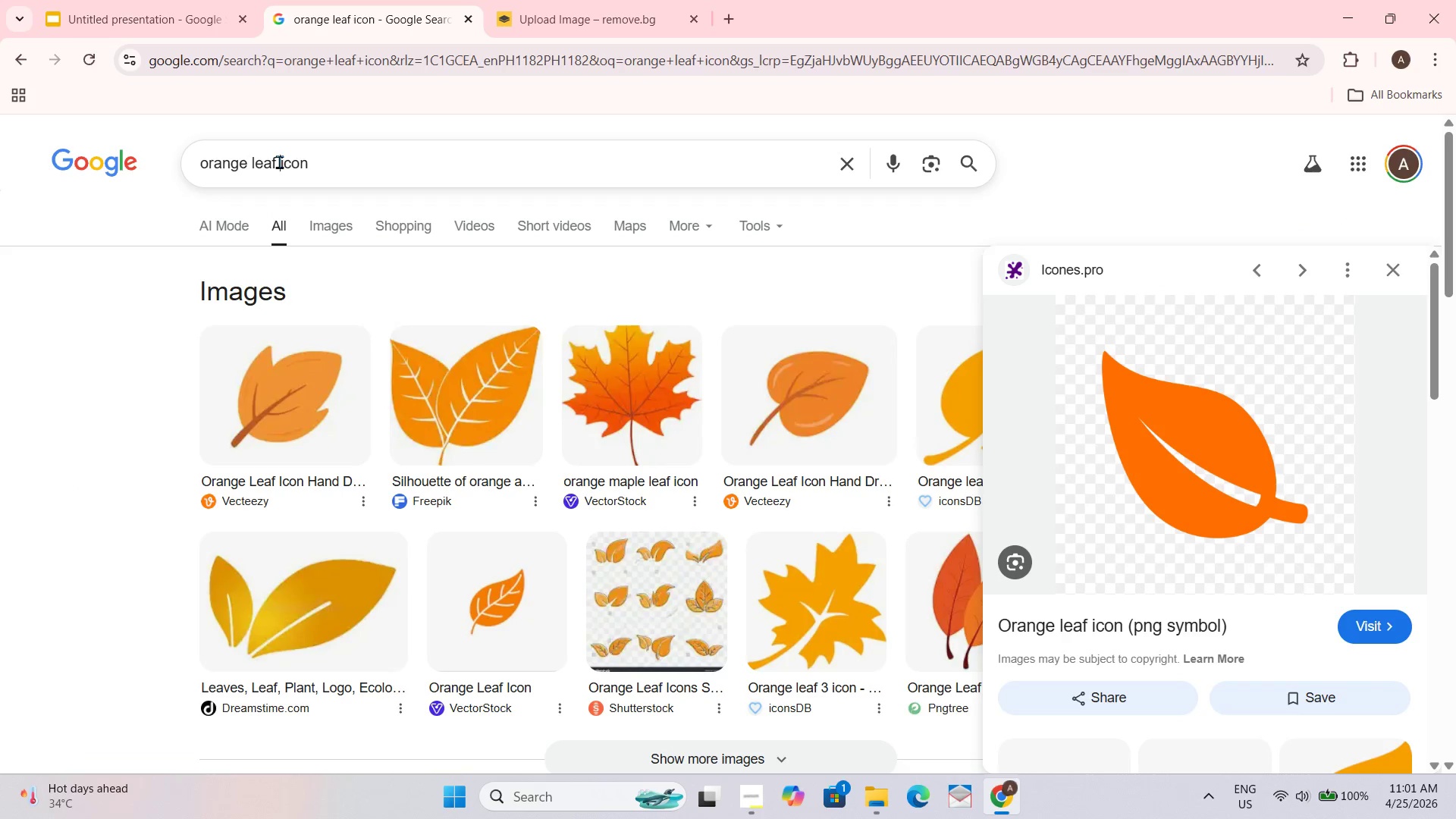 
double_click([276, 160])
 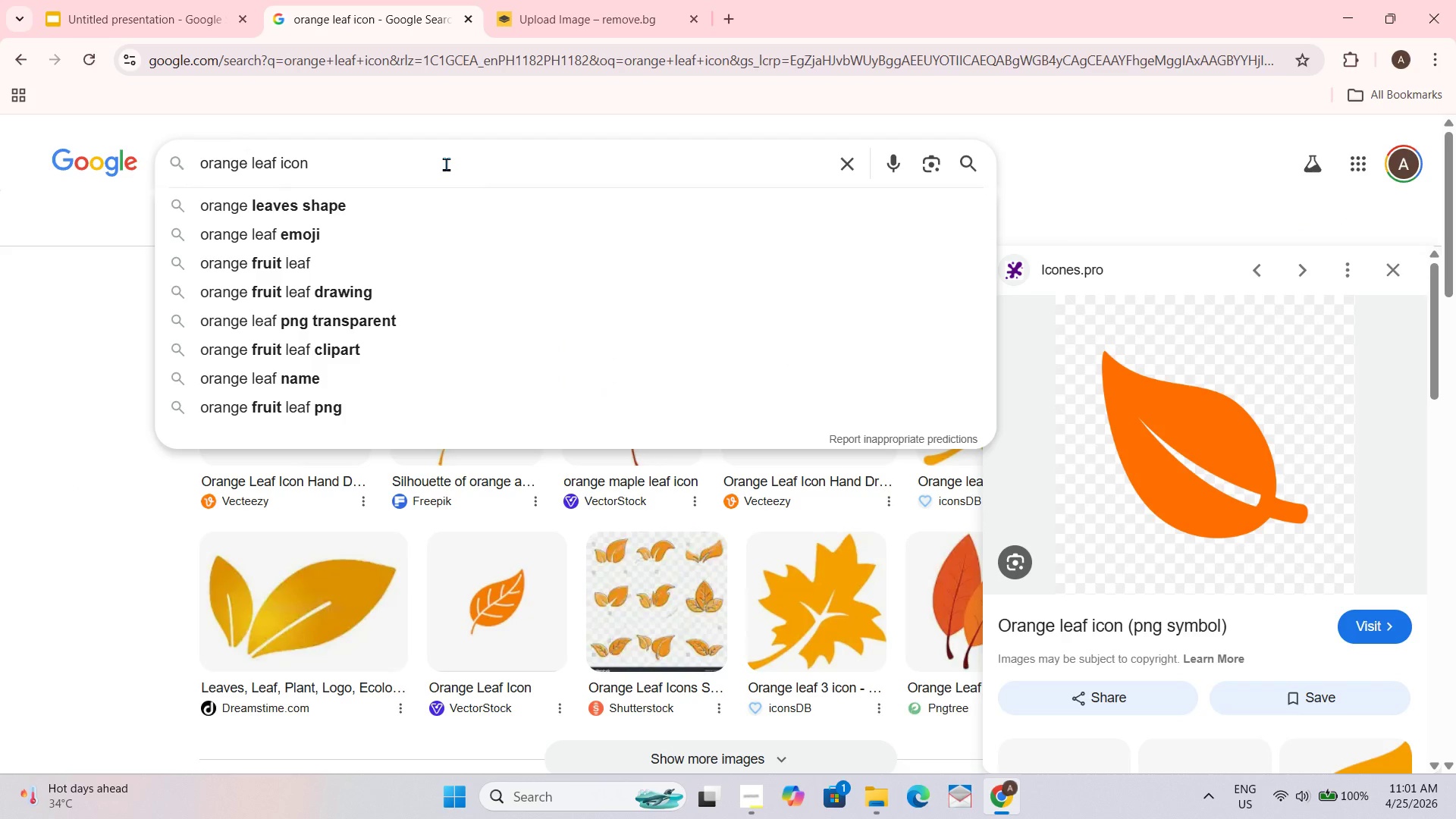 
key(Backspace)
key(Backspace)
key(Backspace)
key(Backspace)
type(earth)
 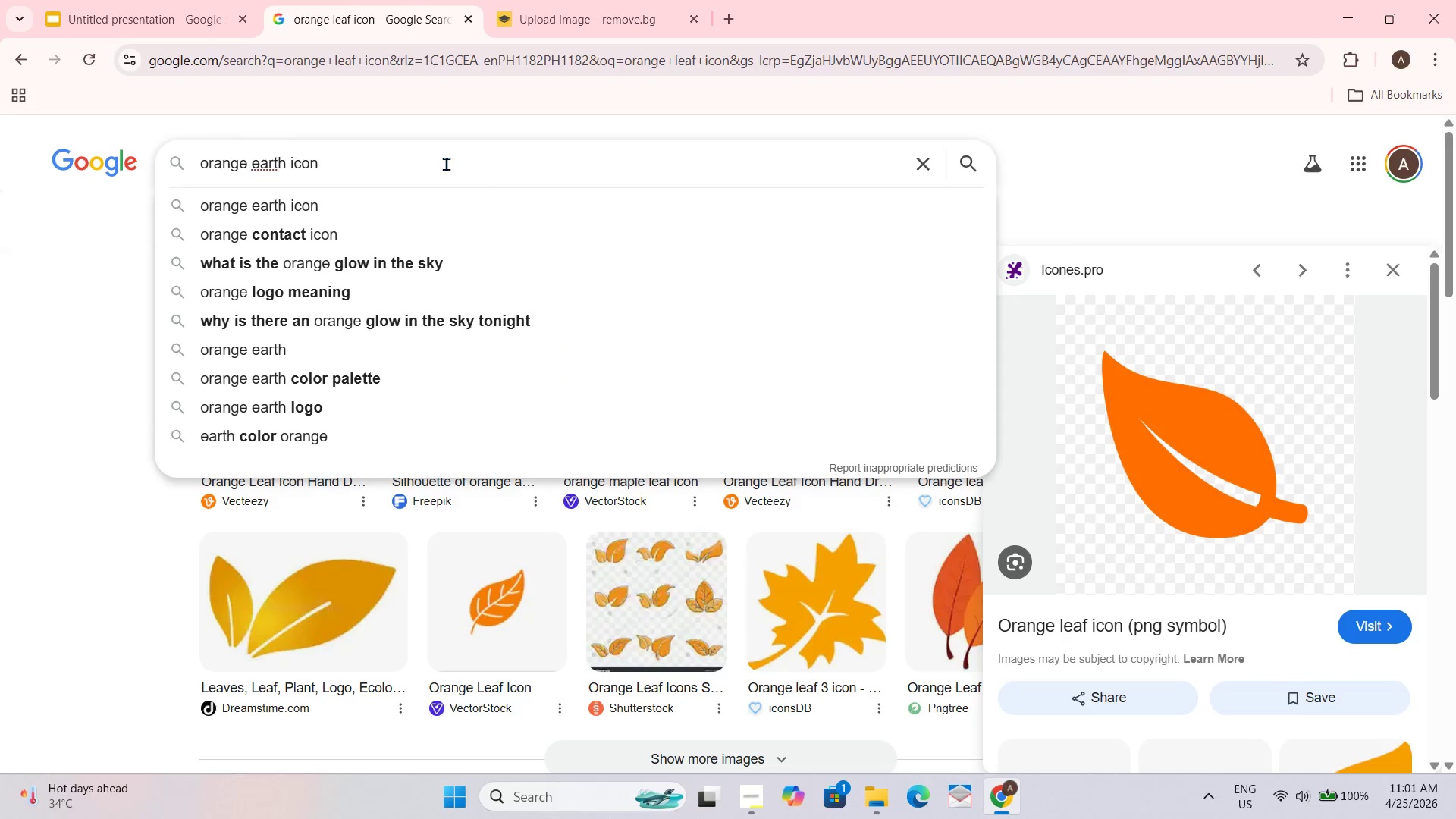 
key(Enter)
 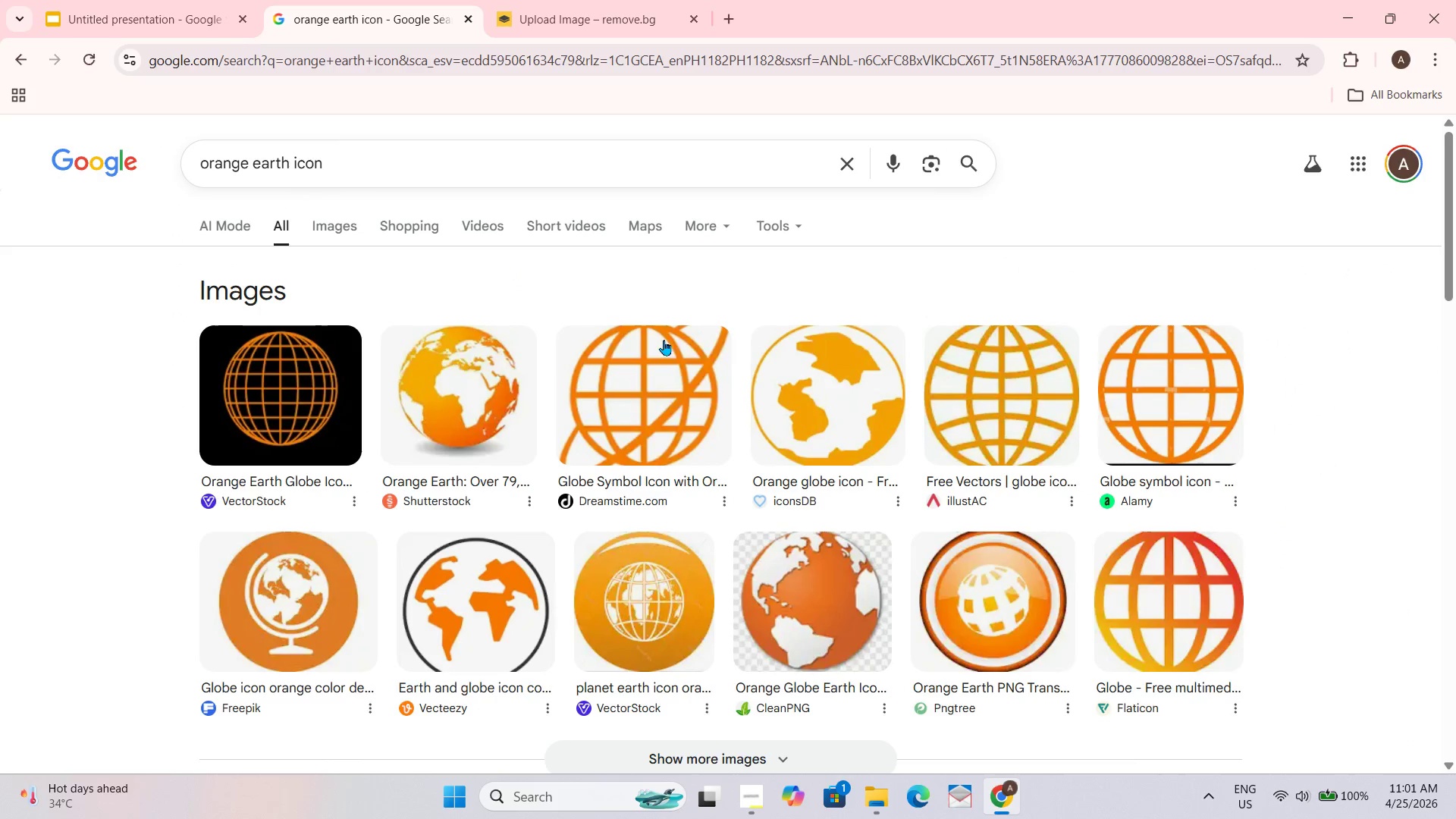 
left_click([806, 378])
 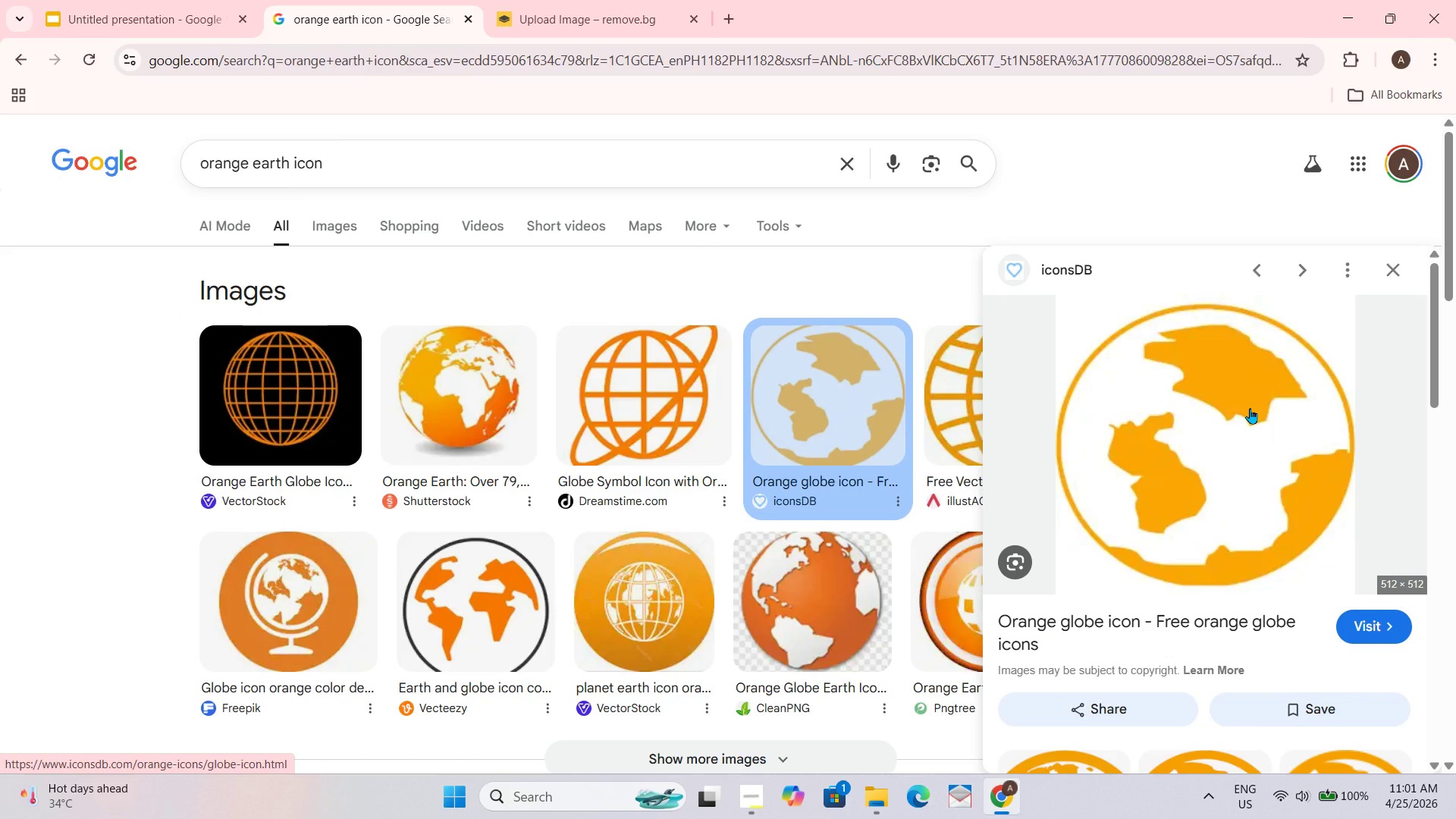 
left_click_drag(start_coordinate=[1252, 435], to_coordinate=[666, 459])
 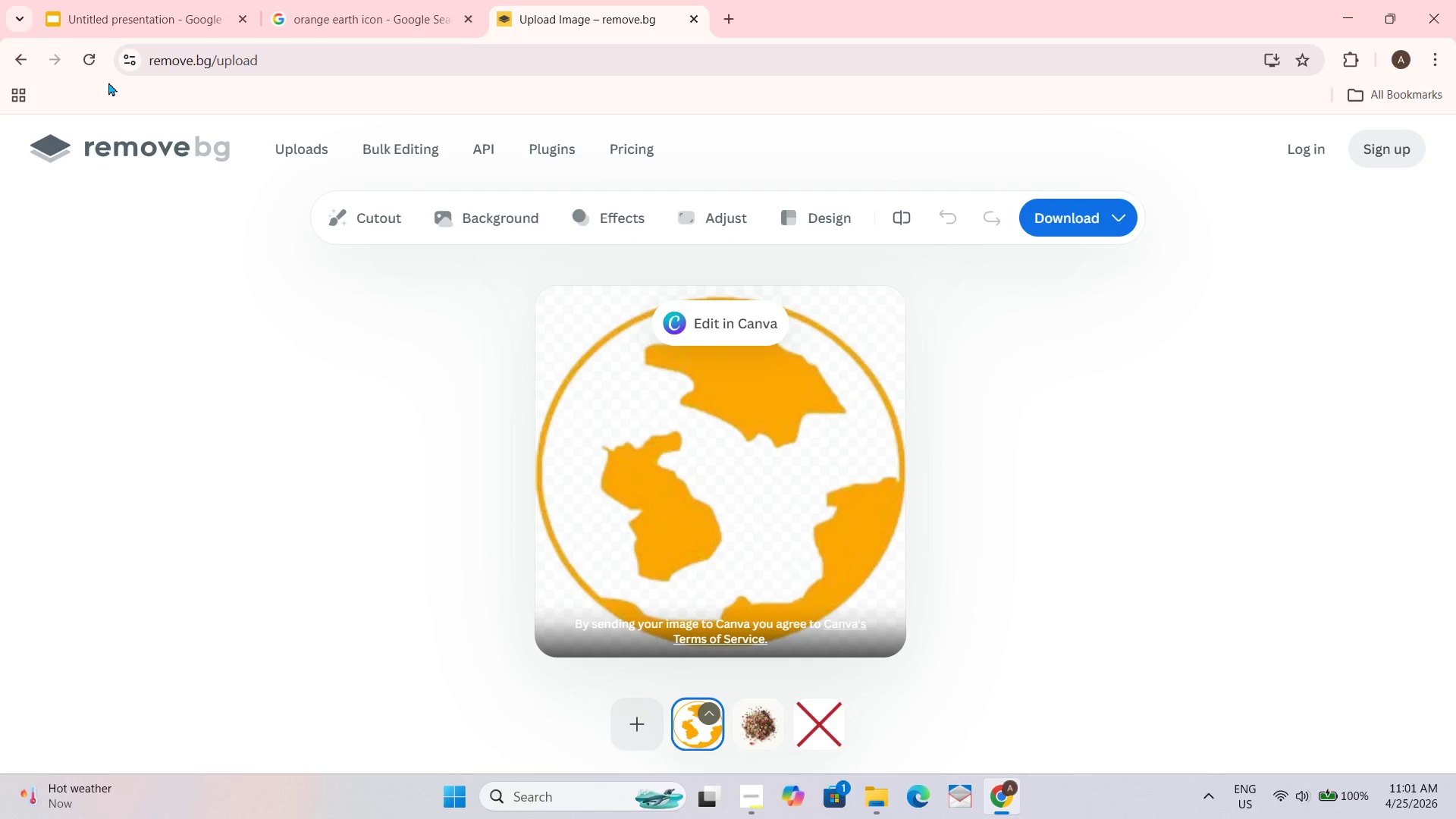 
wait(27.06)
 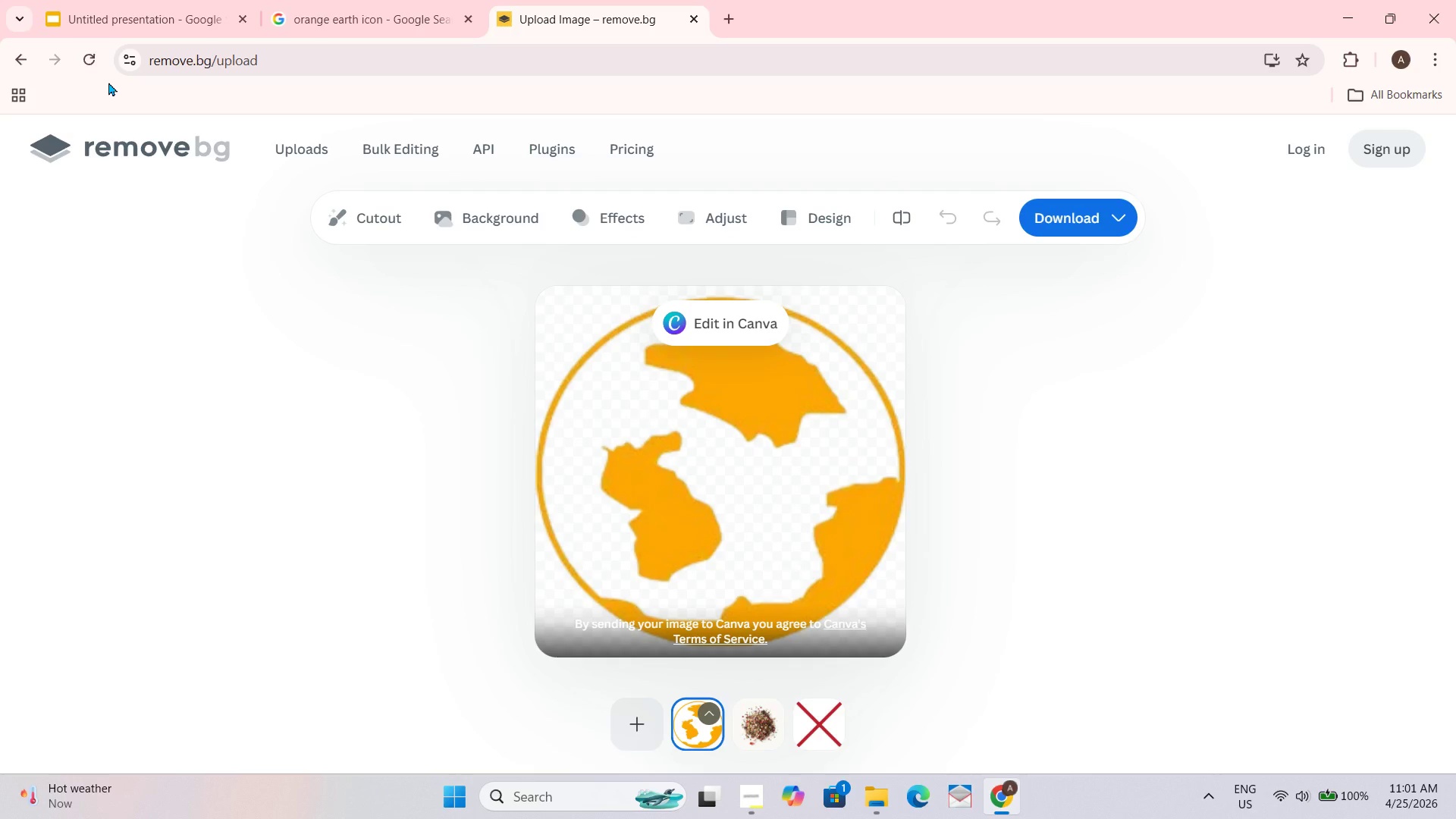 
left_click([746, 519])
 